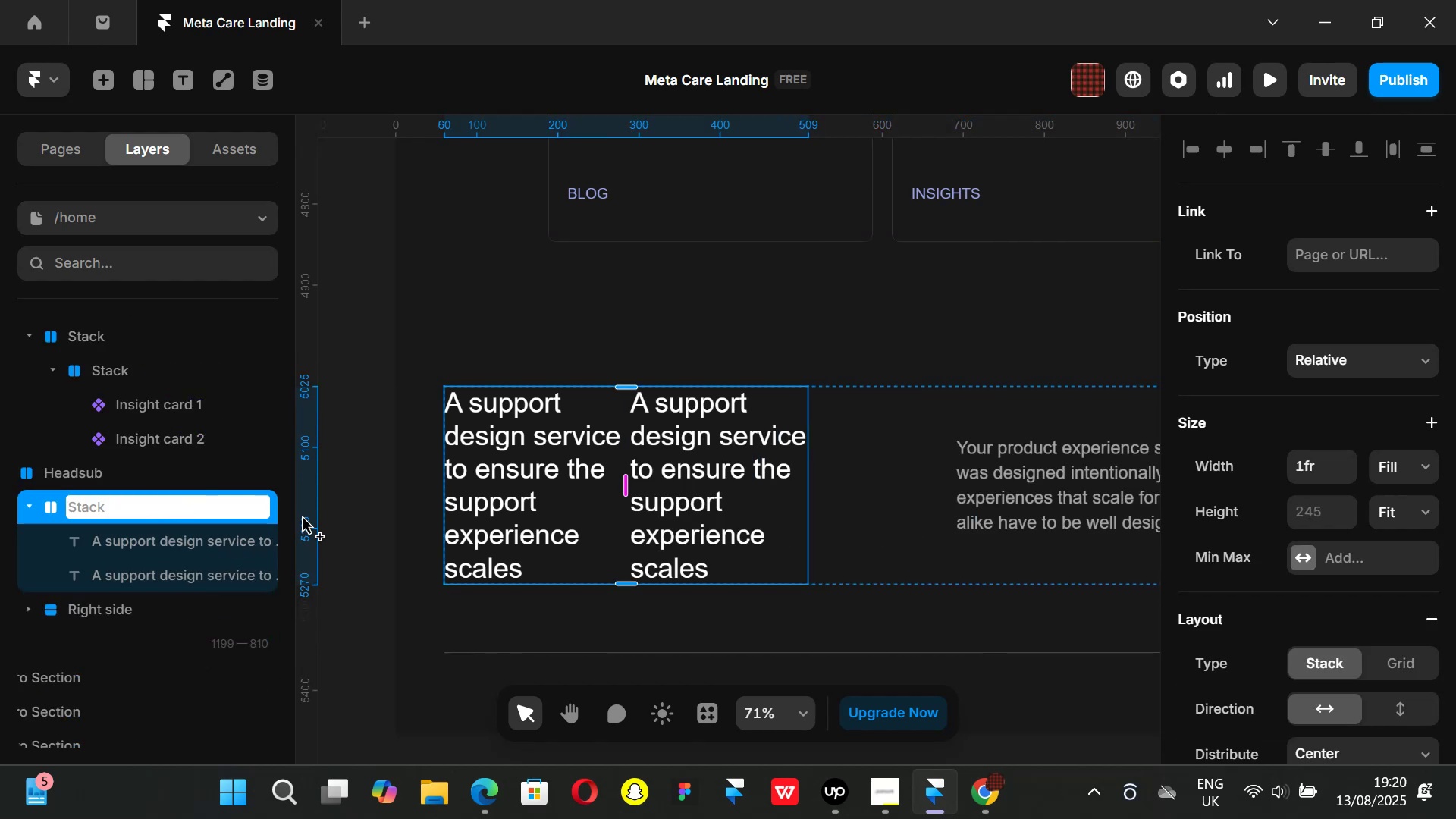 
type(Left side)
 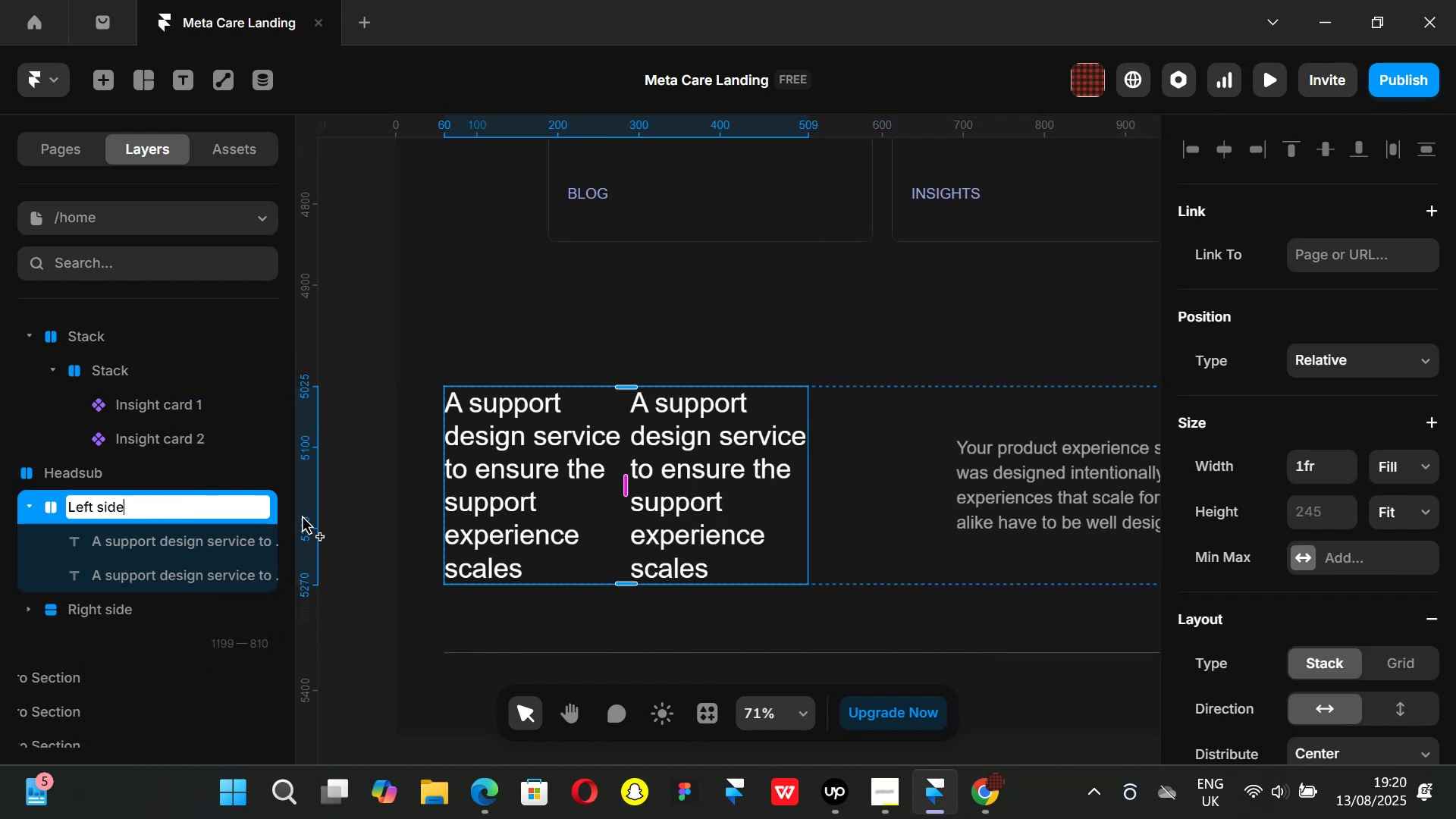 
key(Enter)
 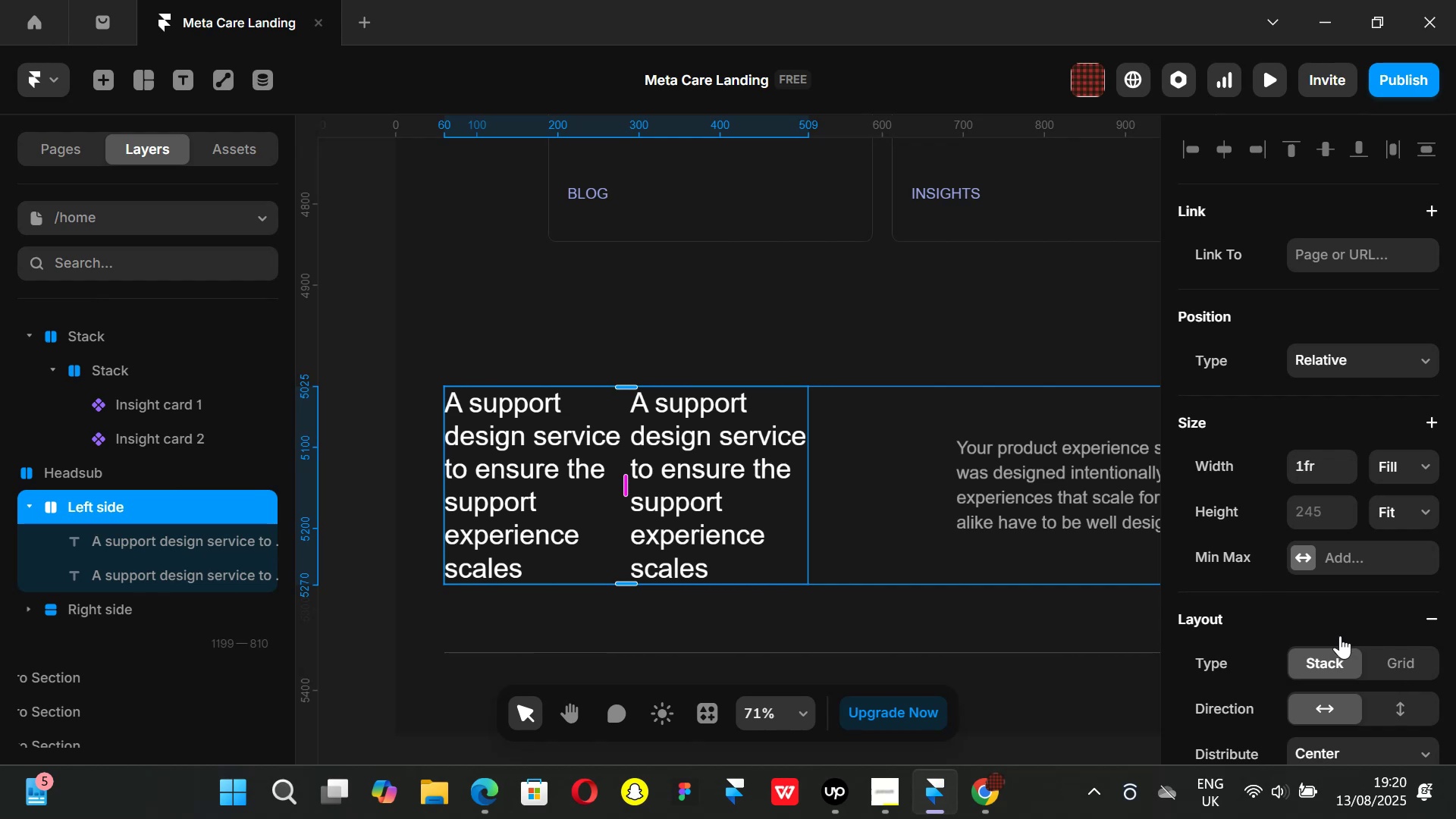 
left_click([1392, 702])
 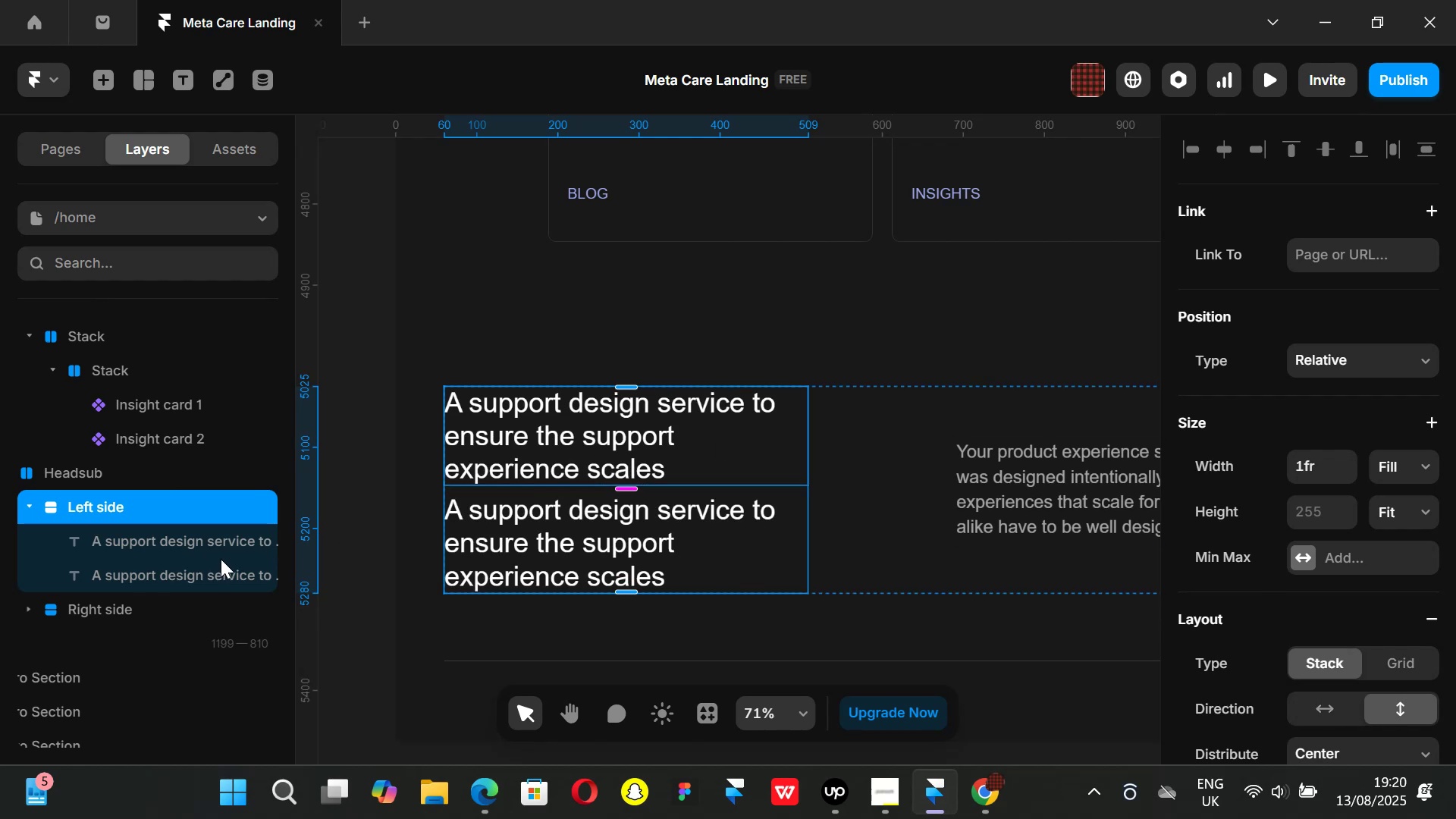 
left_click([158, 539])
 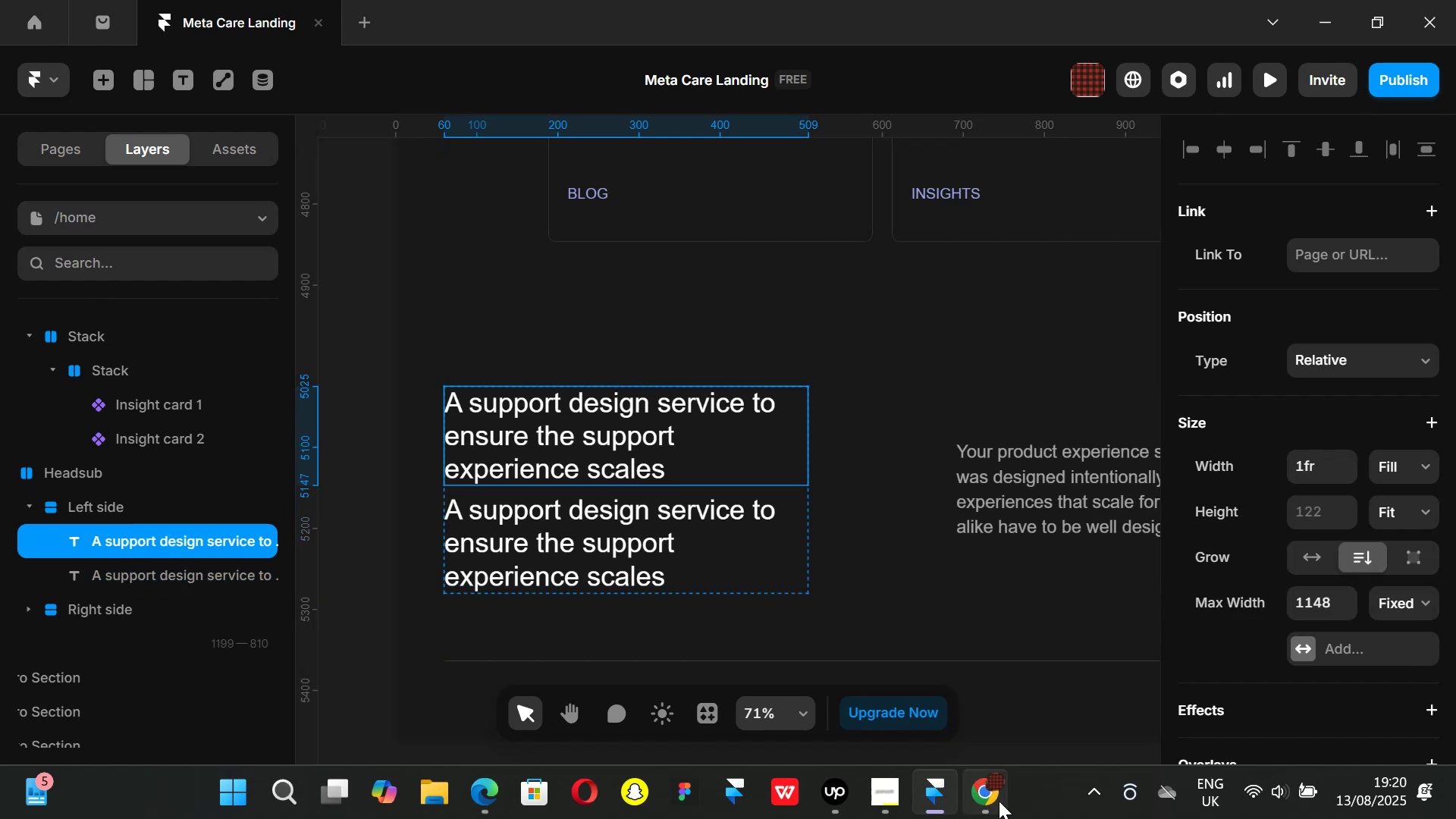 
left_click([989, 801])
 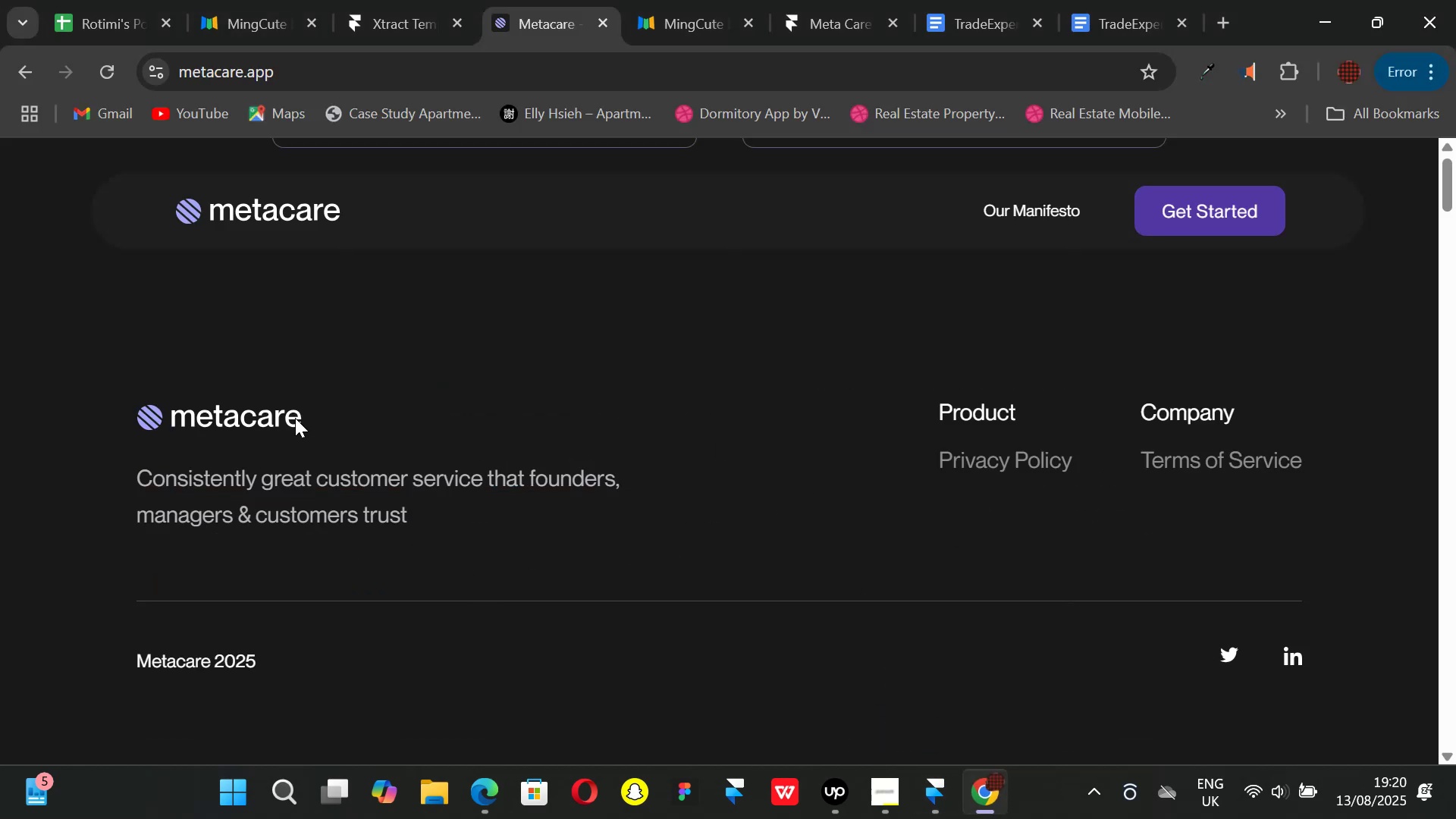 
left_click_drag(start_coordinate=[303, 413], to_coordinate=[184, 411])
 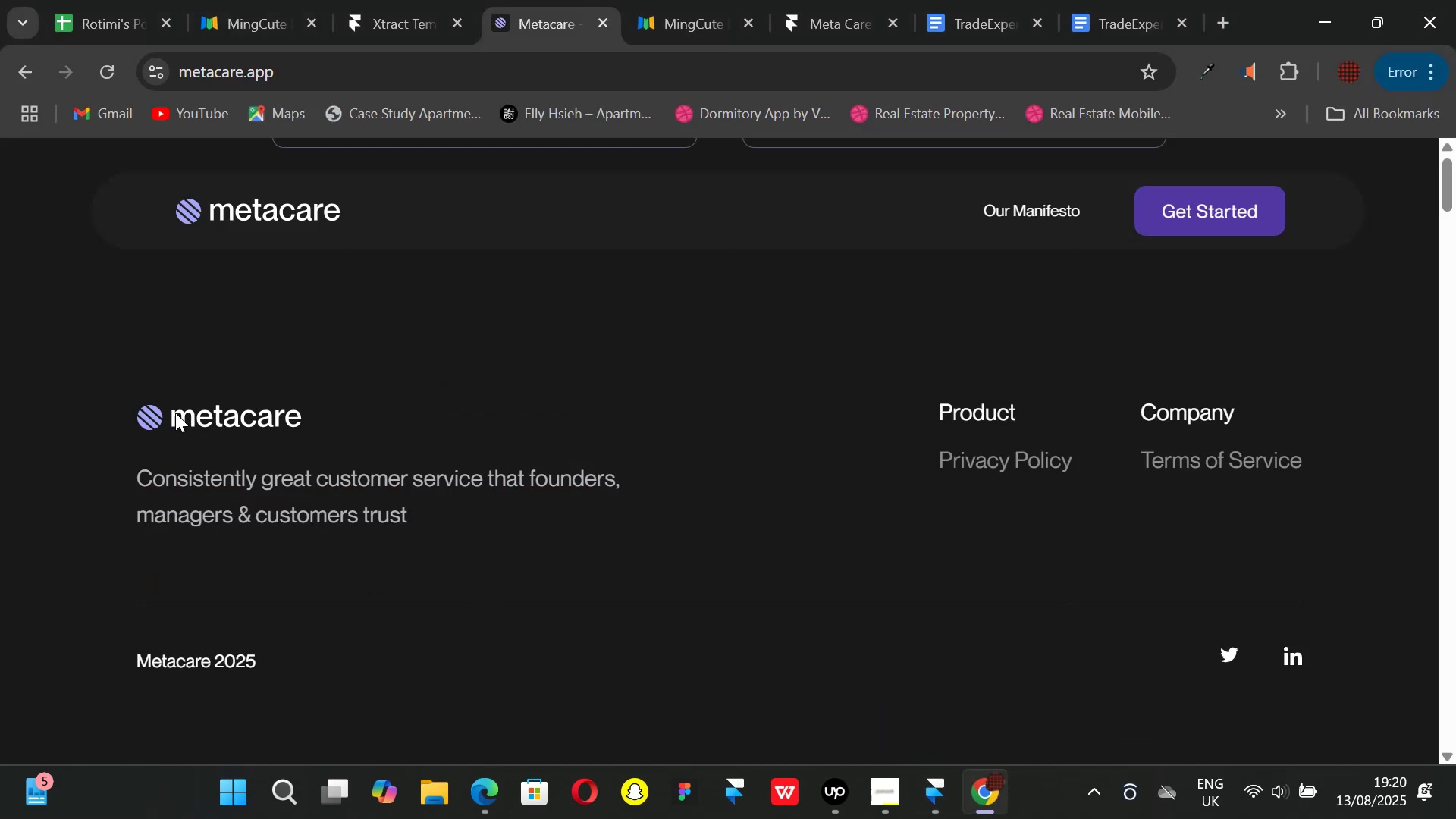 
left_click_drag(start_coordinate=[174, 413], to_coordinate=[318, 415])
 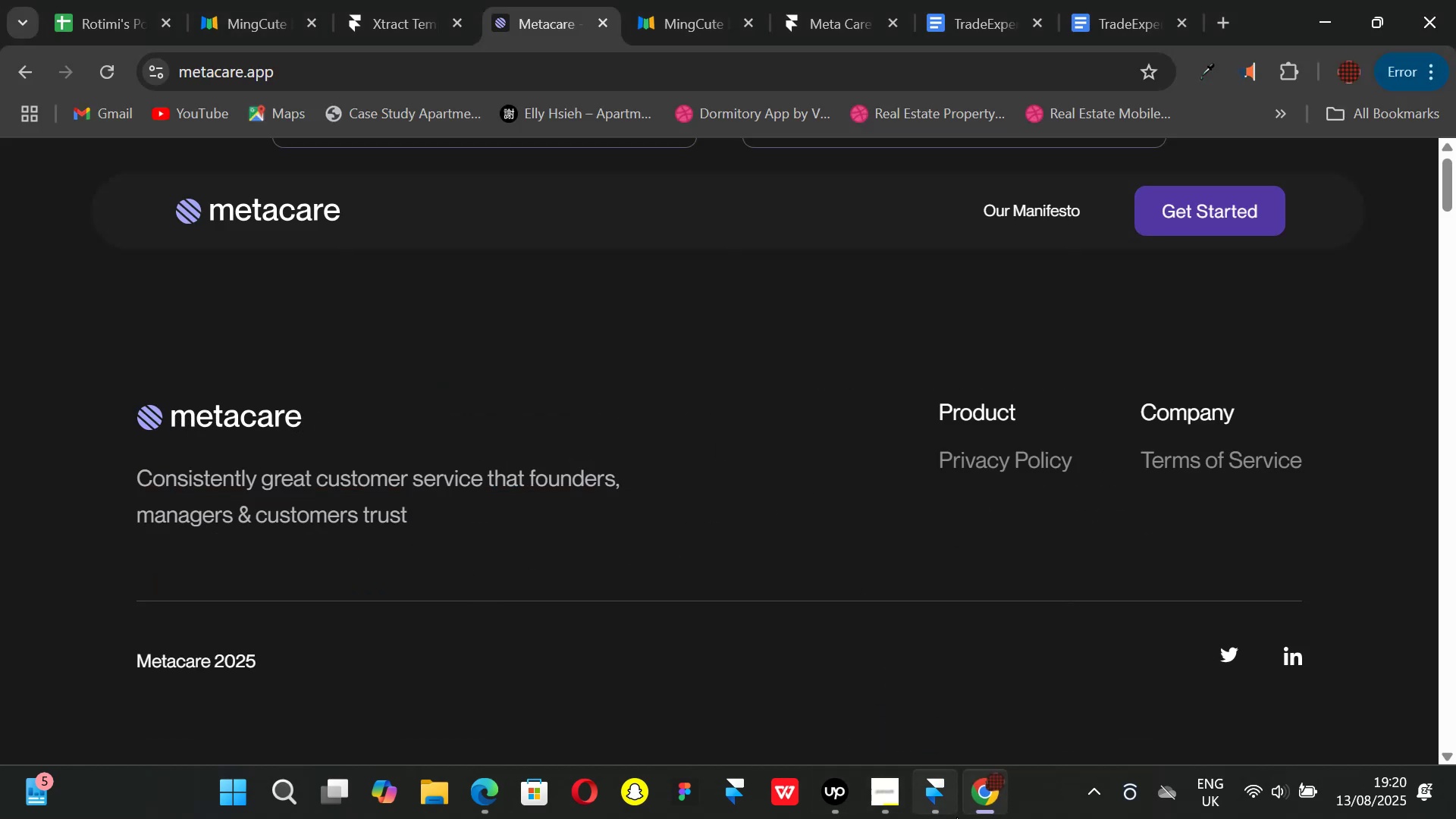 
left_click([956, 817])
 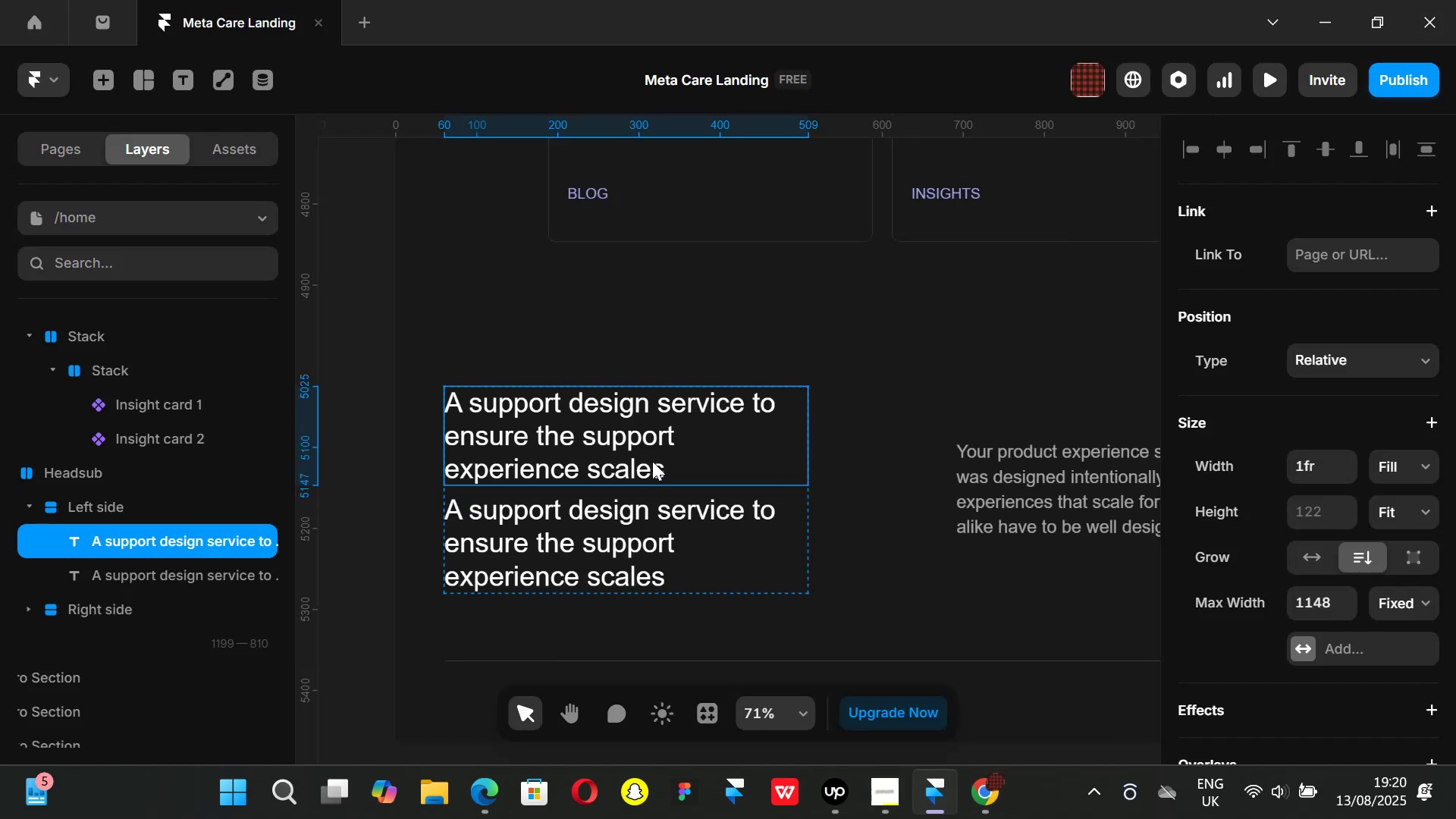 
double_click([652, 461])
 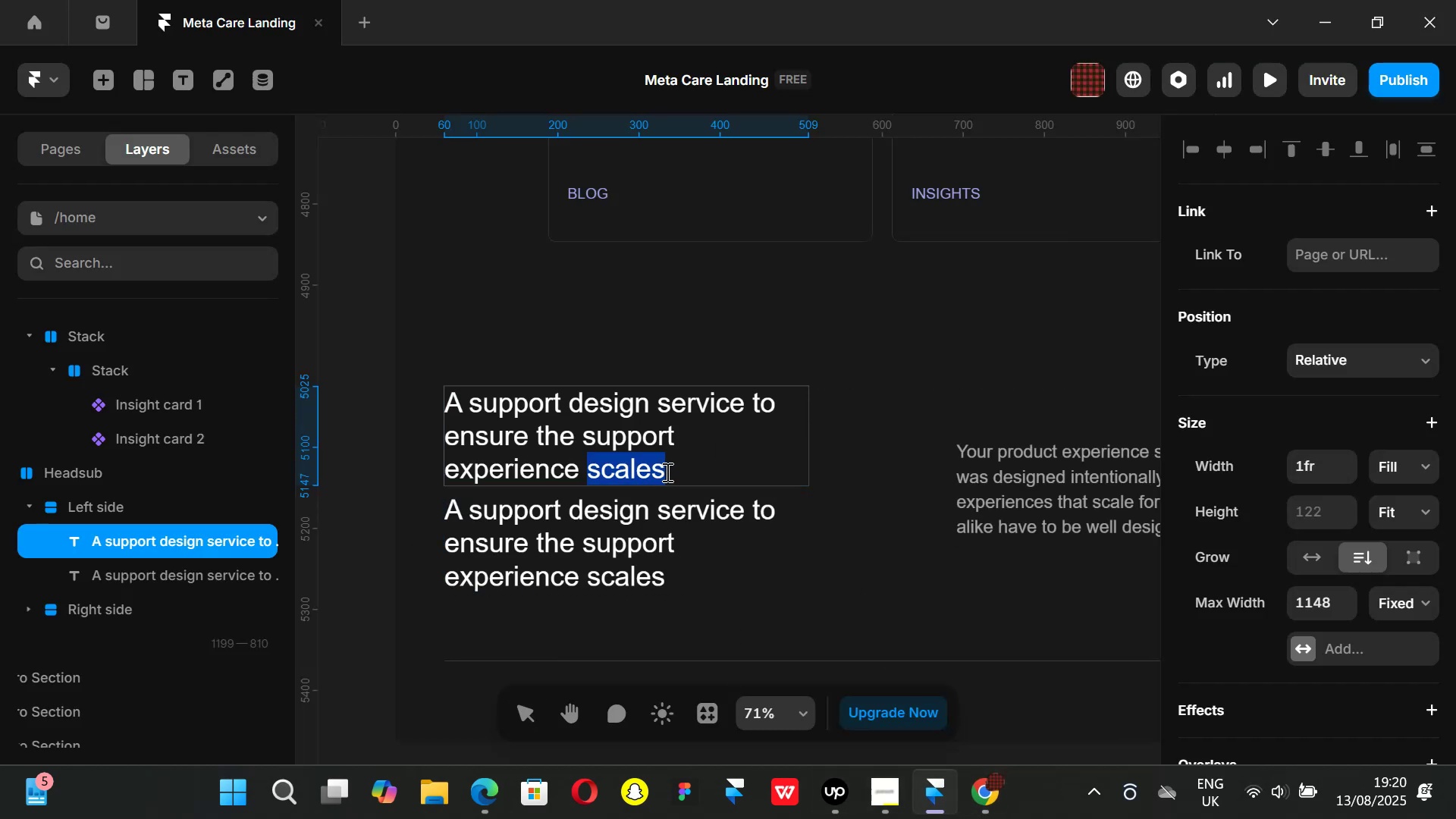 
left_click([666, 472])
 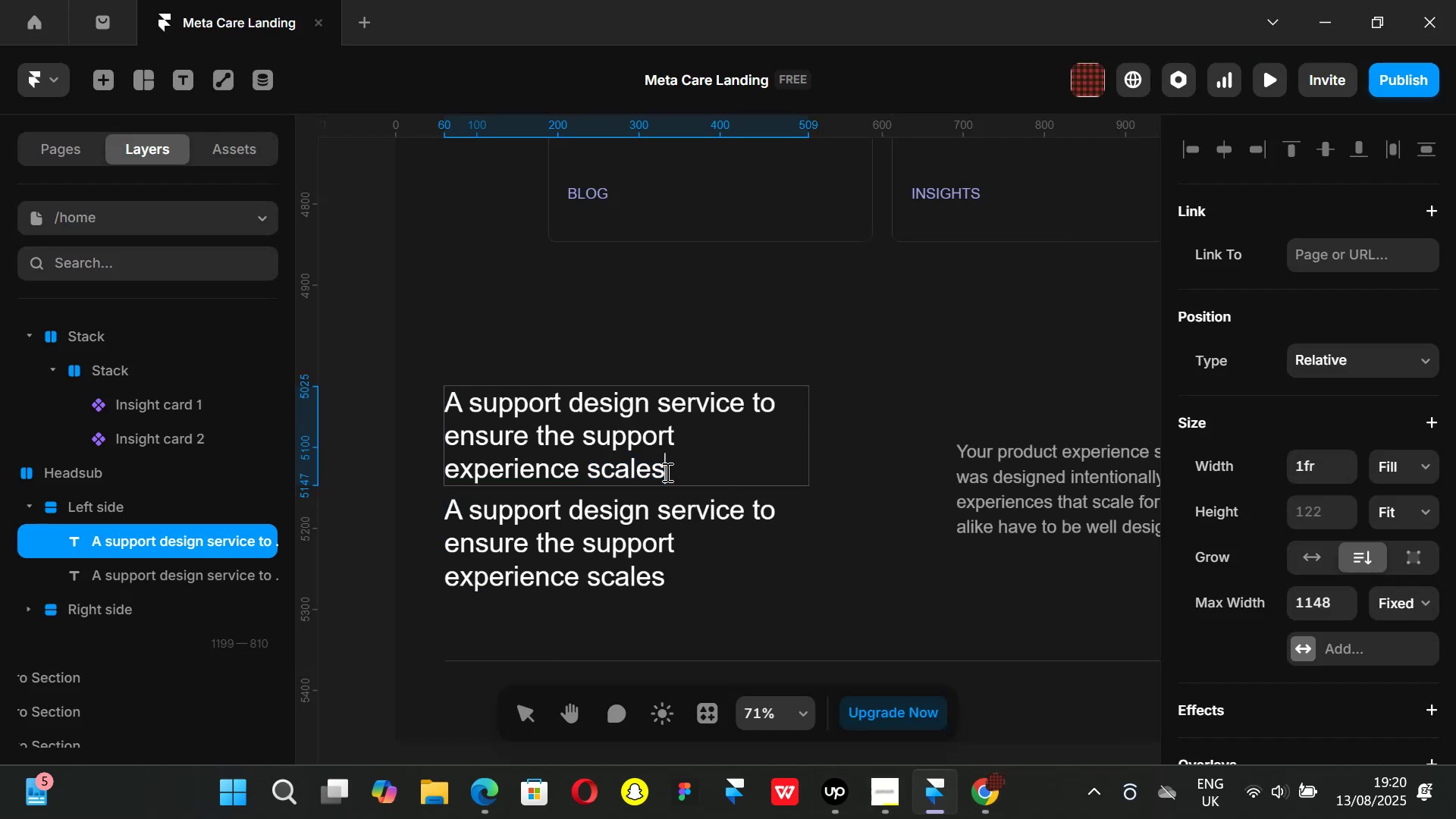 
left_click_drag(start_coordinate=[666, 472], to_coordinate=[472, 405])
 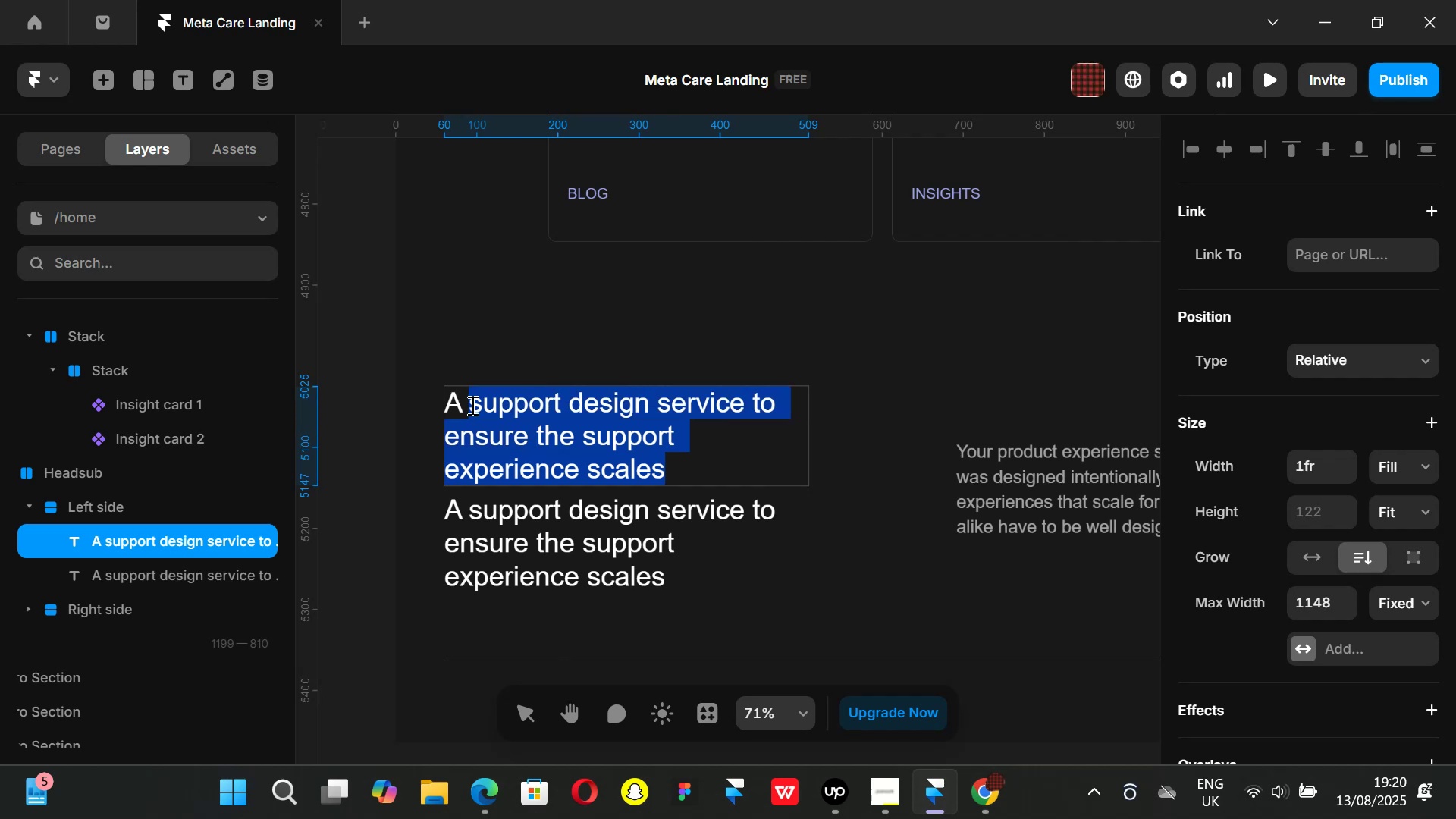 
key(Backspace)
type(metacare)
 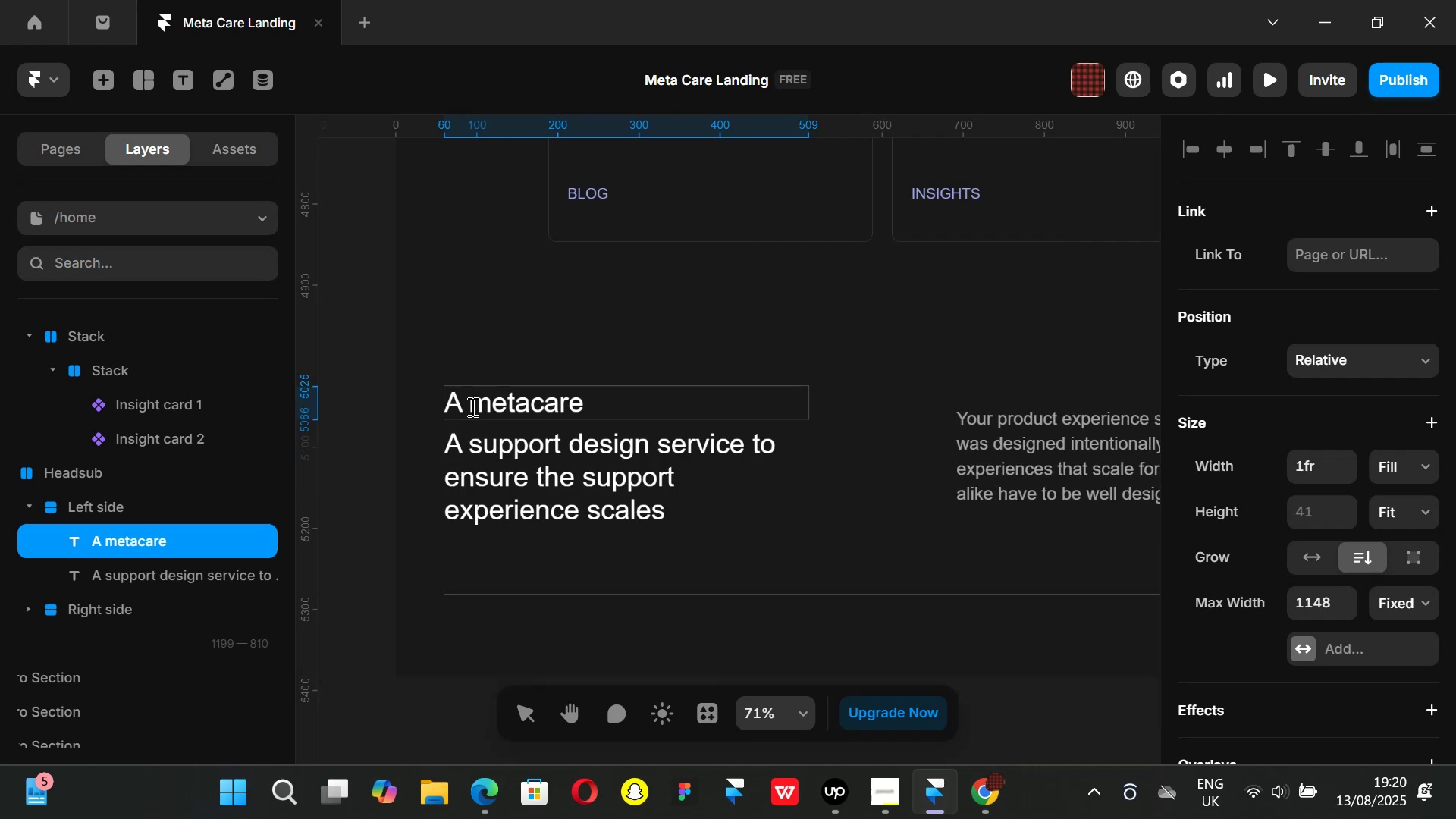 
left_click([471, 406])
 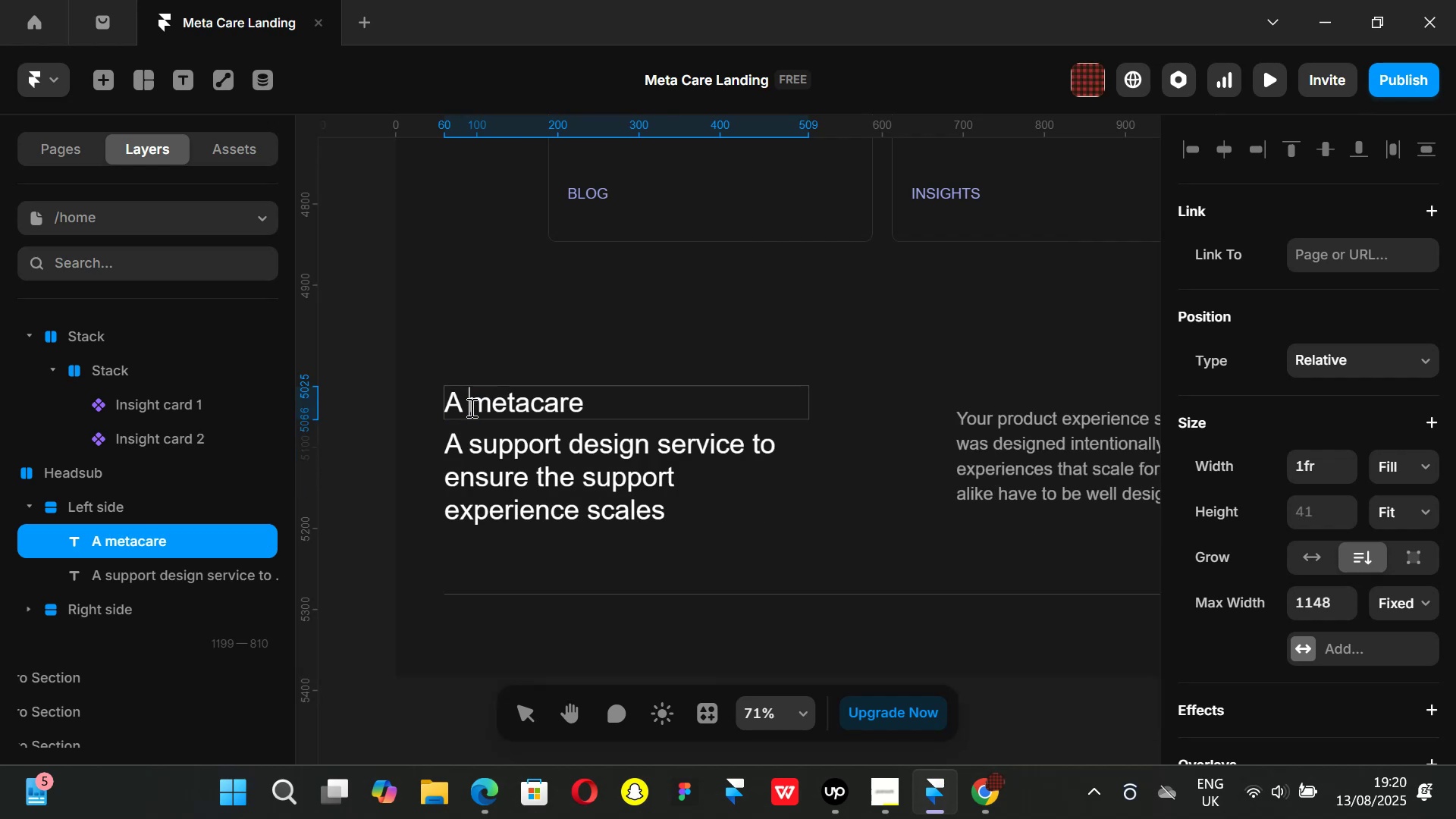 
key(Backspace)
 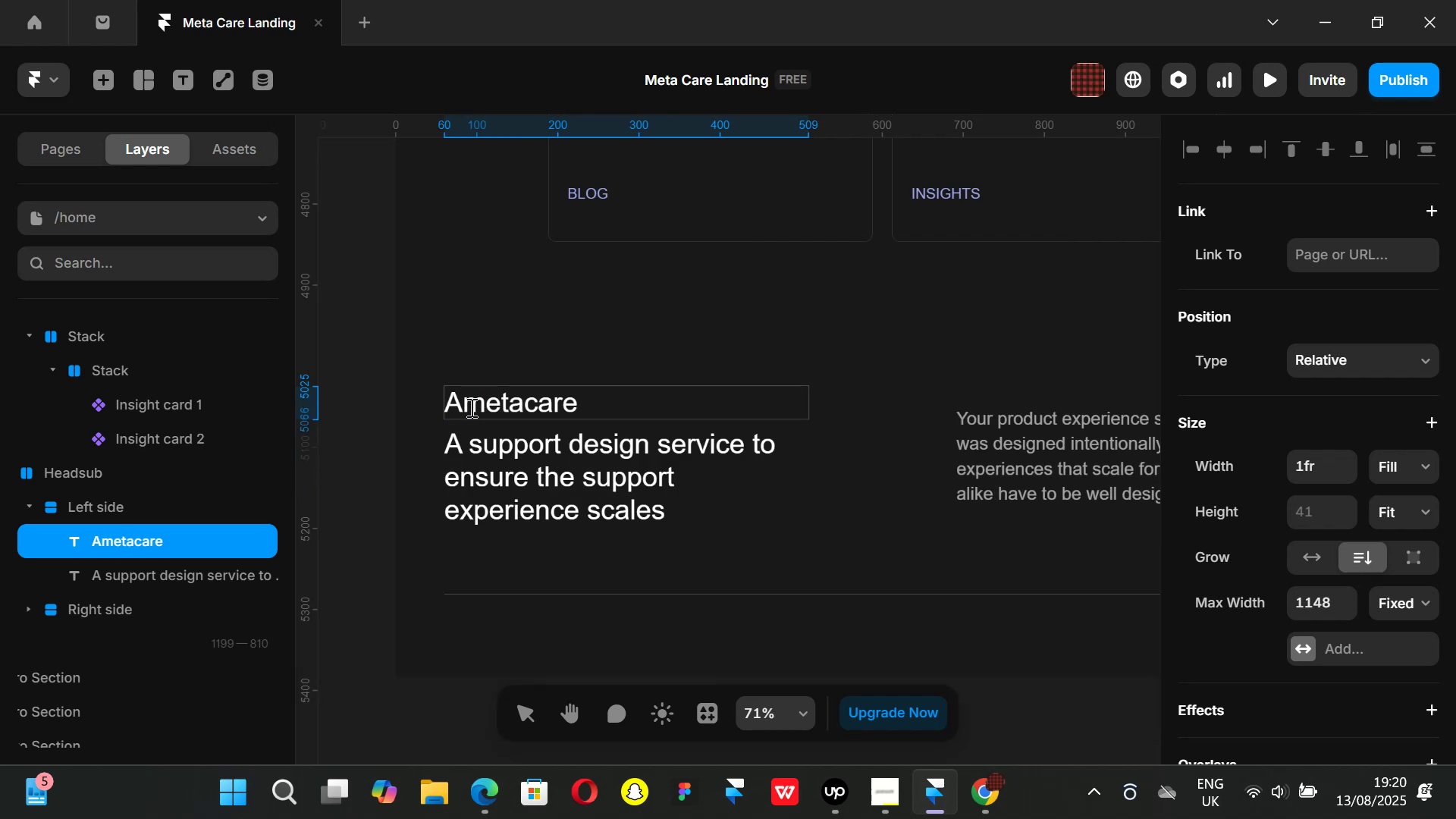 
key(Backspace)
 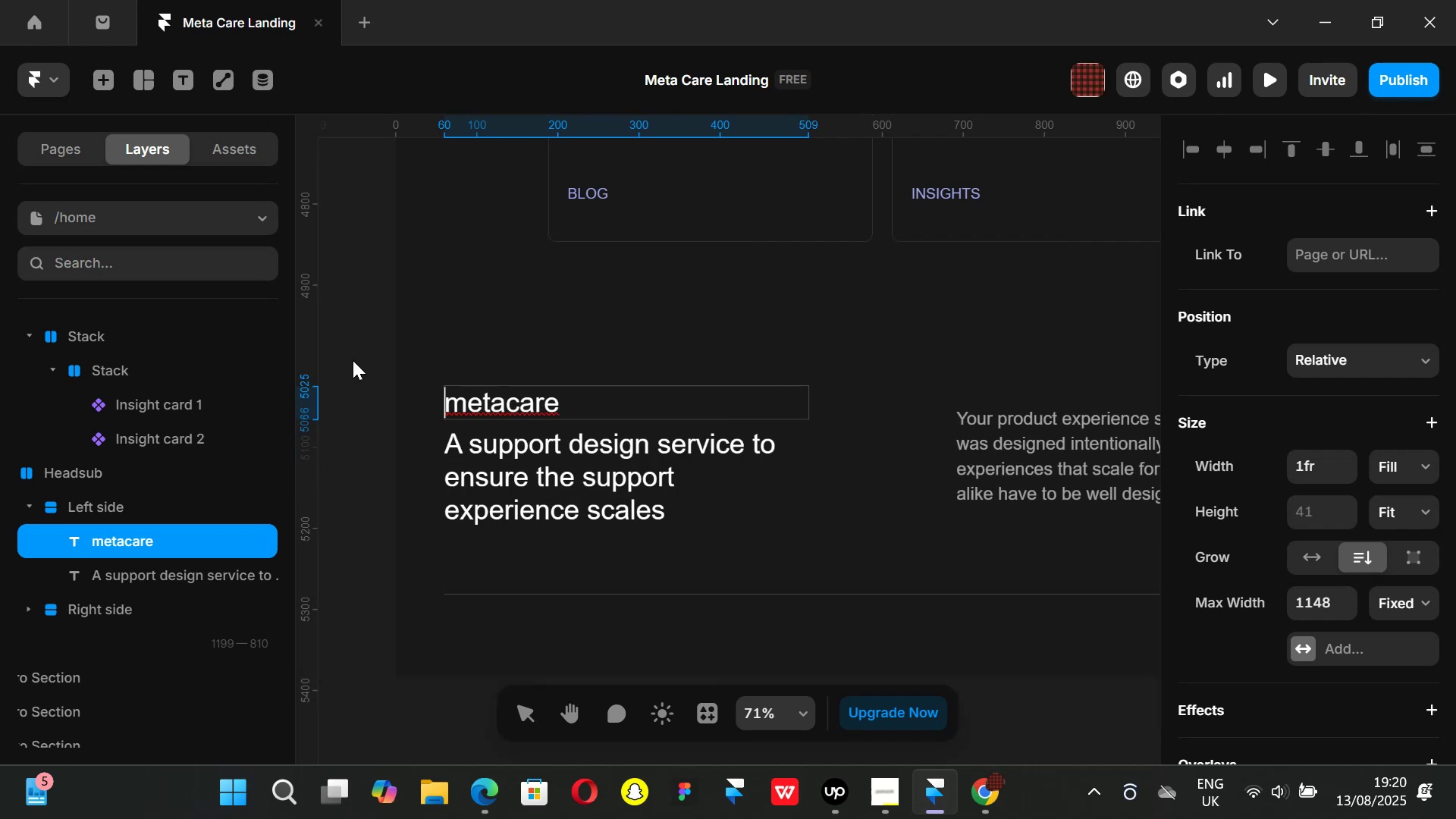 
left_click([353, 360])
 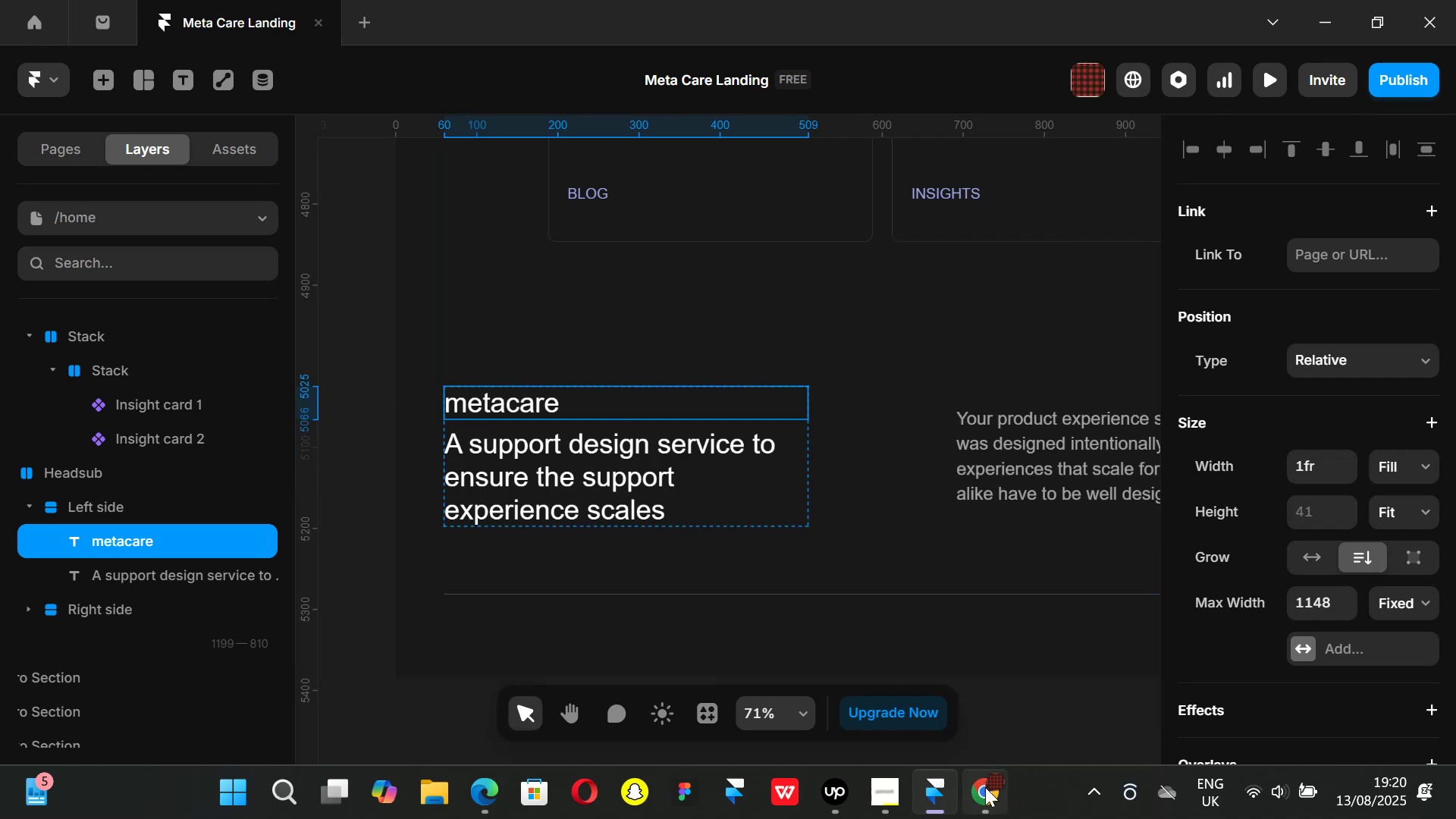 
left_click([990, 791])
 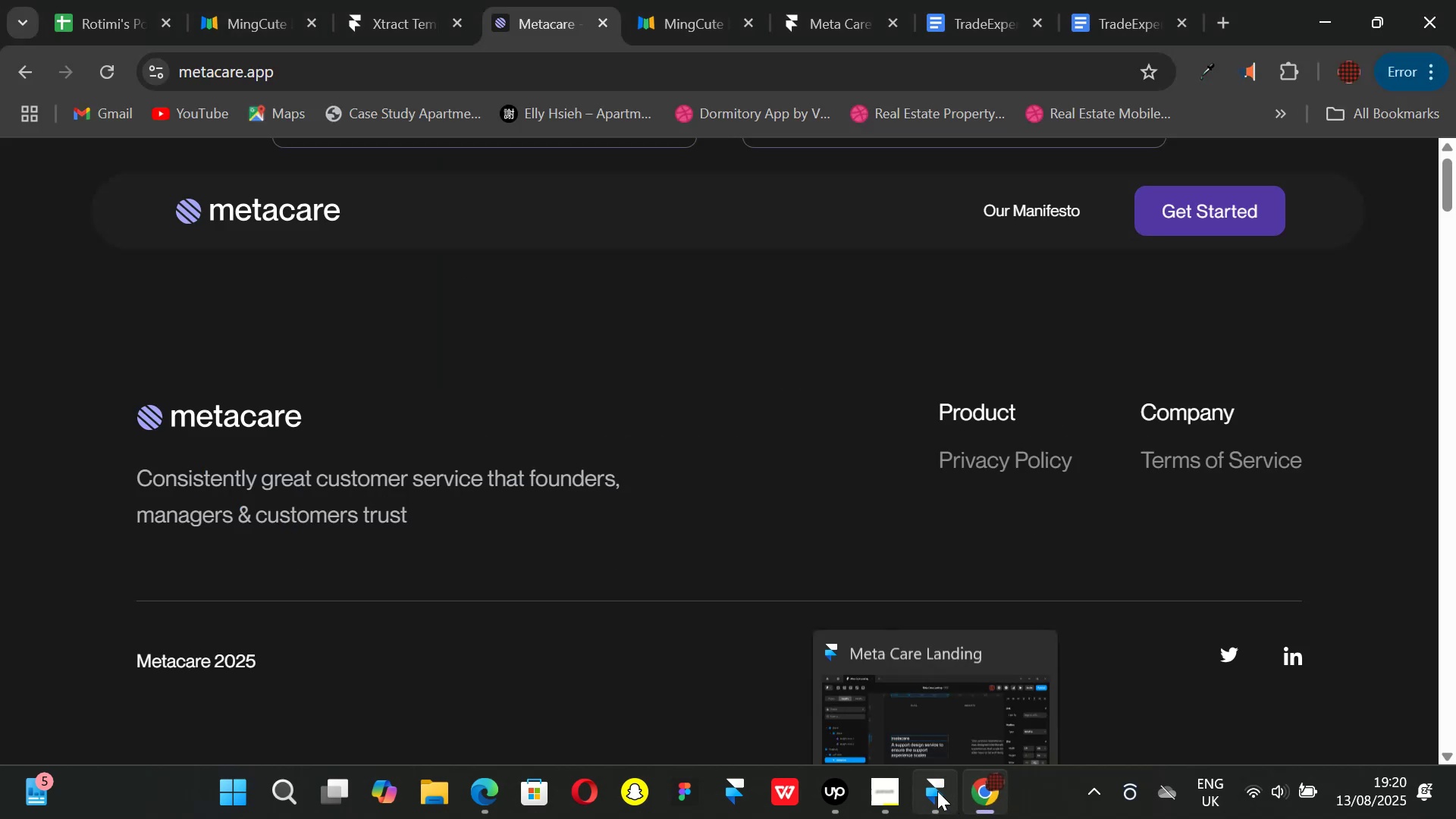 
left_click([937, 791])
 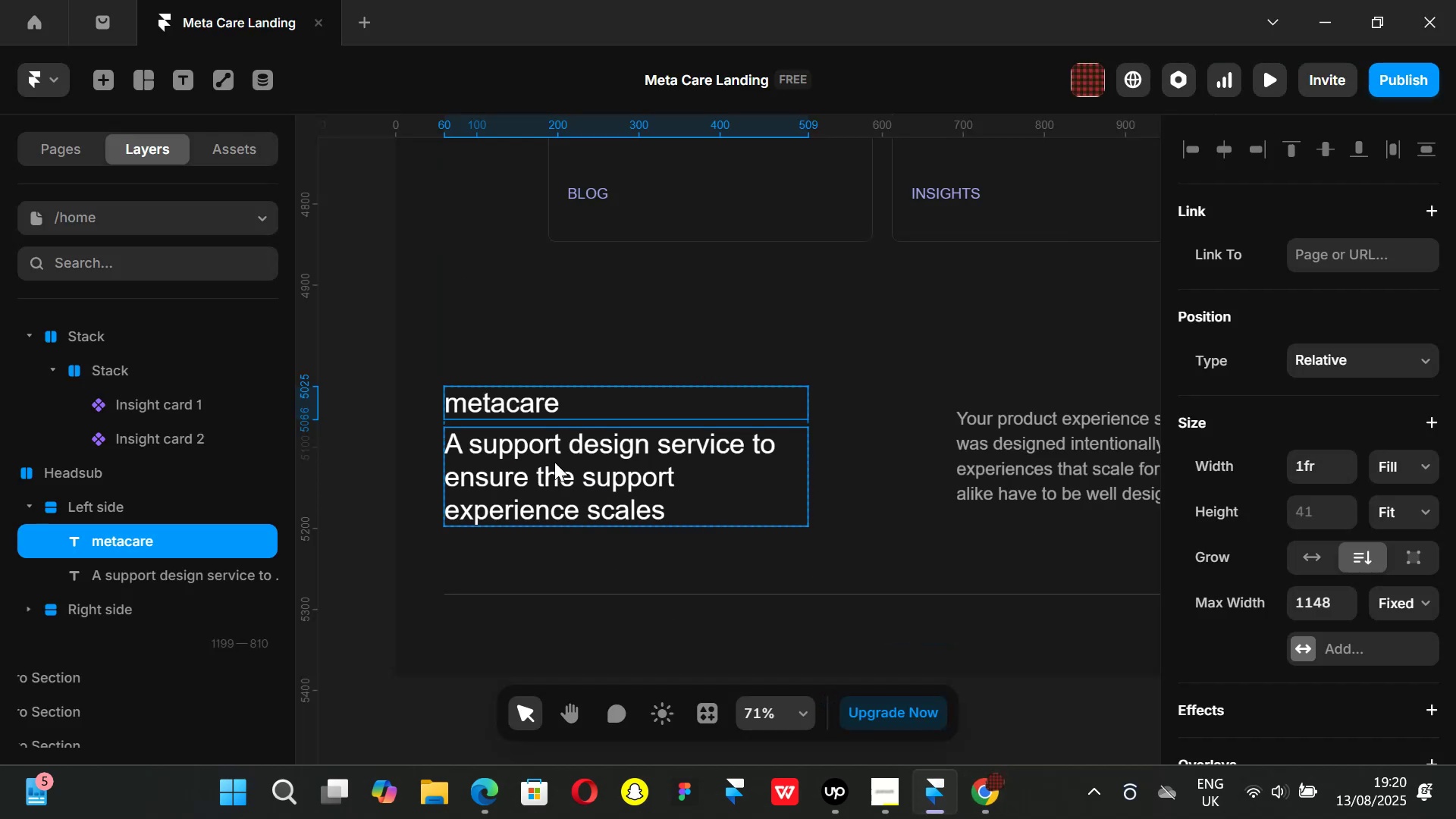 
left_click([556, 463])
 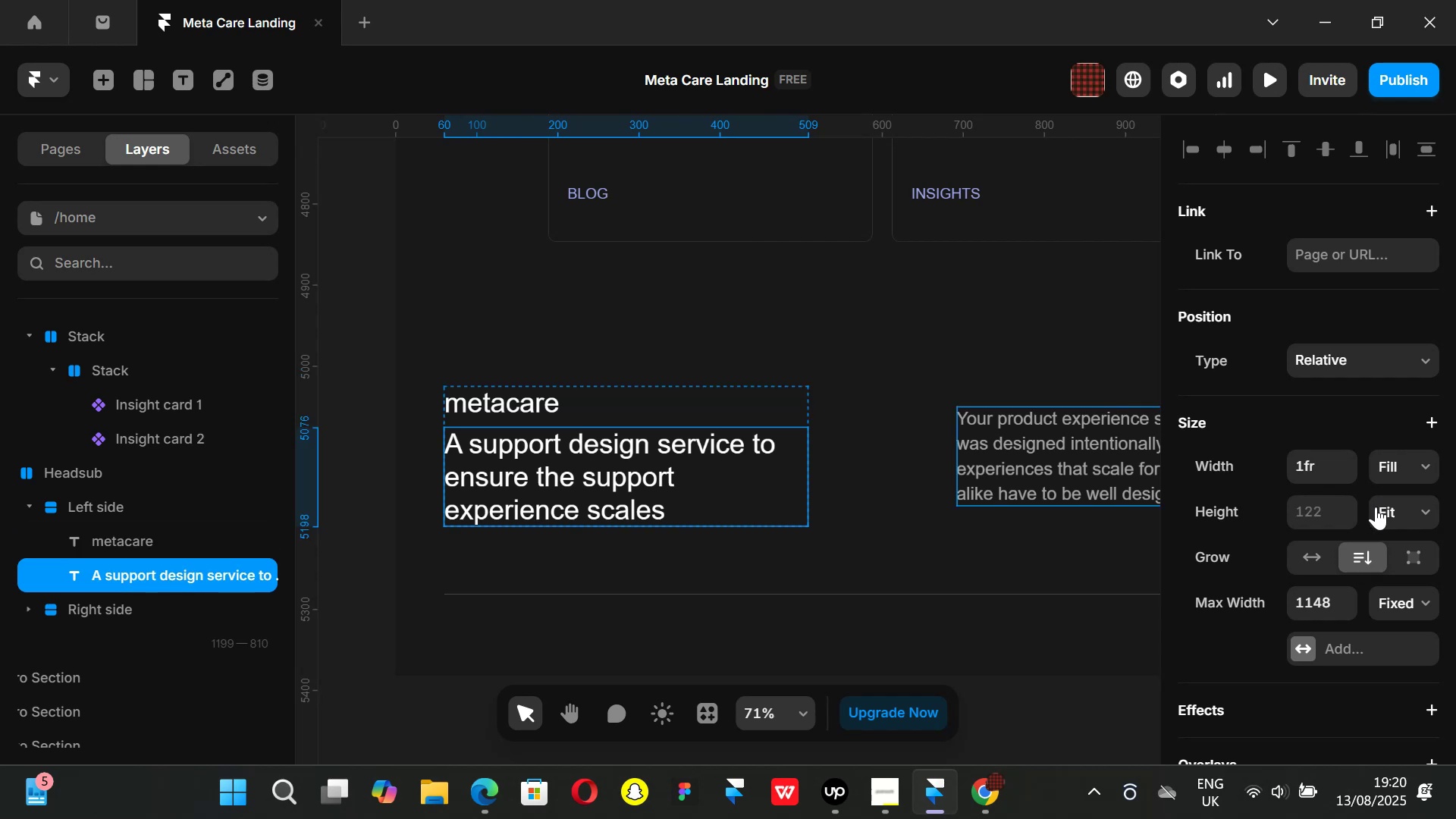 
scroll: coordinate [1332, 596], scroll_direction: down, amount: 4.0
 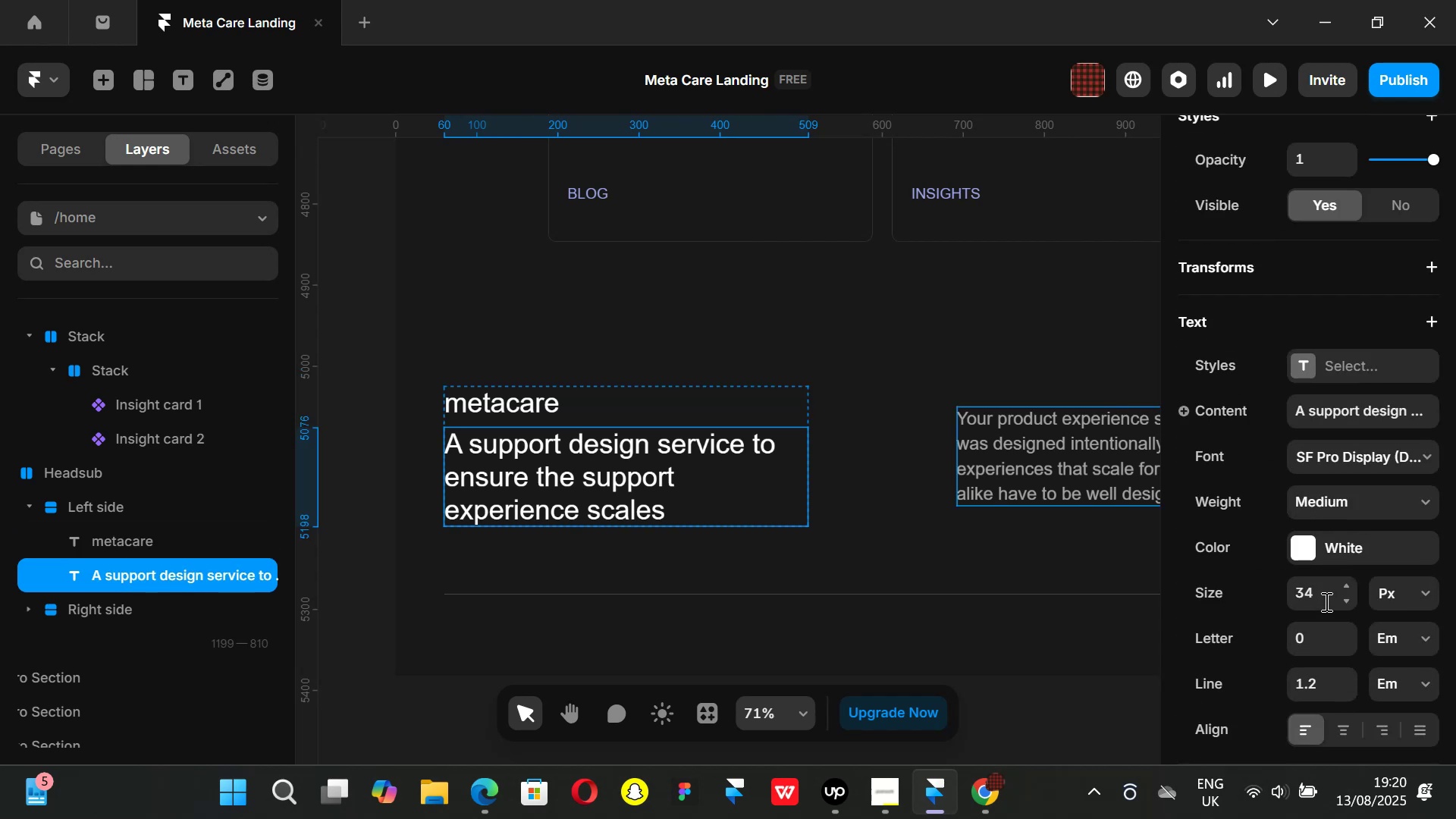 
left_click([1321, 592])
 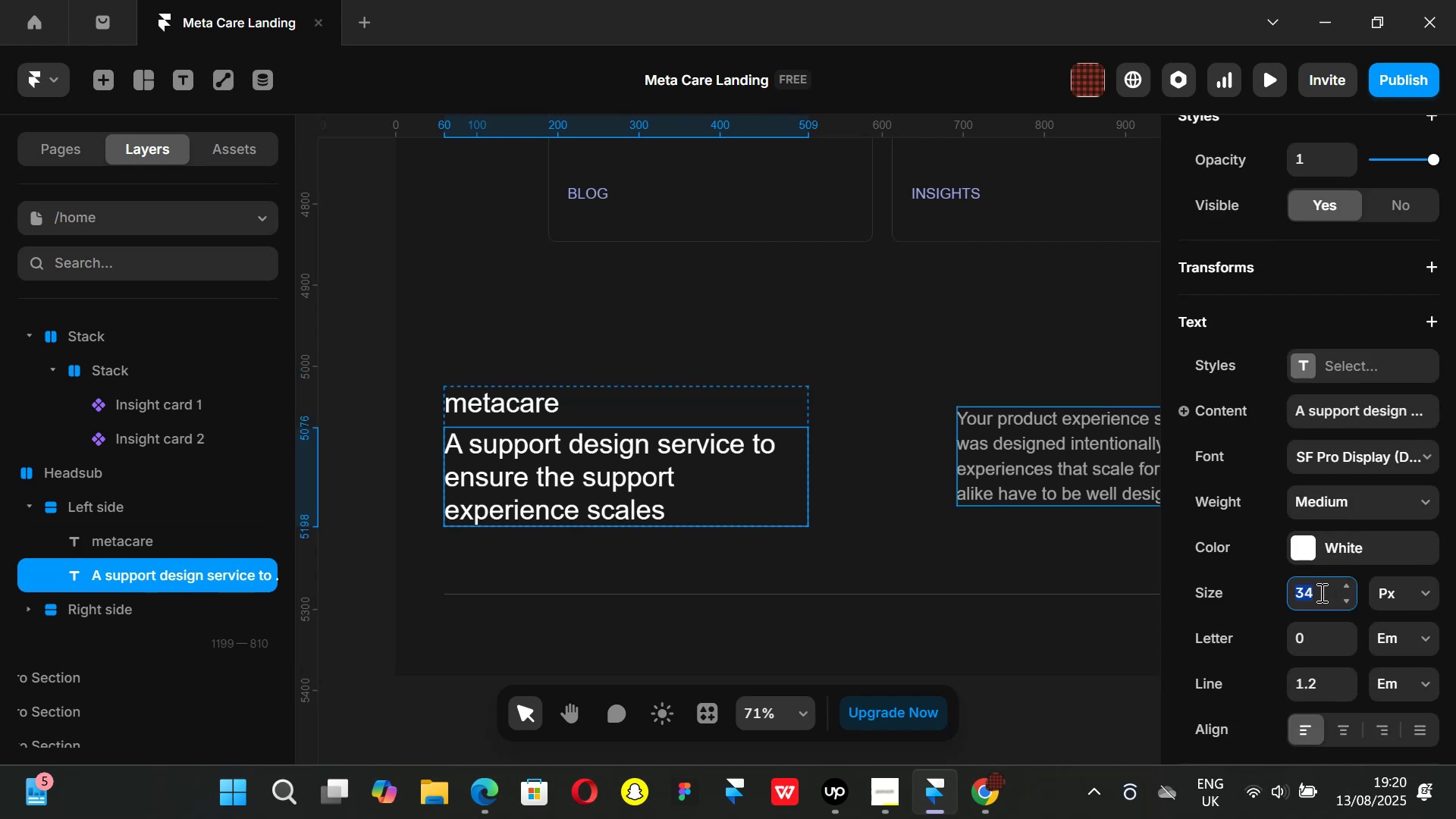 
type(20)
 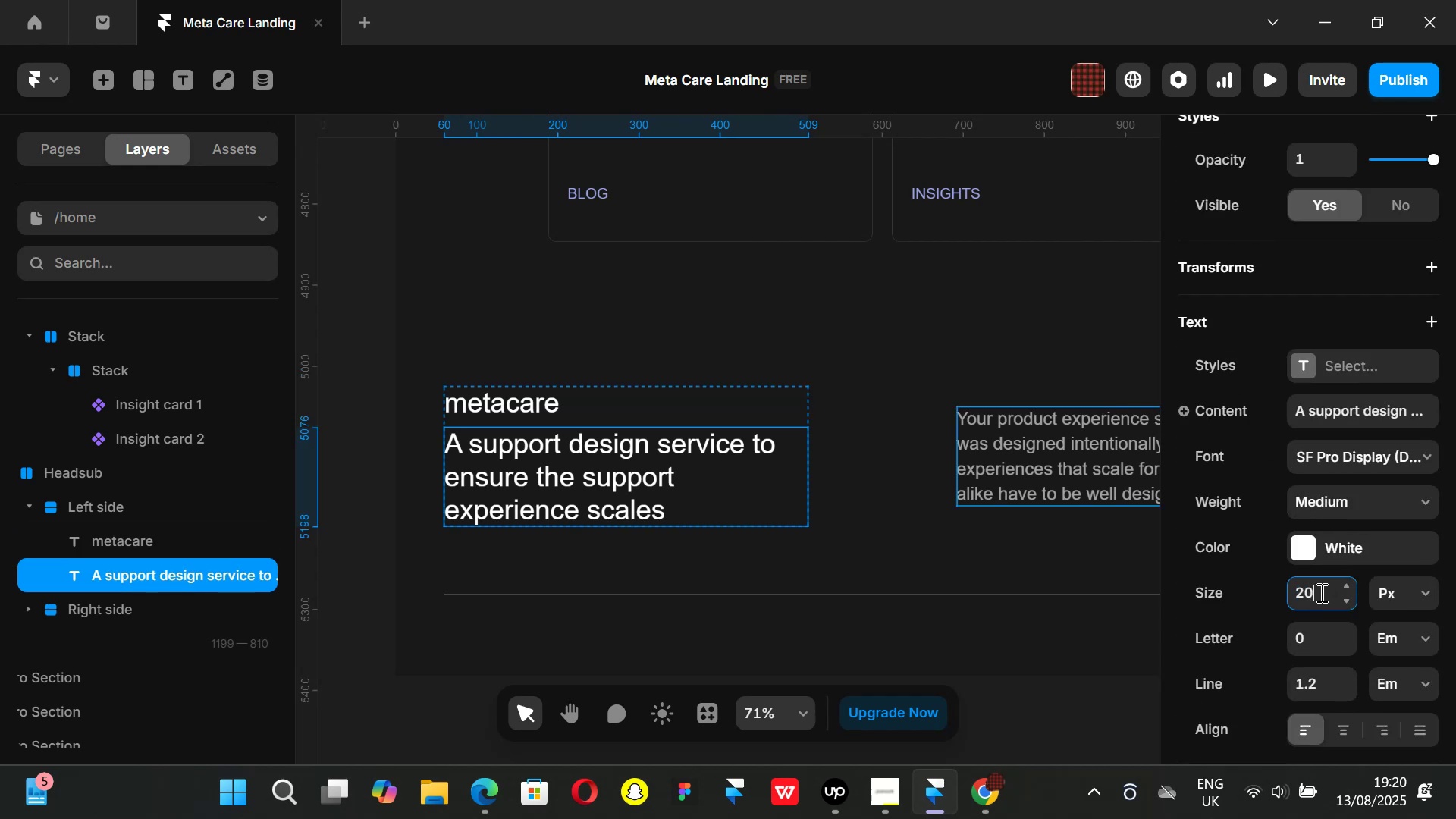 
key(Enter)
 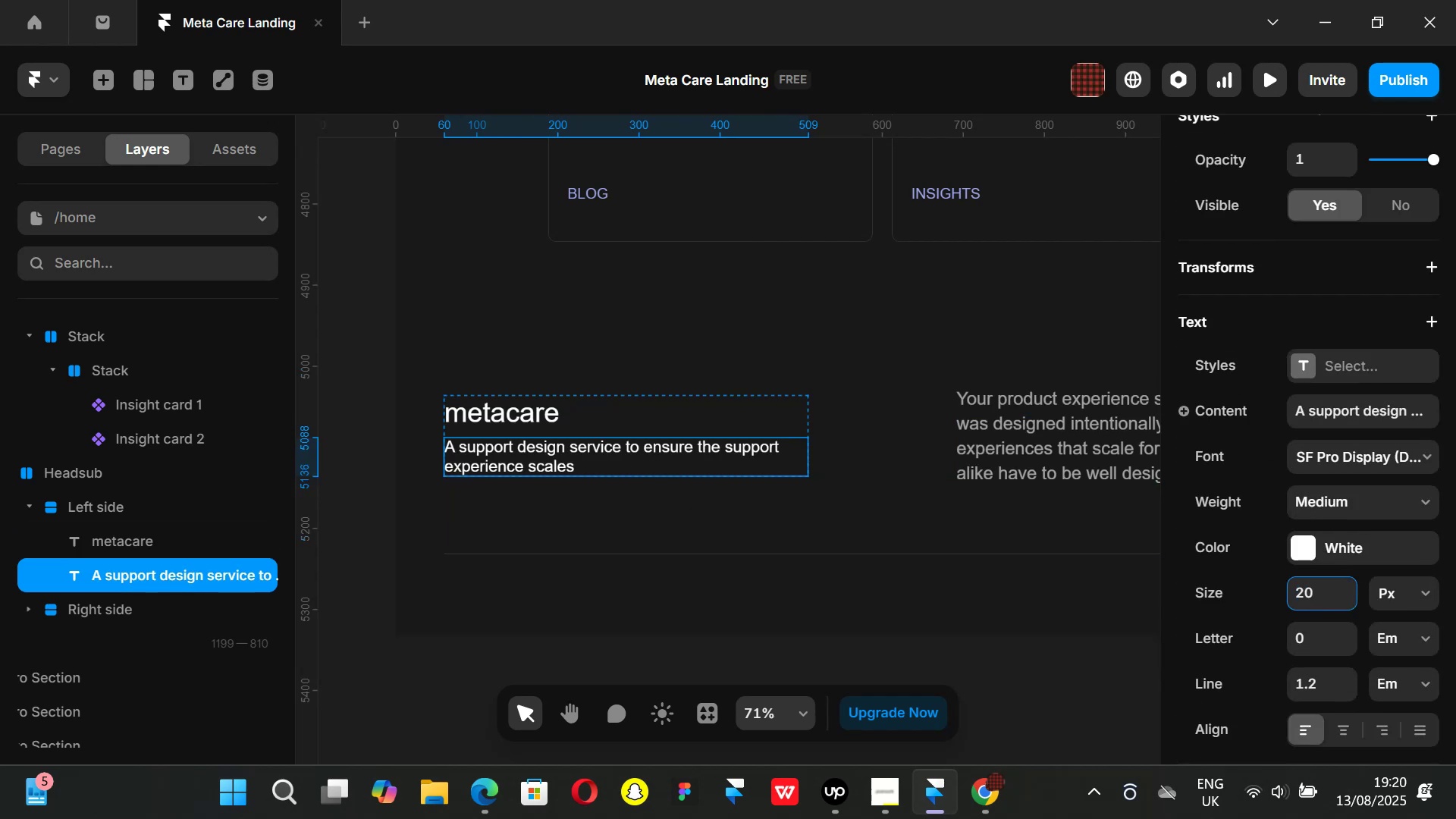 
left_click([988, 799])
 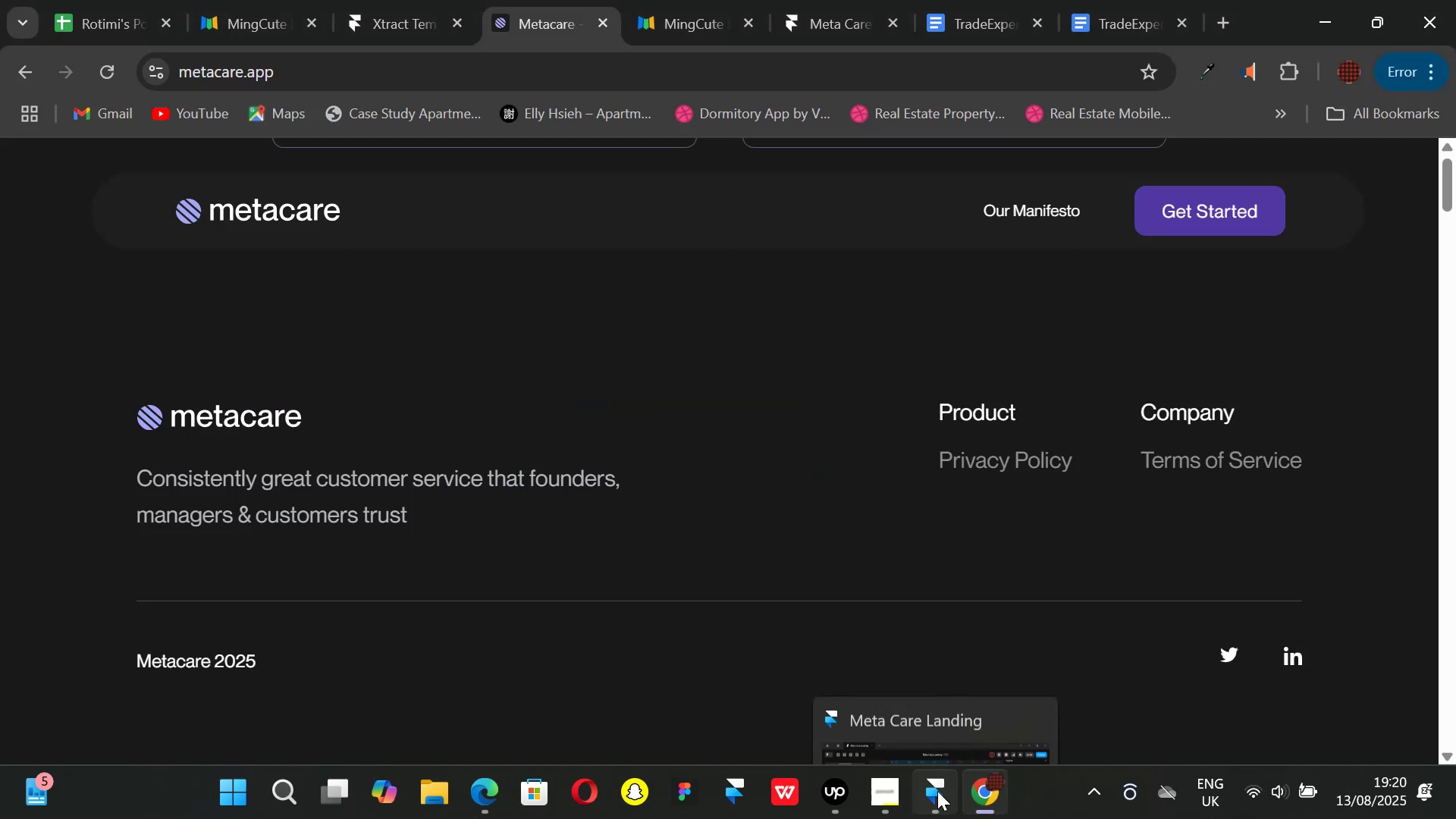 
left_click([937, 791])
 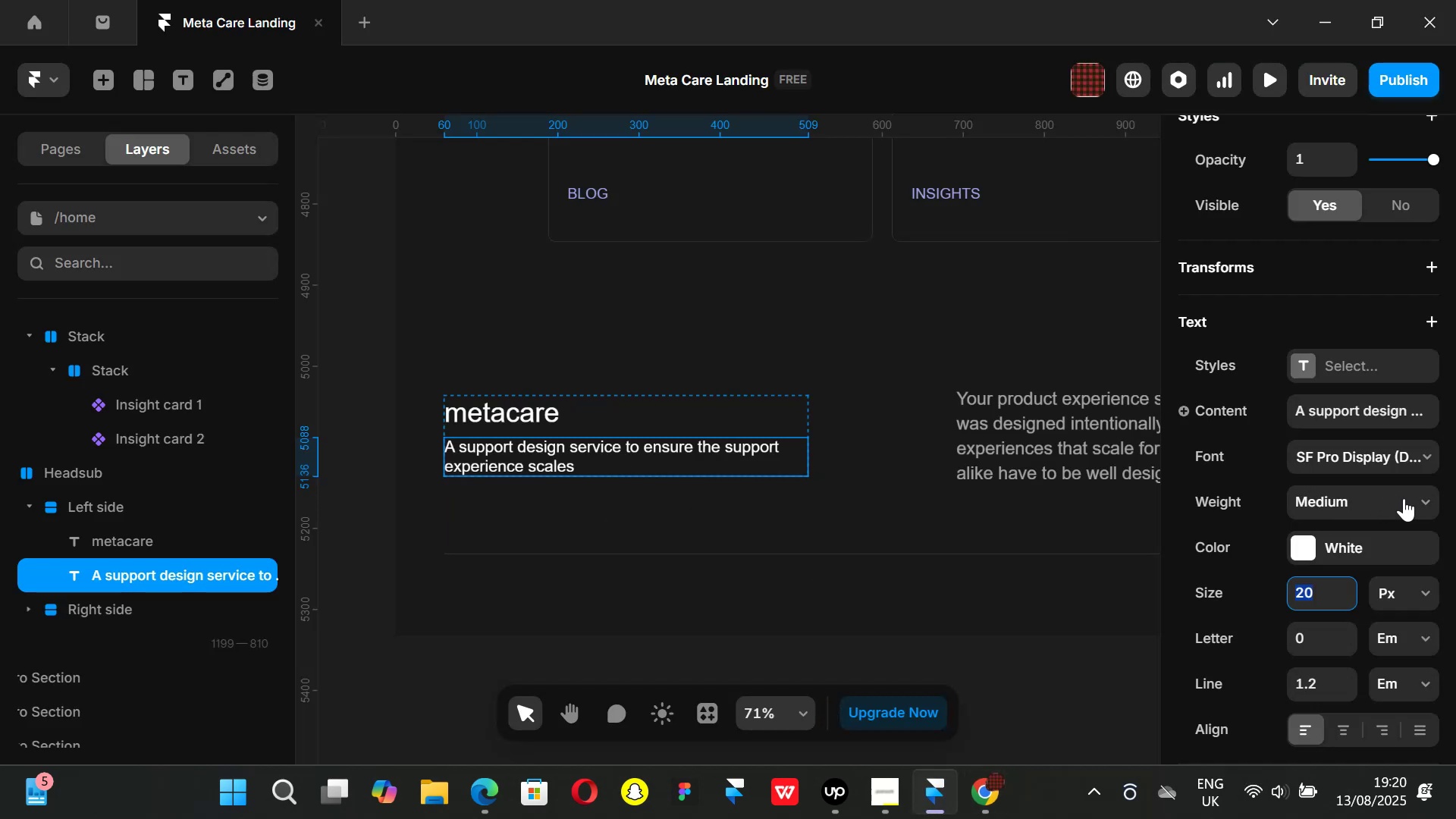 
left_click([1421, 494])
 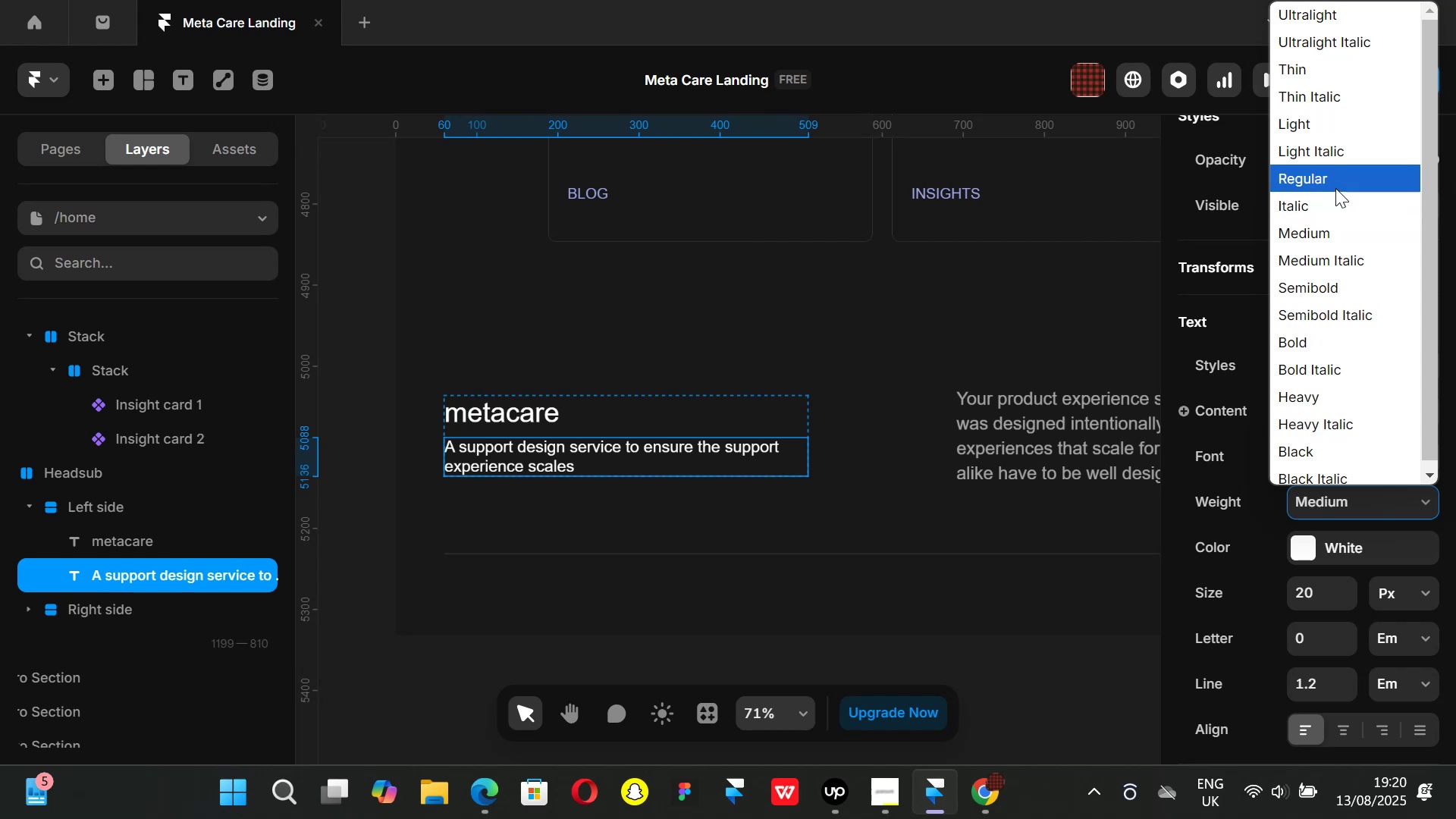 
left_click([1335, 188])
 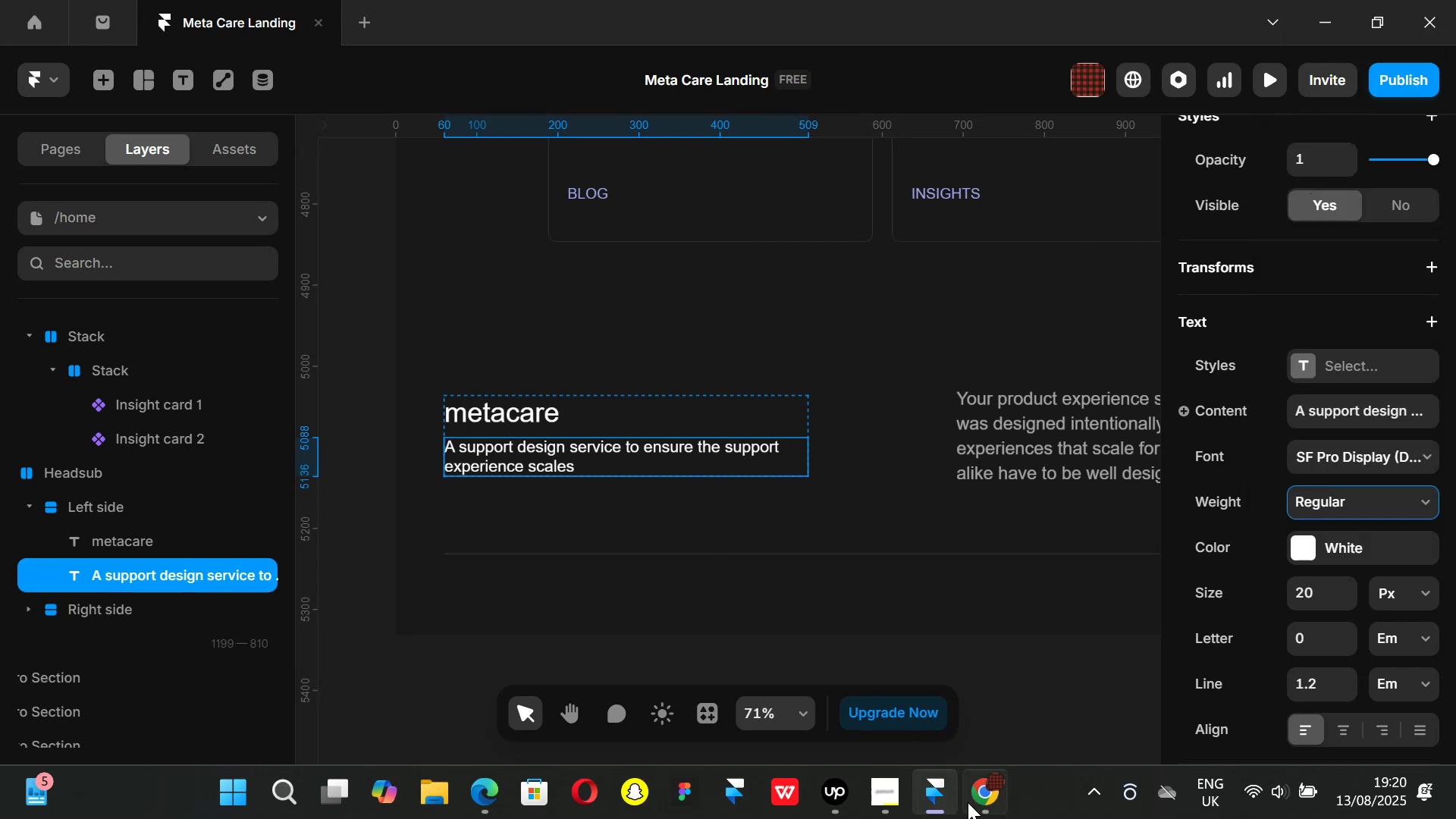 
left_click([971, 801])
 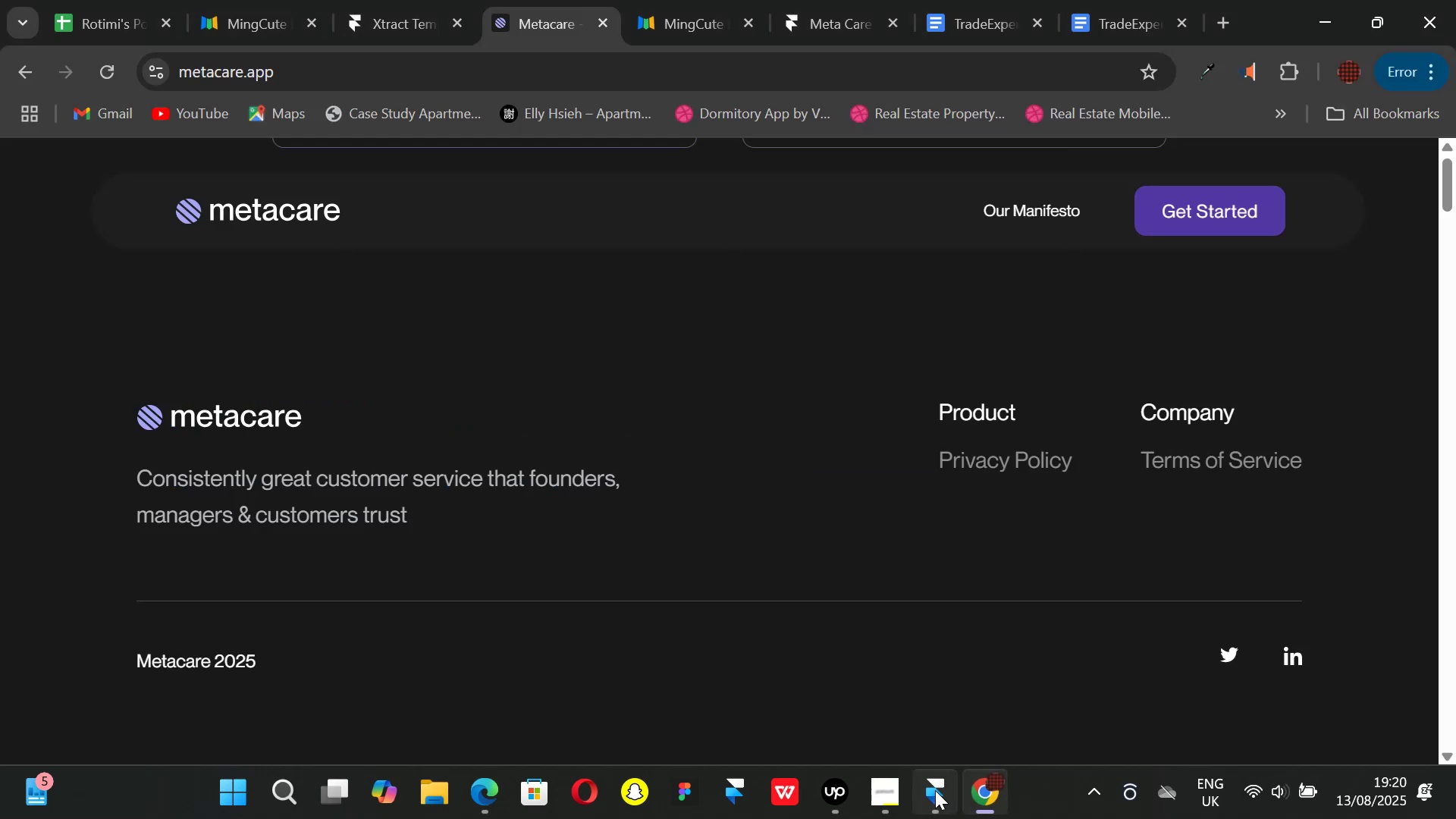 
left_click([935, 790])
 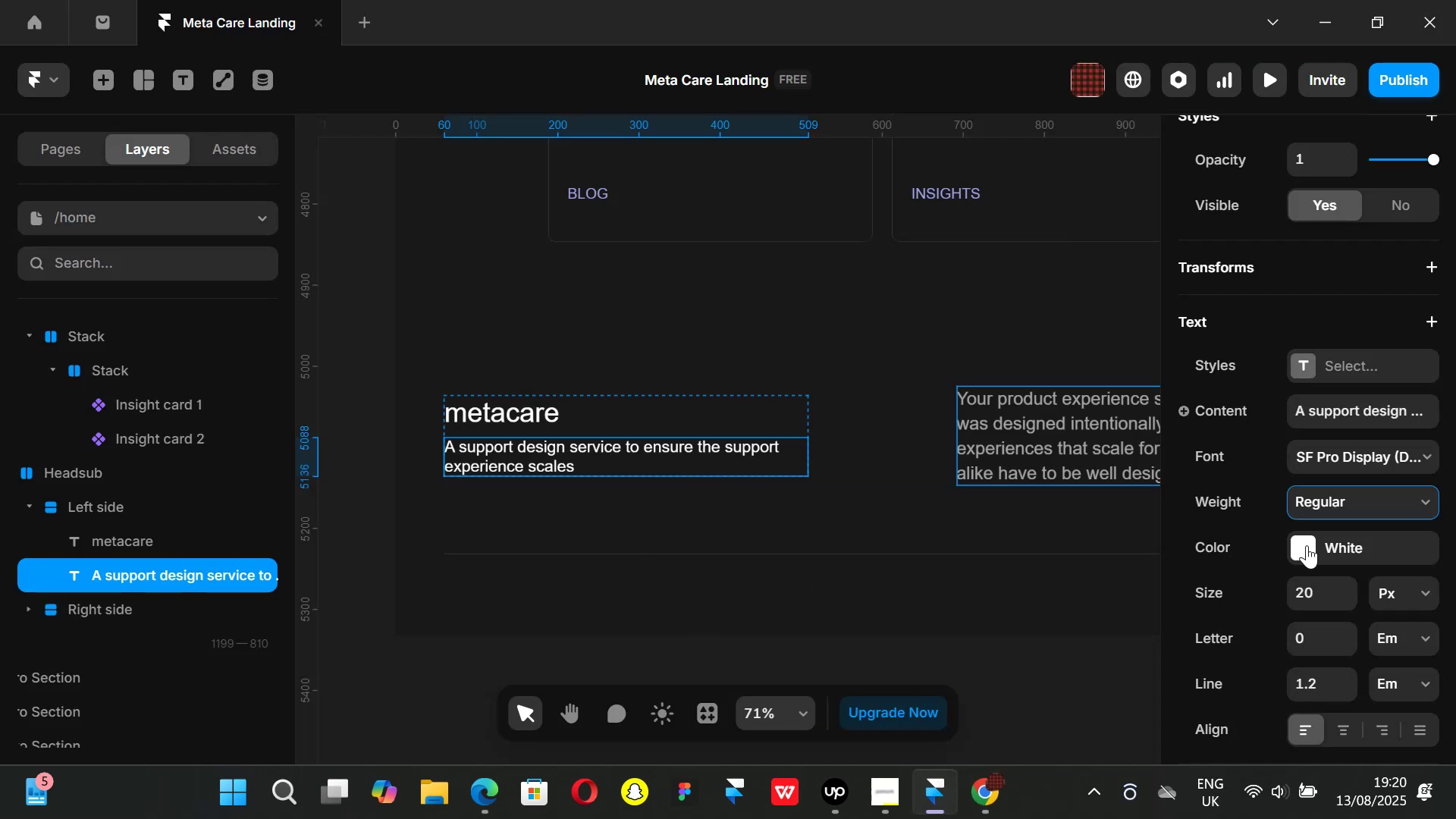 
left_click([1307, 545])
 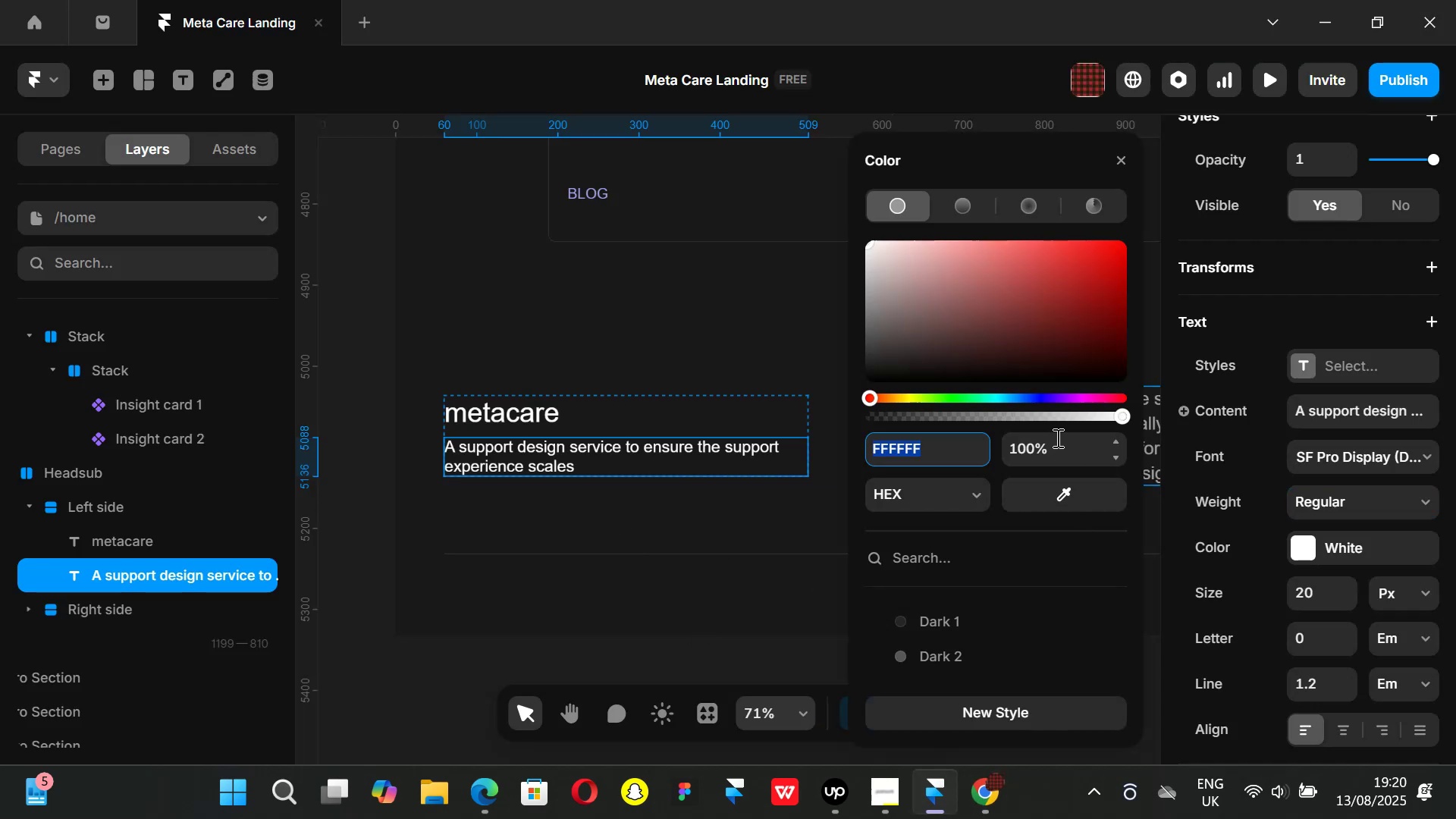 
left_click([1062, 447])
 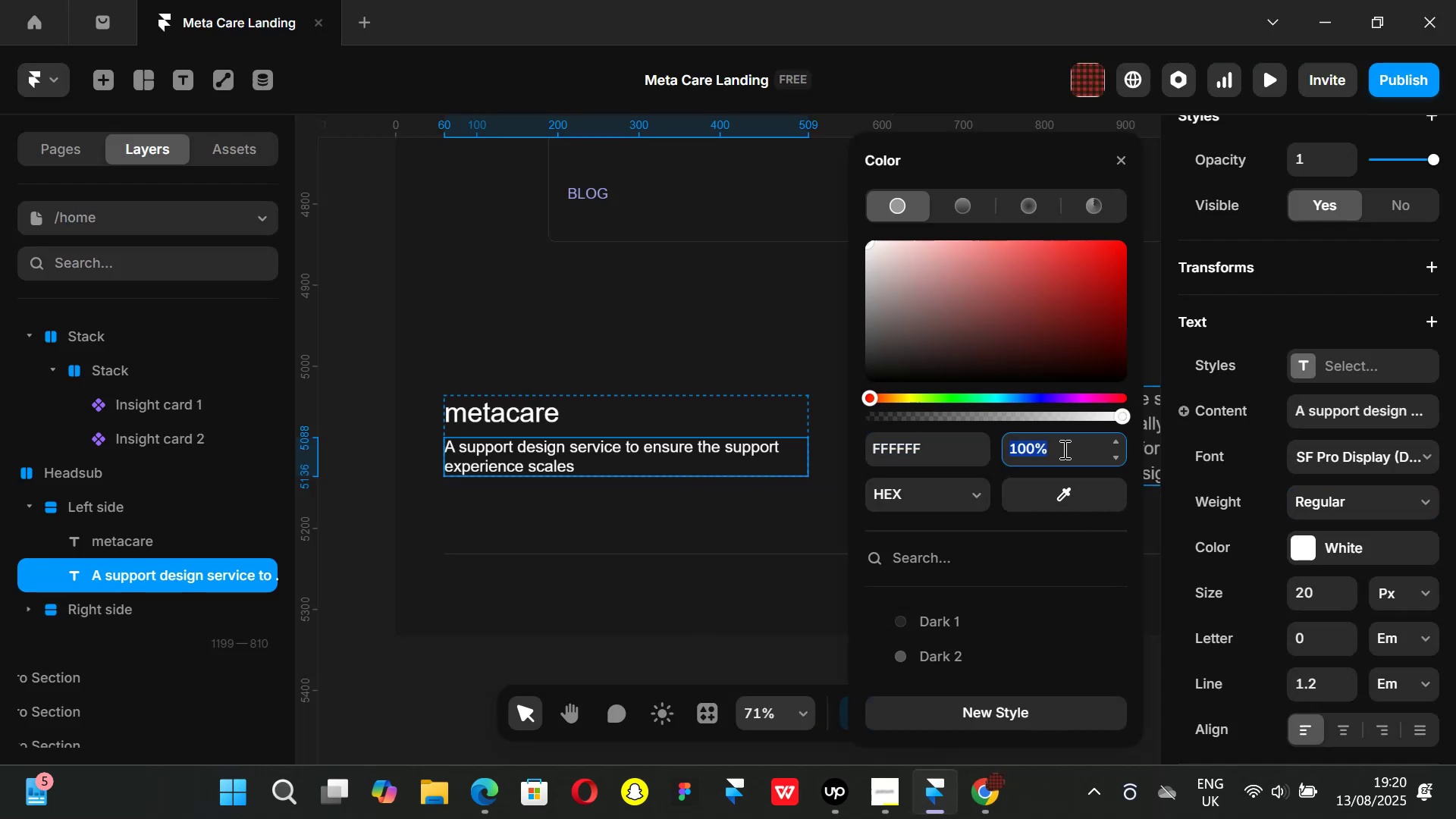 
type(20)
 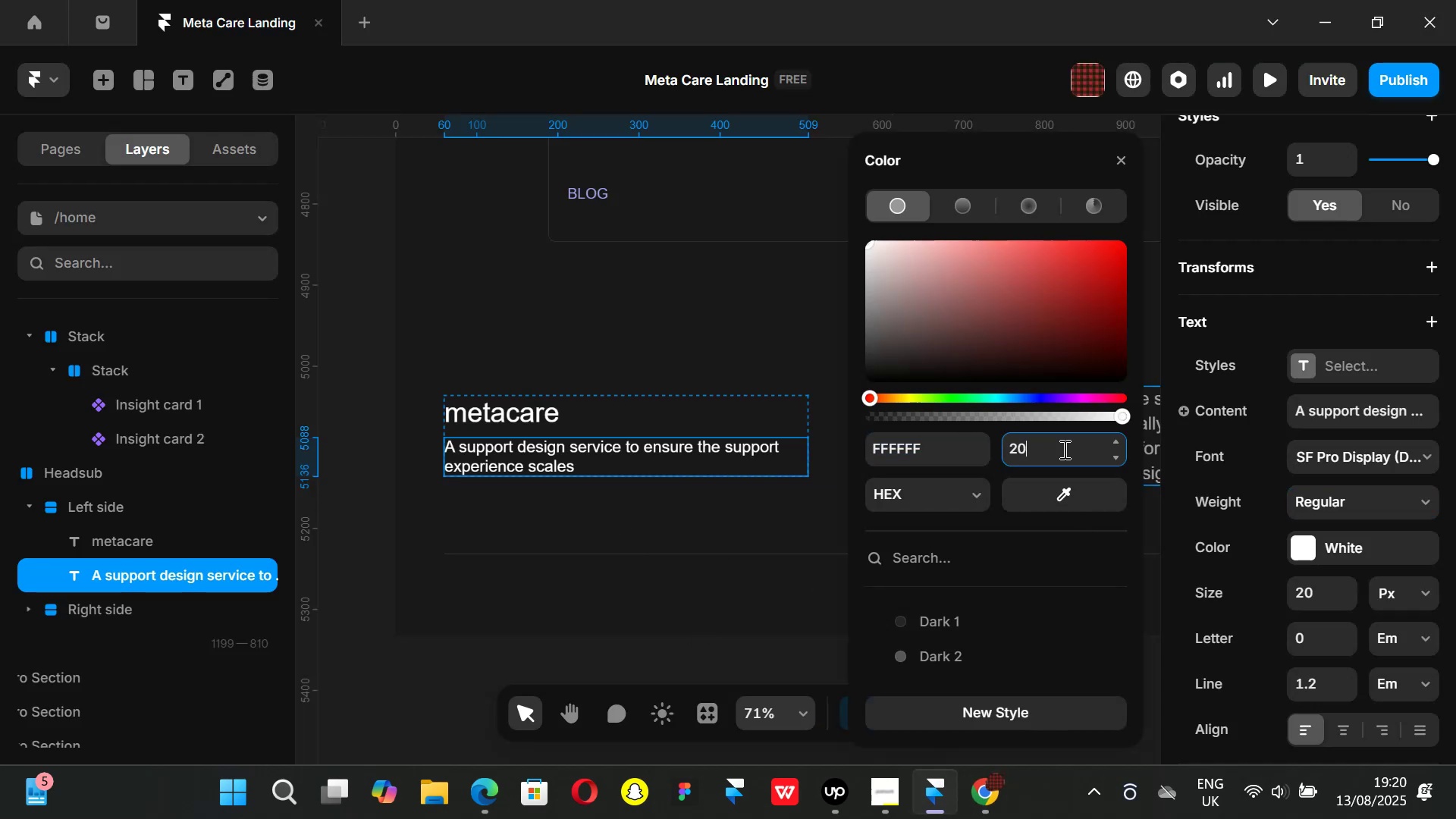 
key(Enter)
 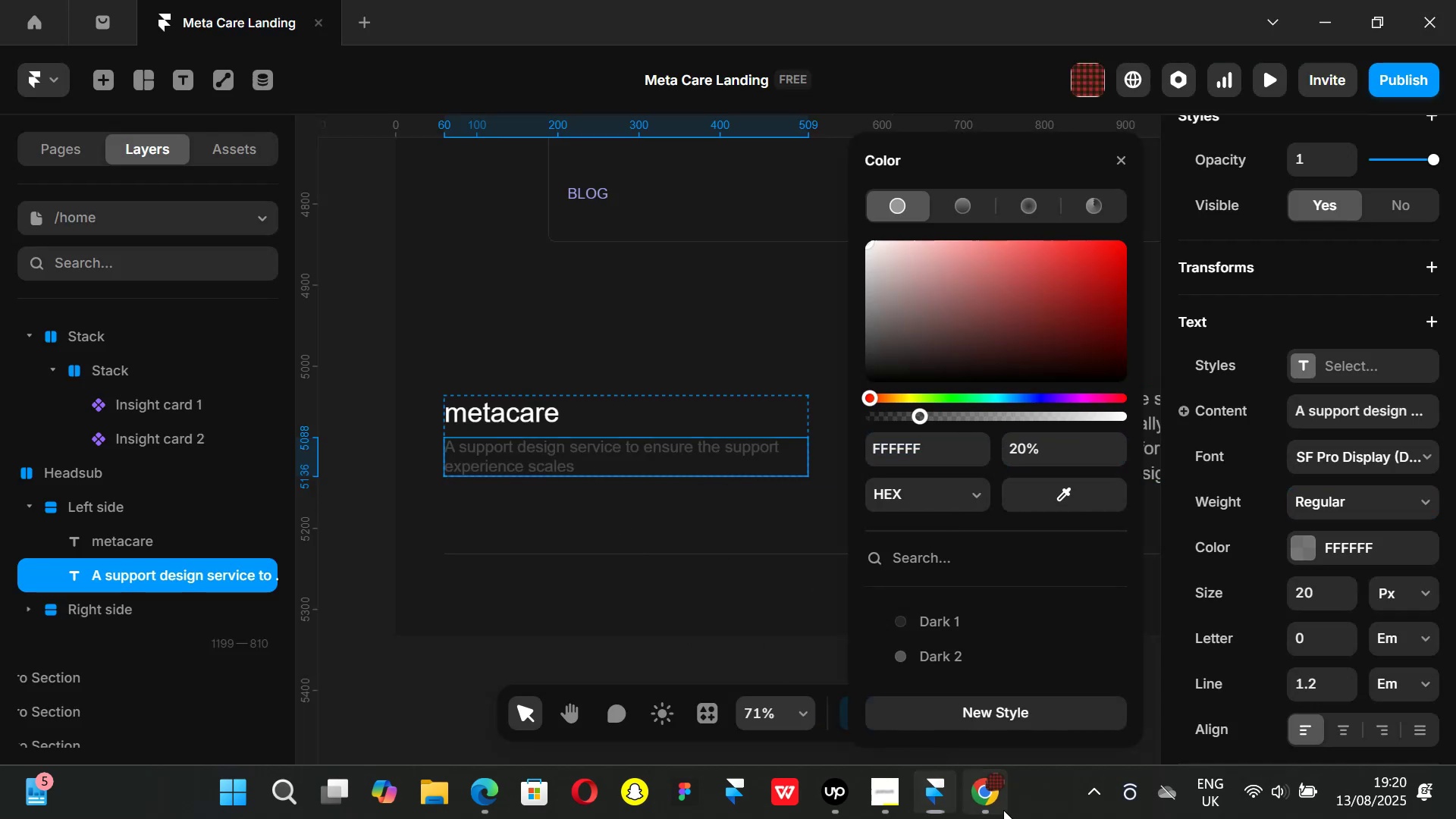 
left_click([937, 795])
 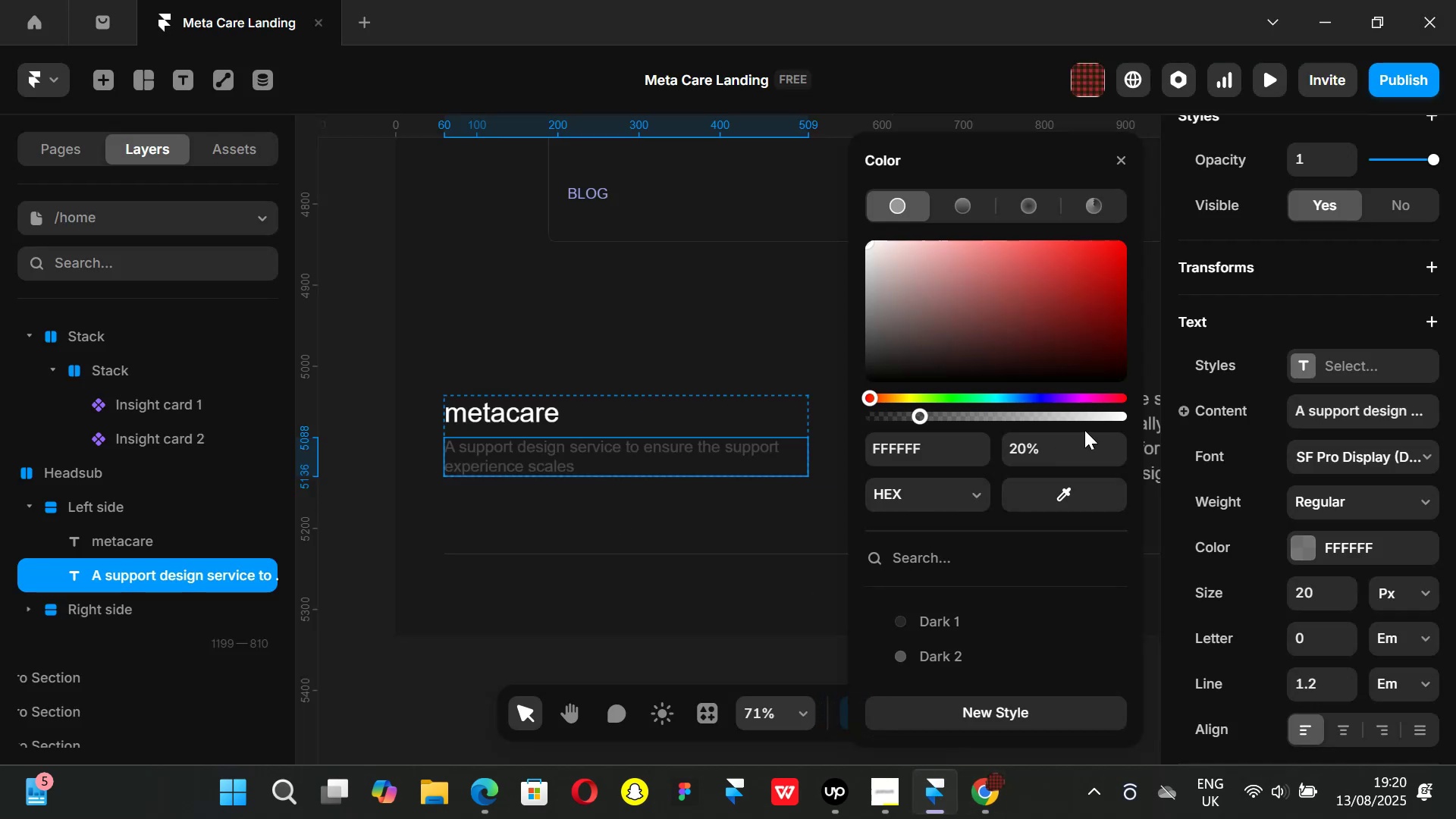 
mouse_move([1038, 466])
 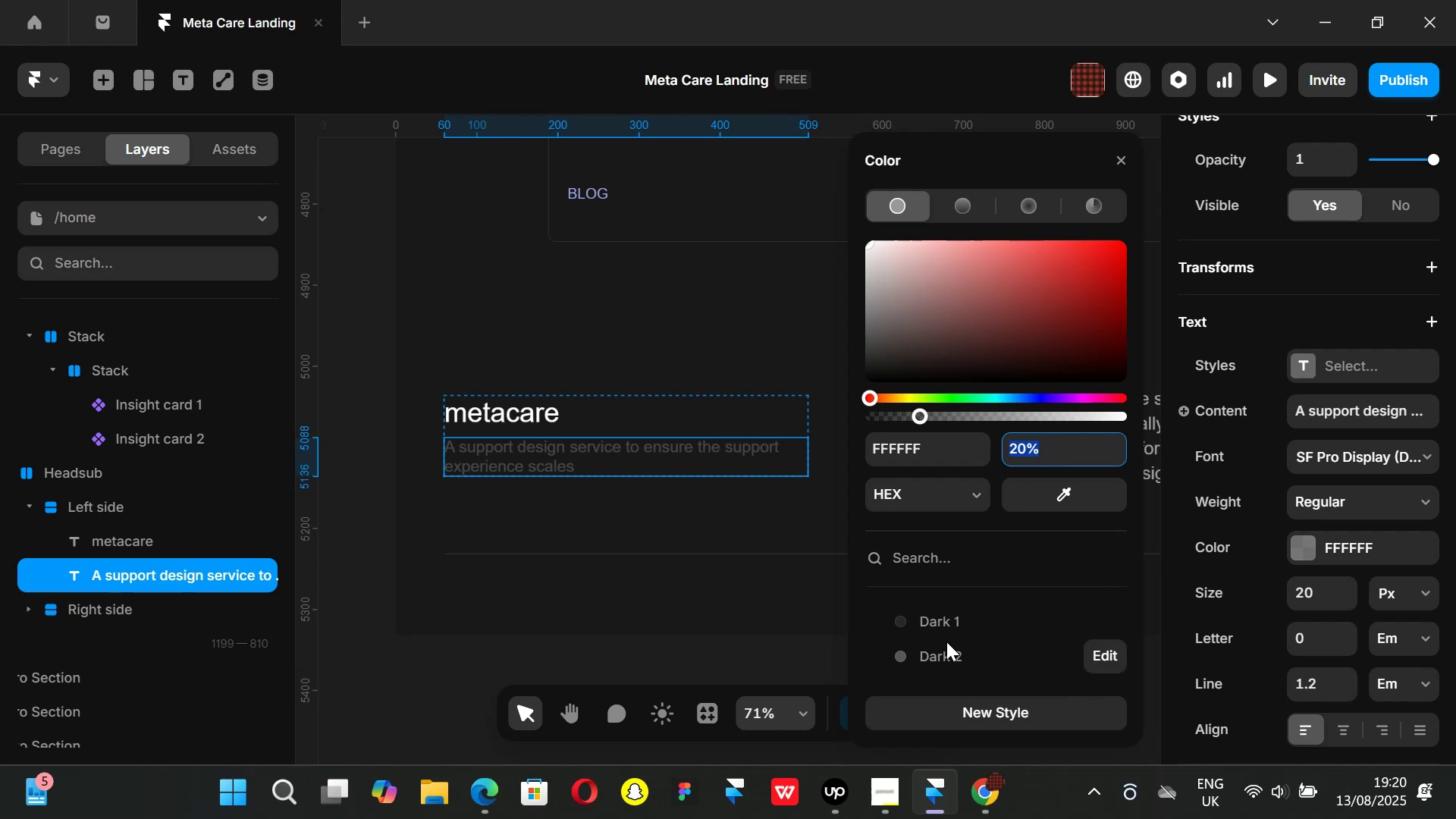 
scroll: coordinate [940, 623], scroll_direction: down, amount: 3.0
 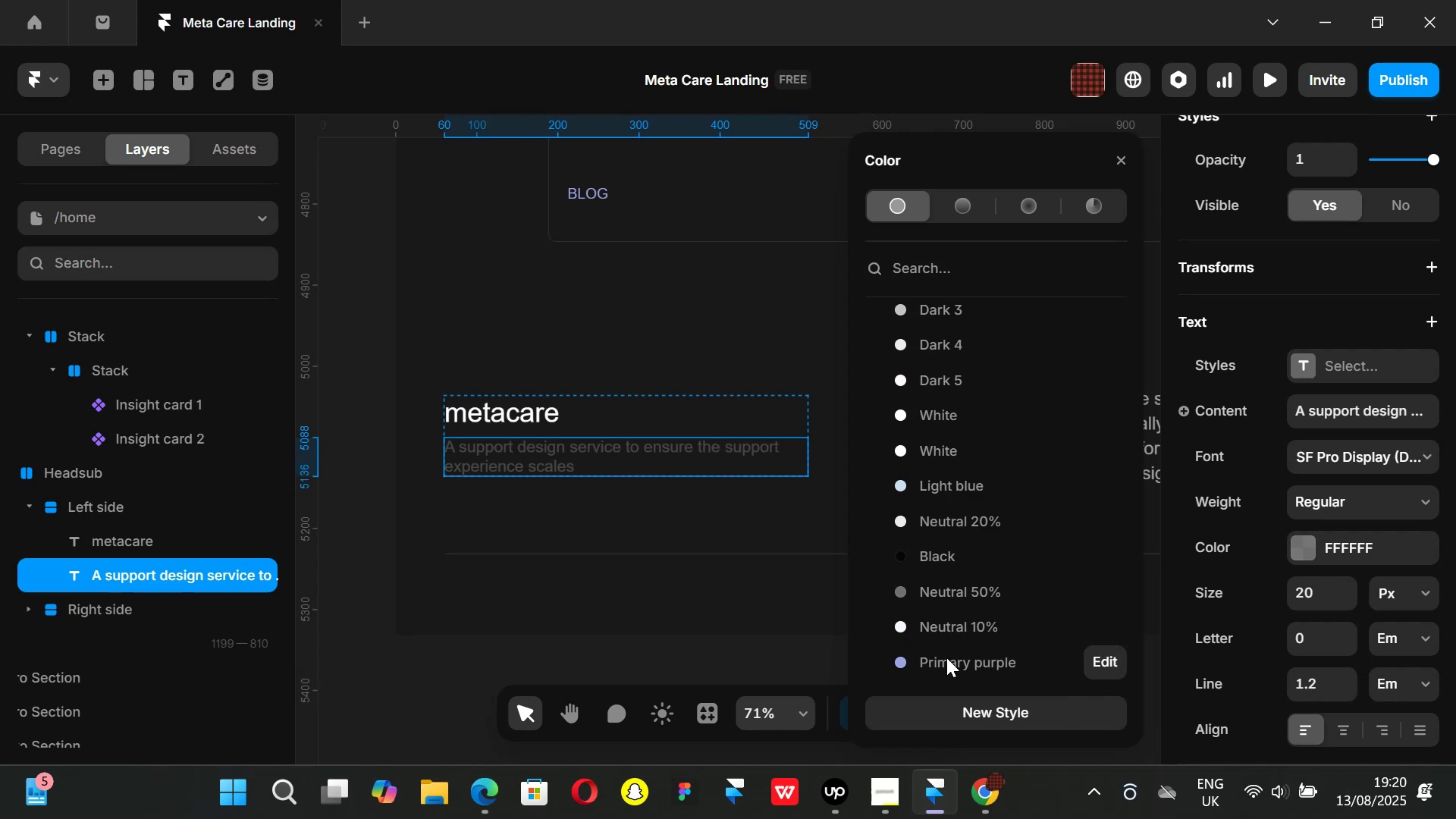 
left_click([947, 658])
 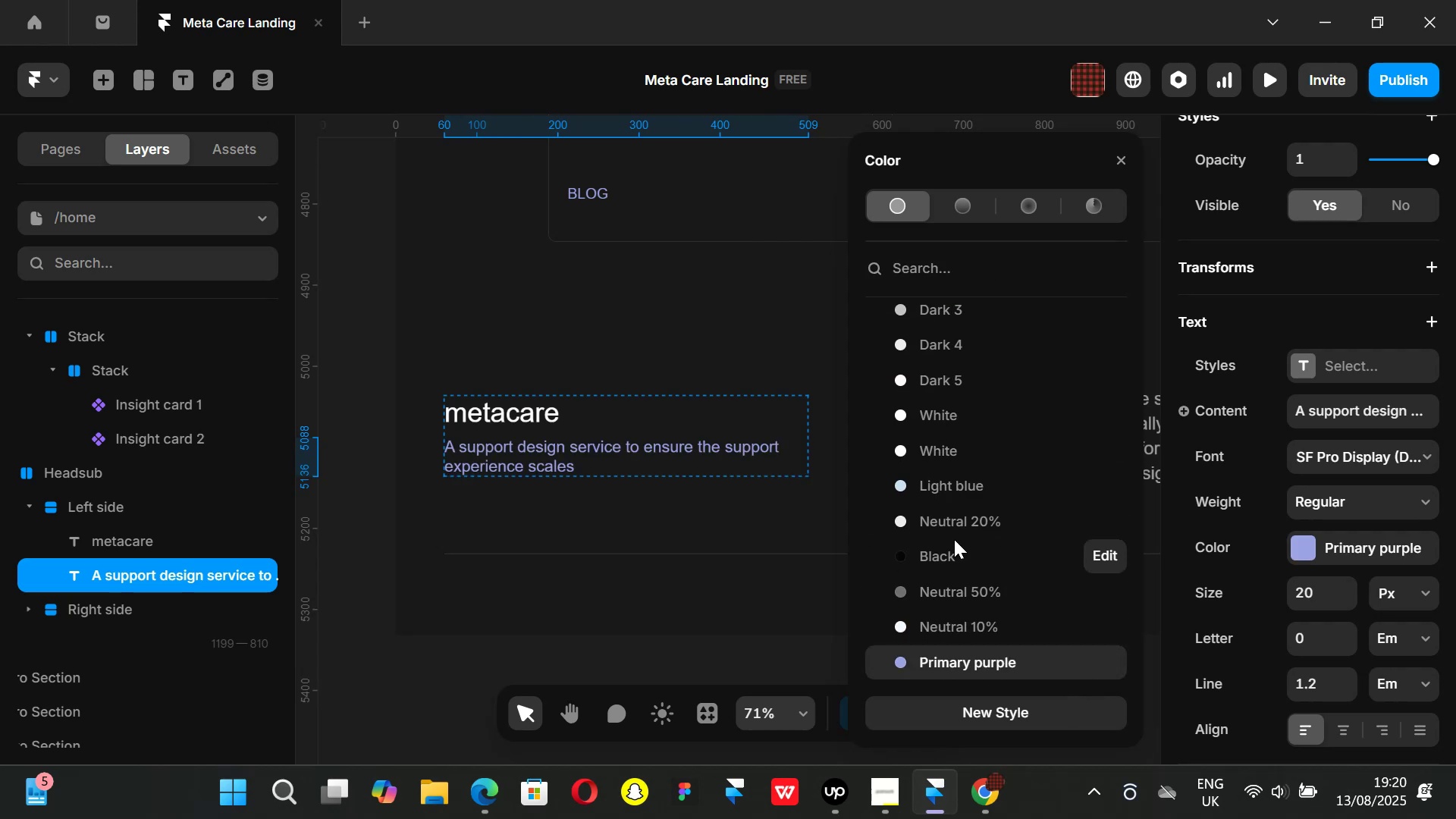 
scroll: coordinate [953, 517], scroll_direction: up, amount: 2.0
 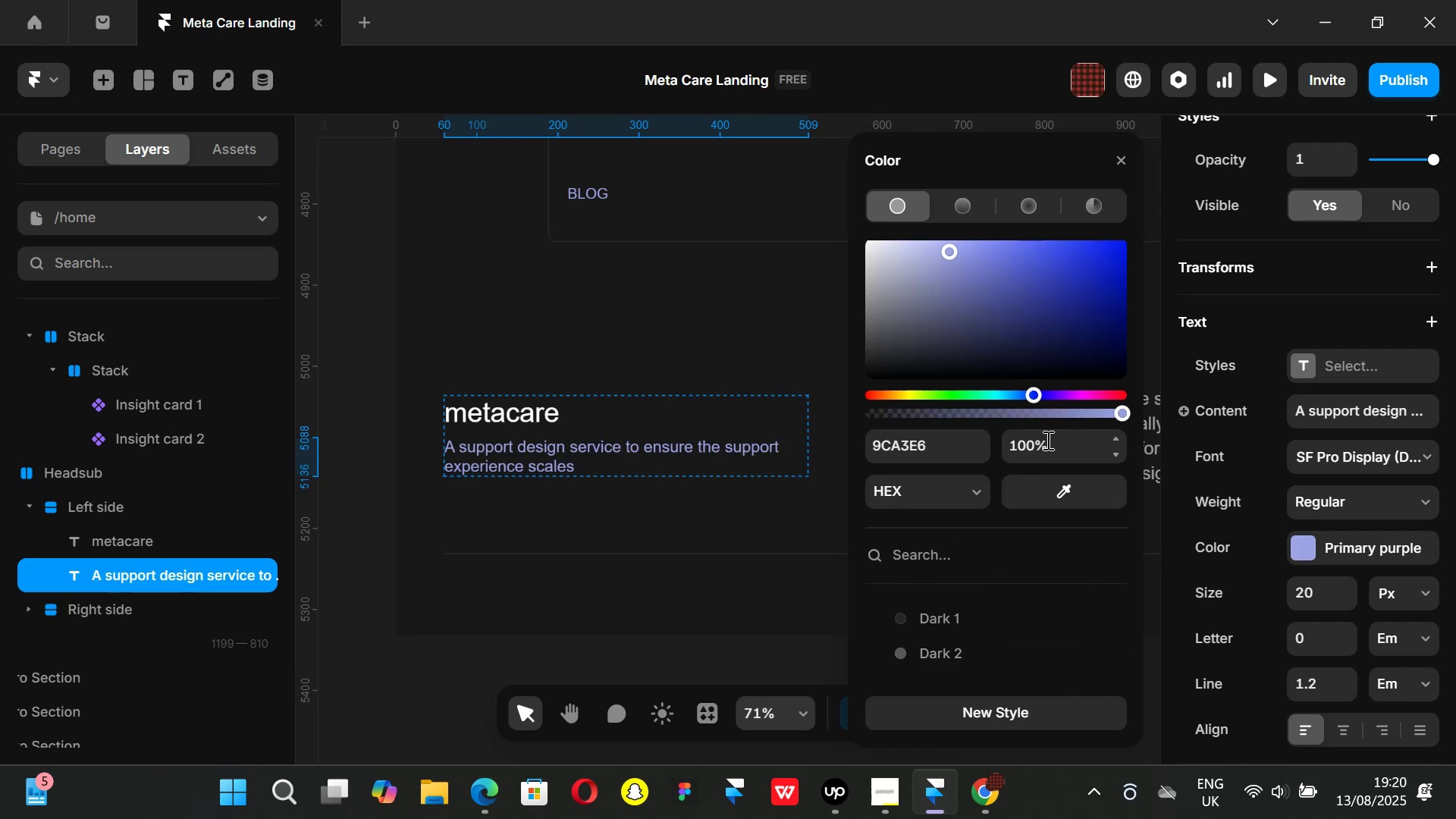 
left_click([1049, 441])
 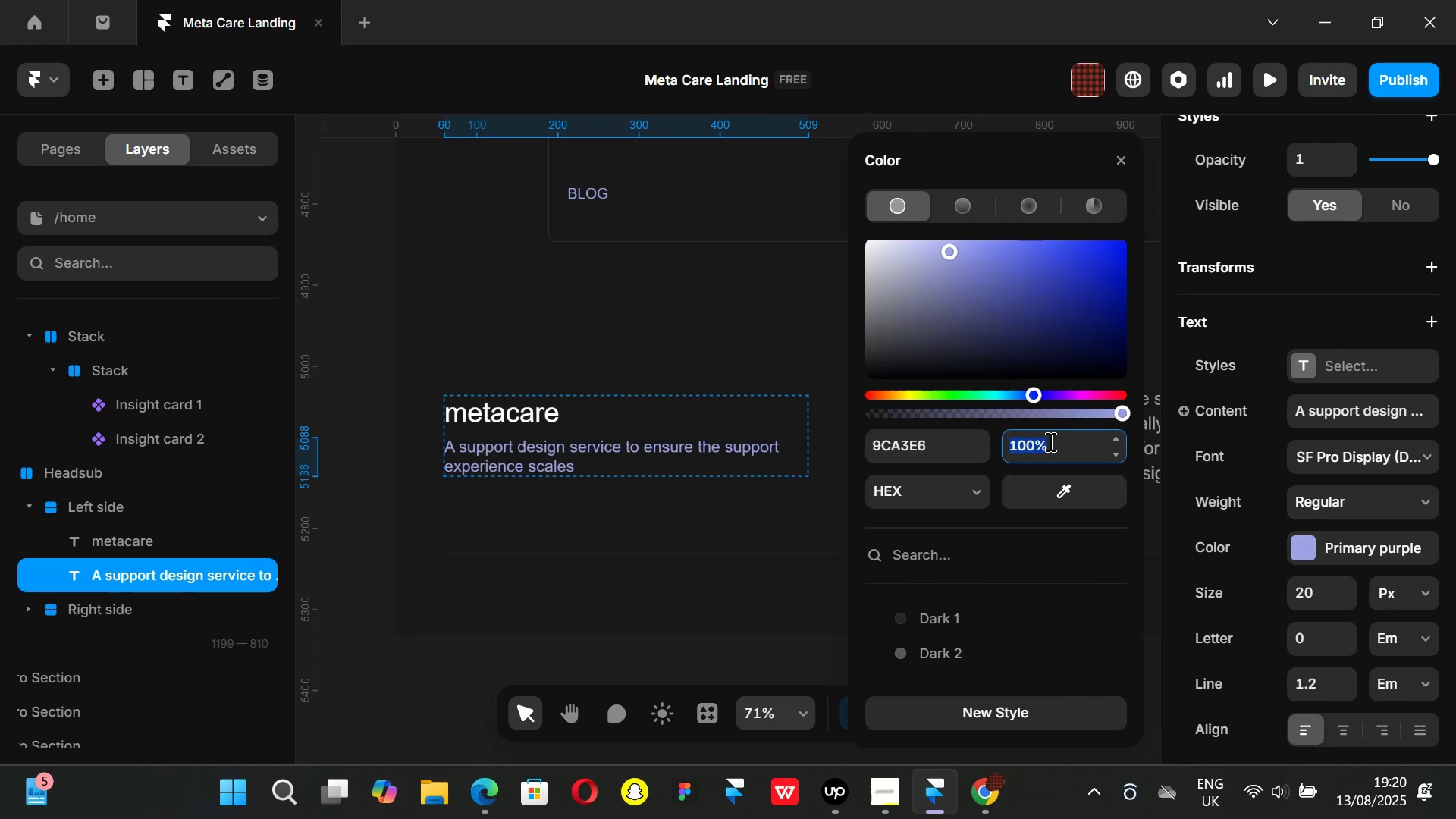 
key(5)
 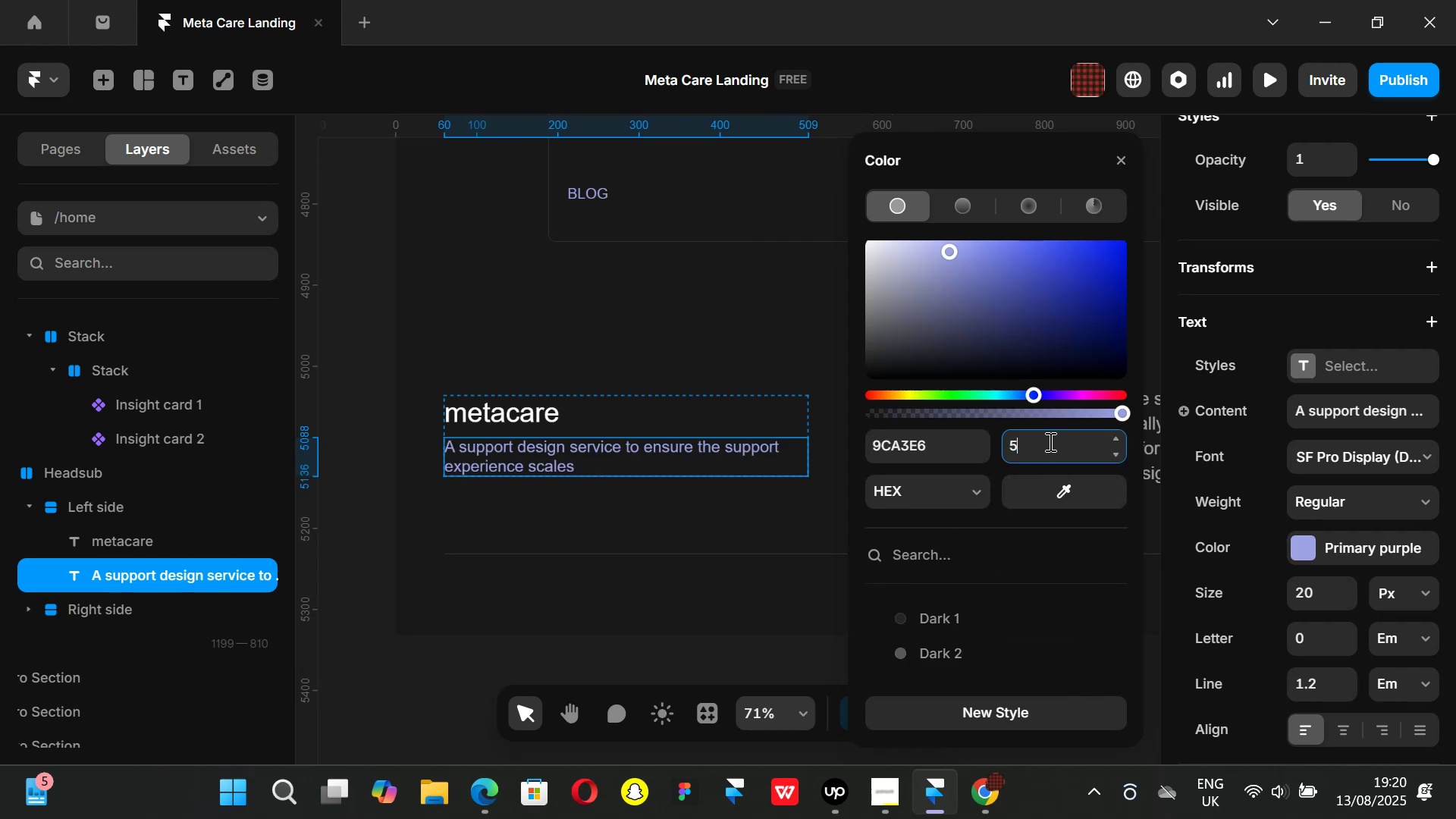 
key(Enter)
 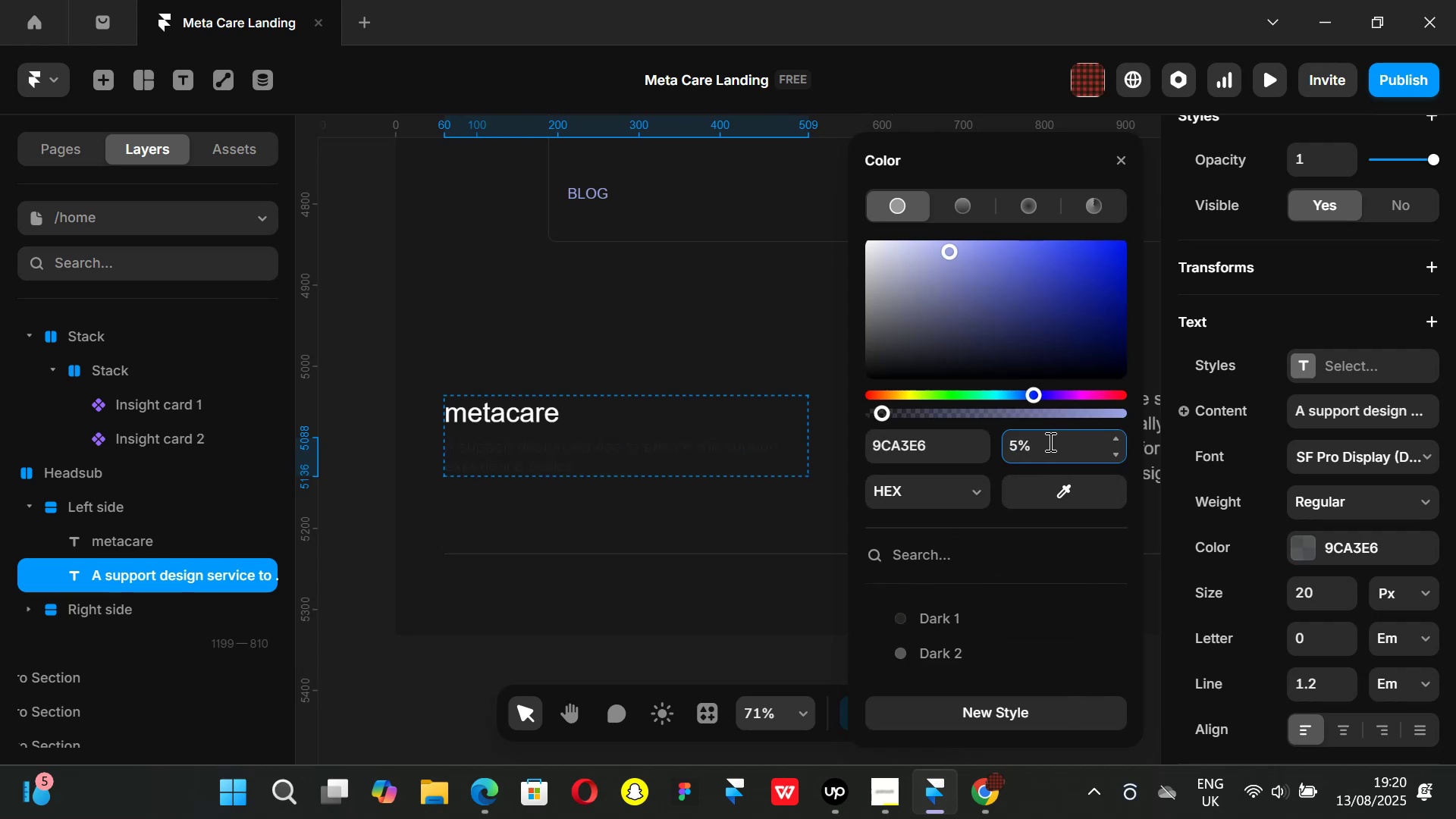 
key(Backspace)
key(Backspace)
key(Backspace)
type(10)
 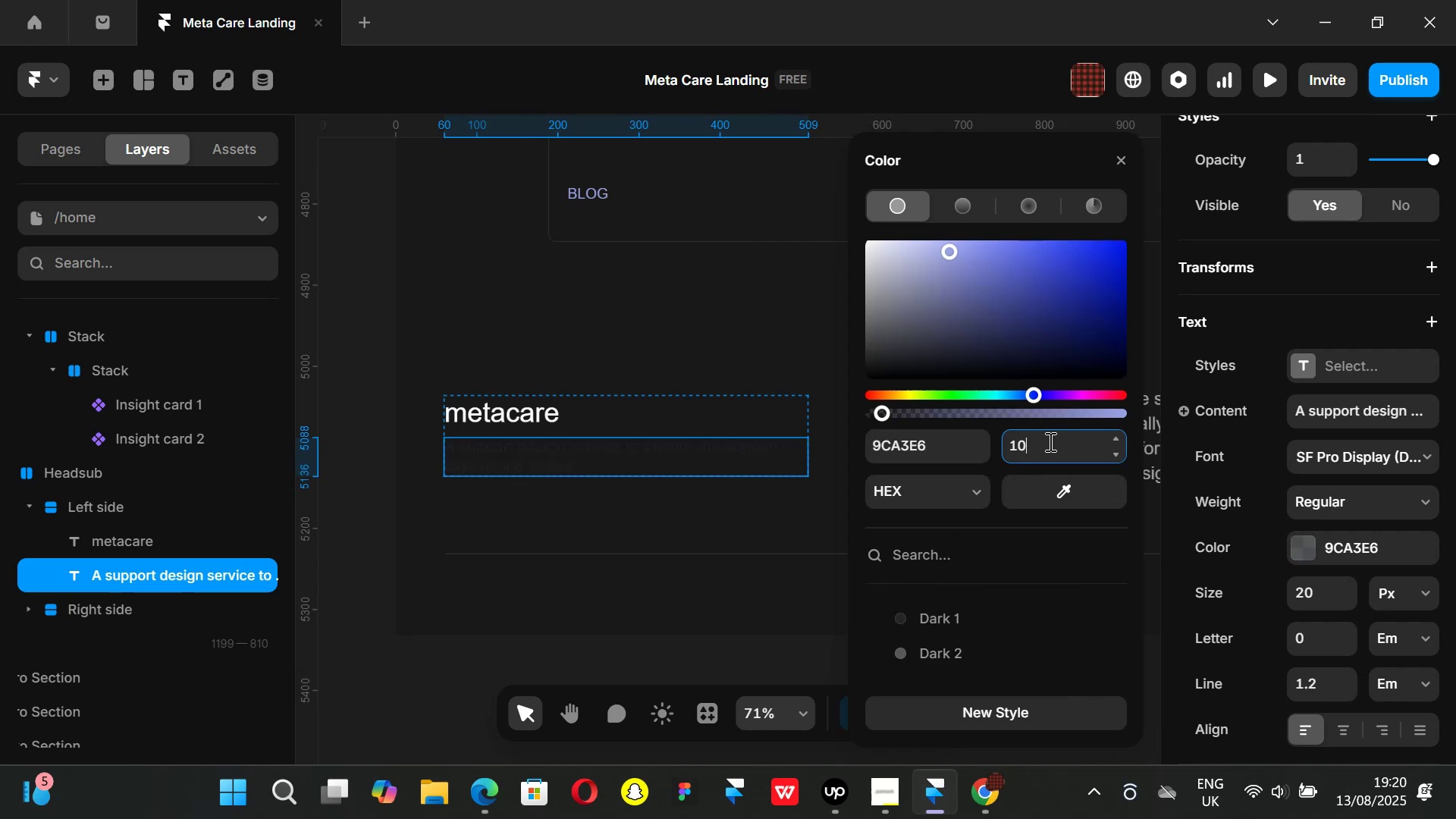 
key(Enter)
 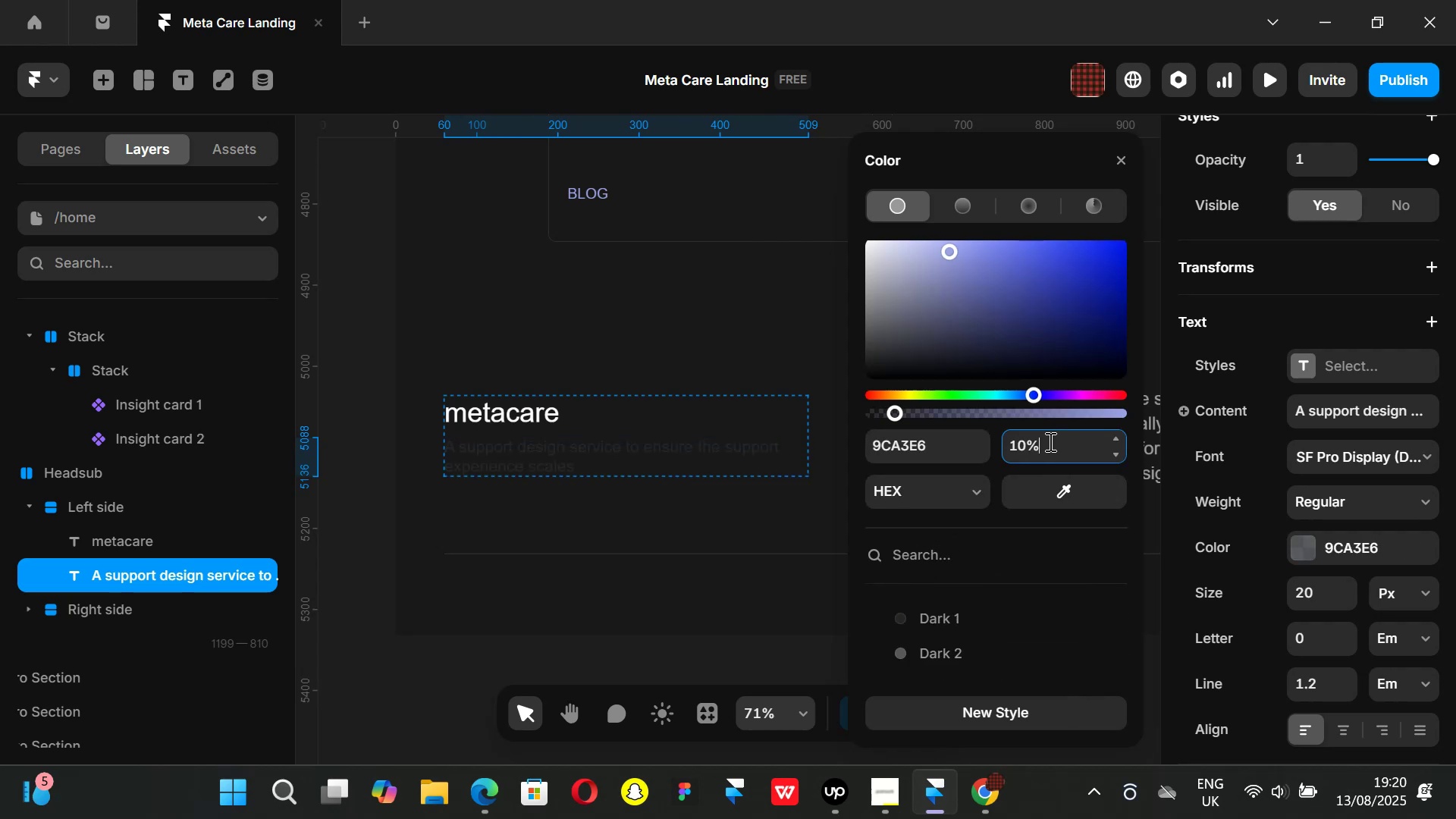 
left_click_drag(start_coordinate=[1049, 441], to_coordinate=[984, 442])
 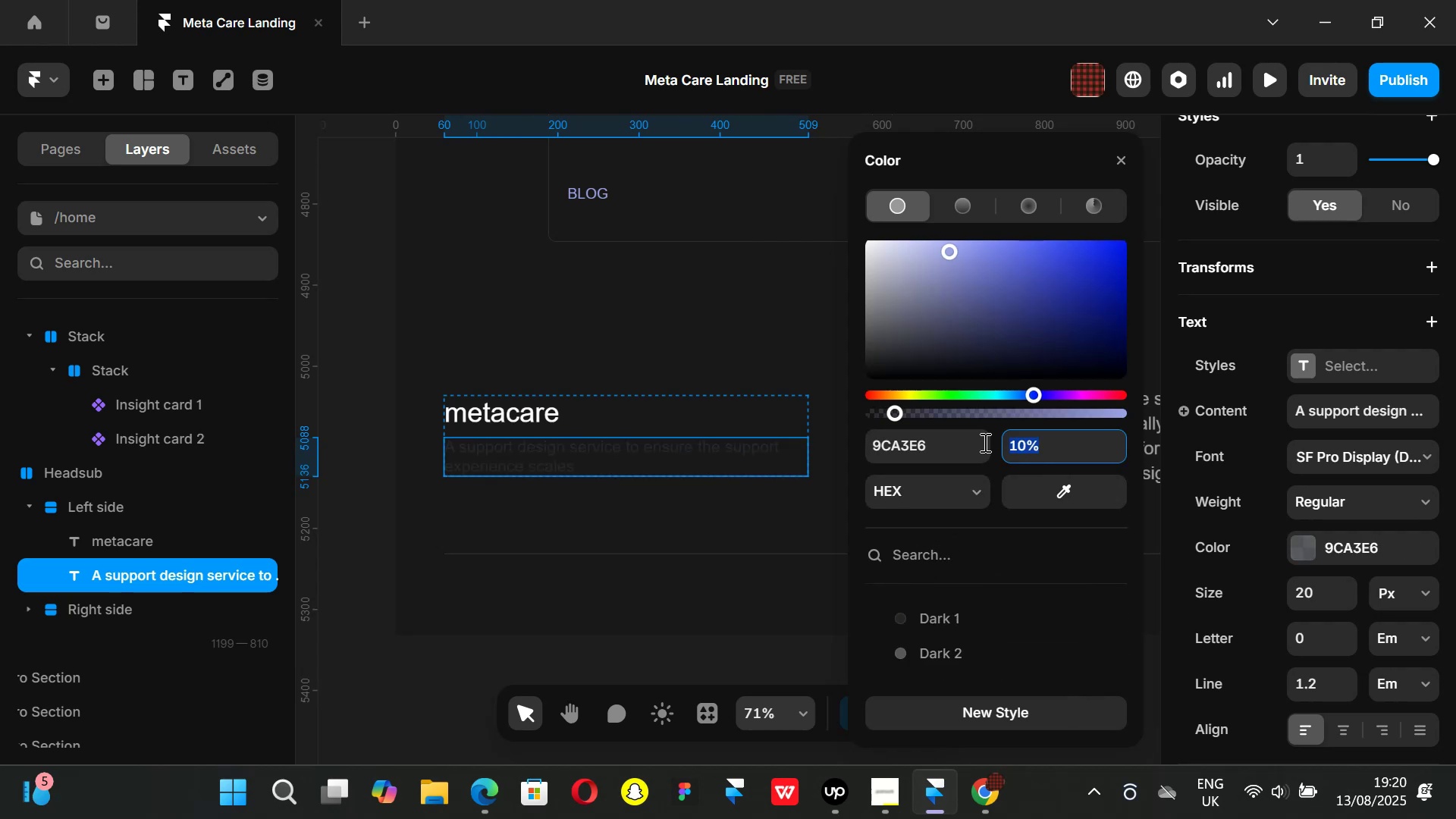 
key(Backspace)
key(Backspace)
key(Backspace)
type(30)
 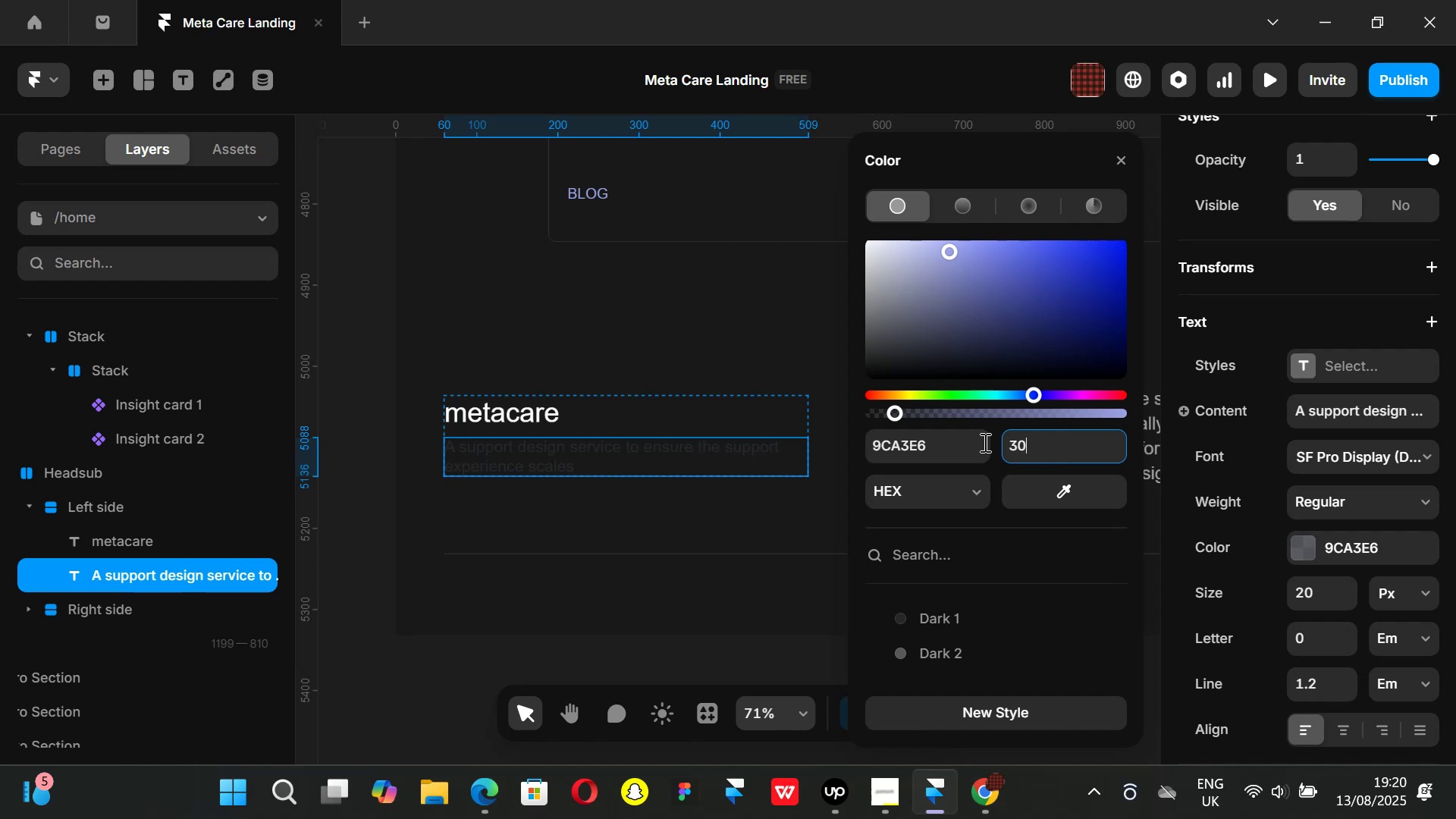 
key(Enter)
 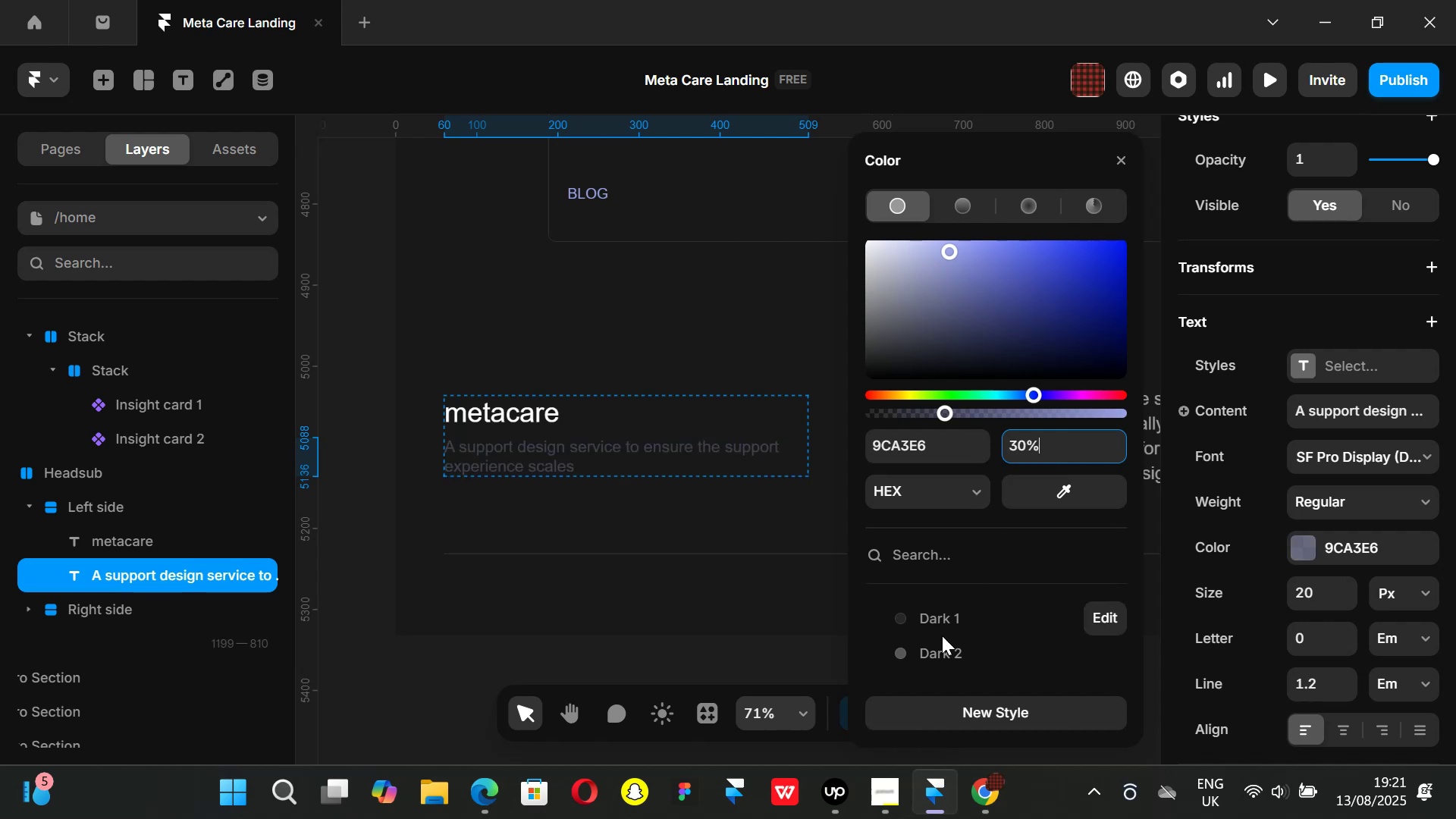 
left_click([934, 626])
 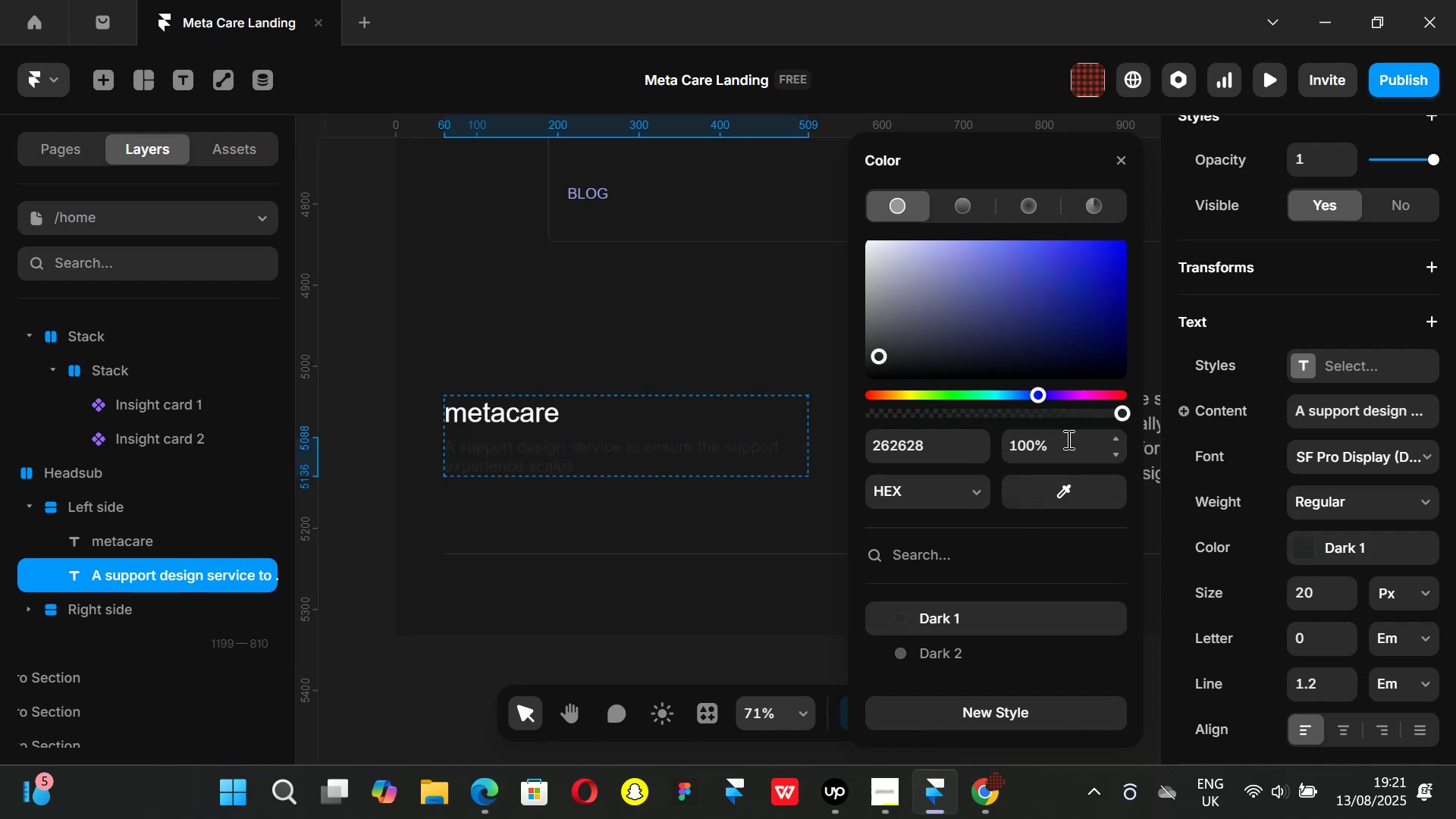 
scroll: coordinate [997, 605], scroll_direction: down, amount: 1.0
 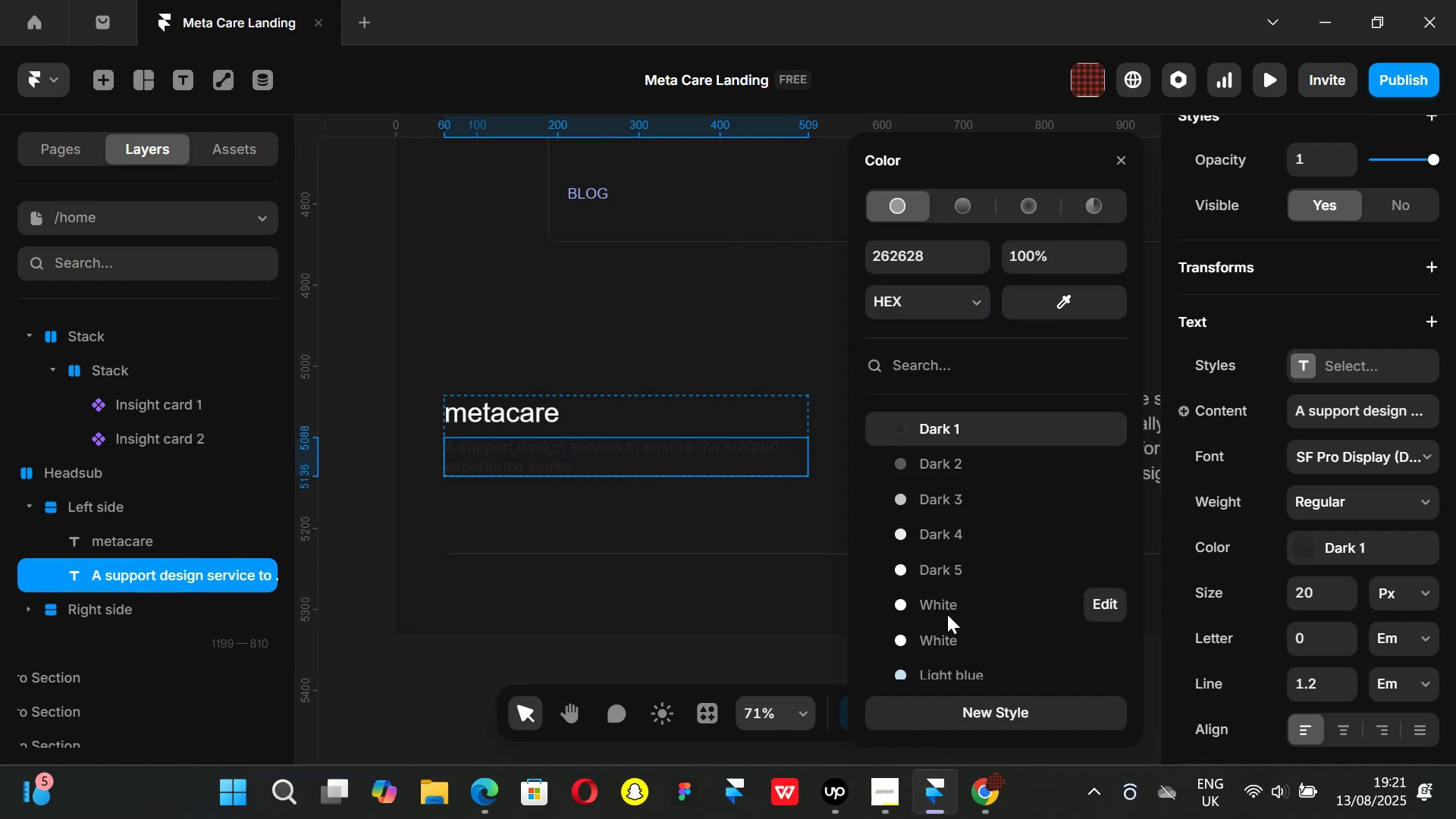 
left_click([947, 604])
 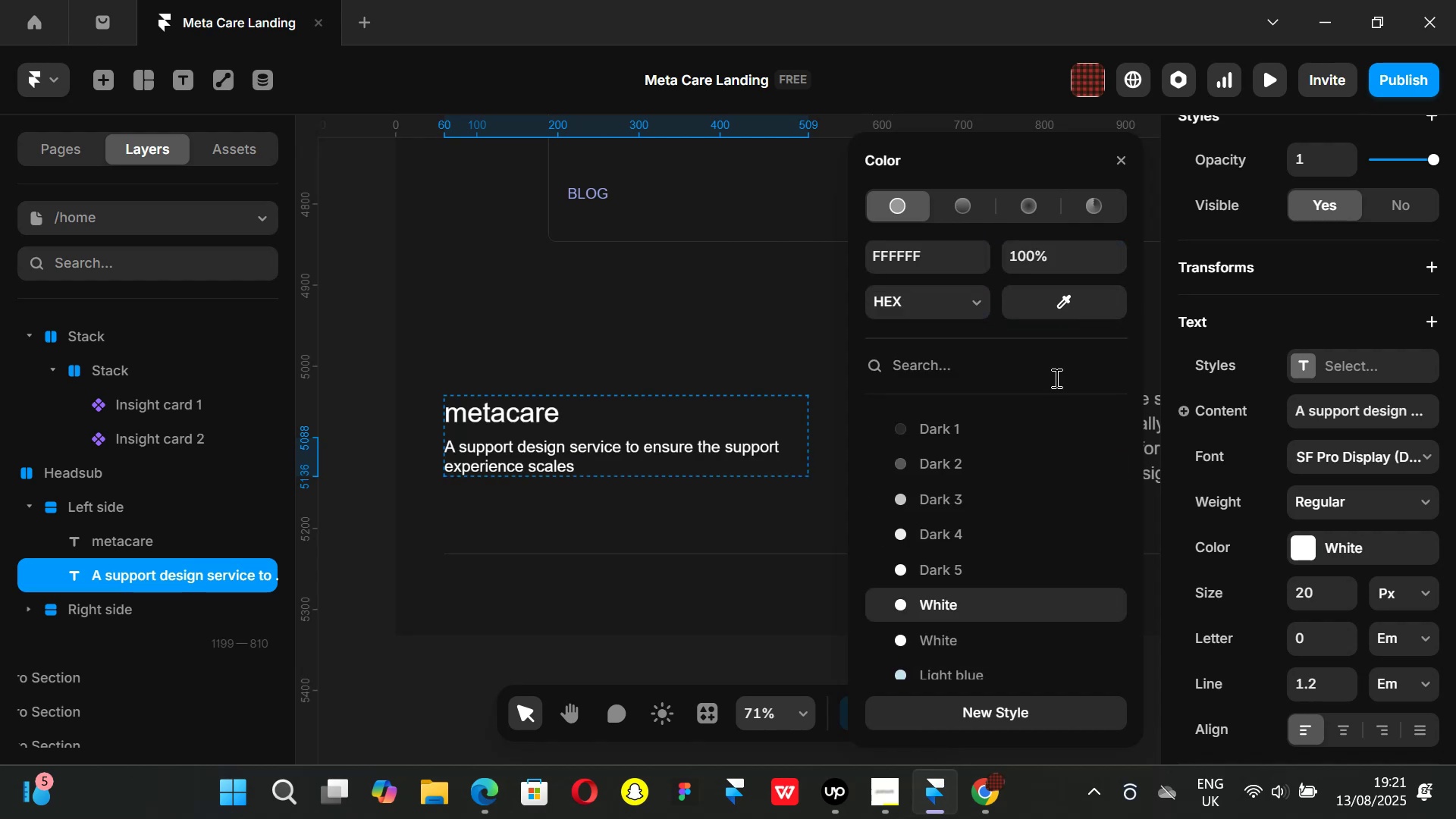 
scroll: coordinate [1055, 378], scroll_direction: up, amount: 1.0
 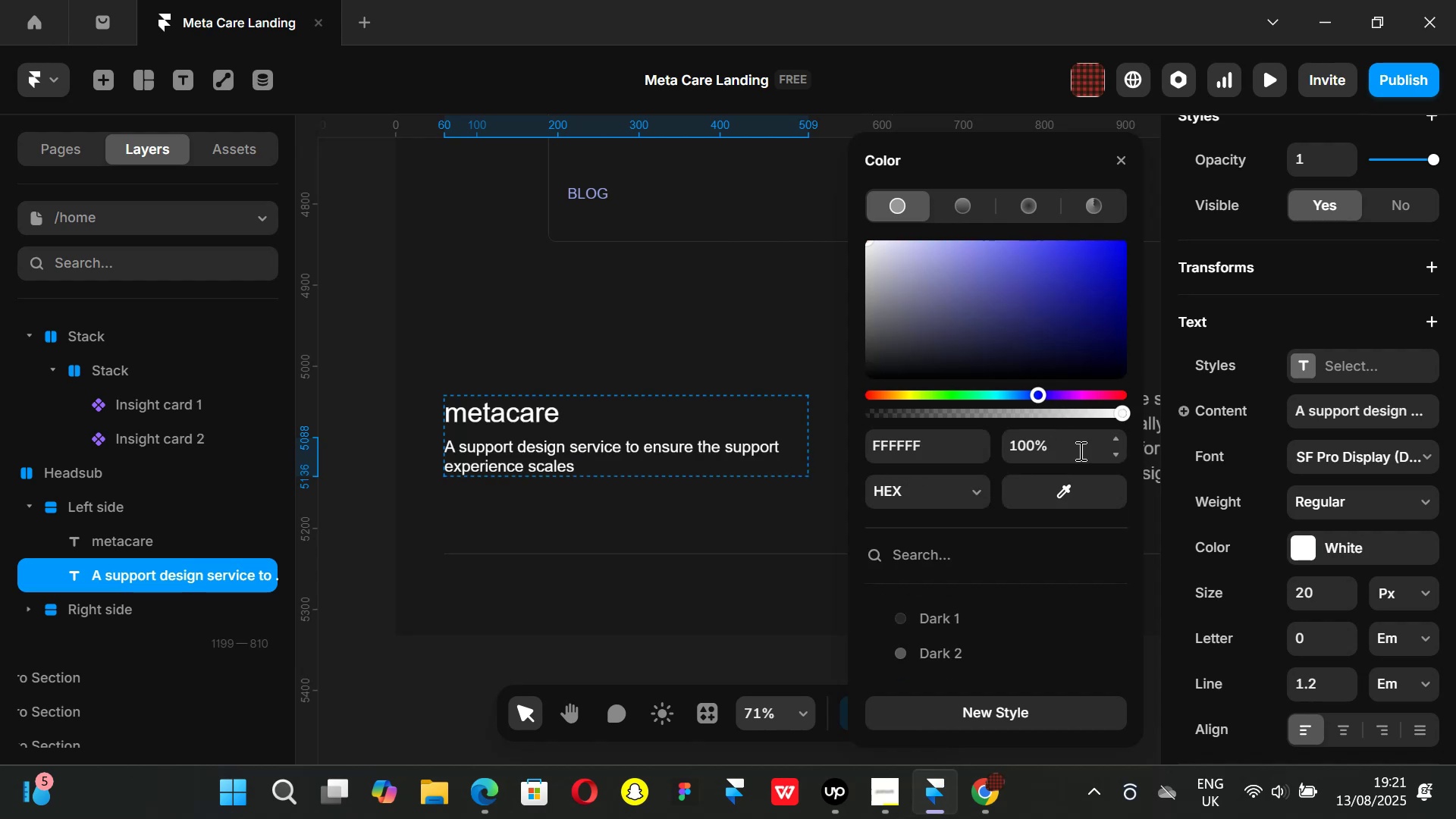 
left_click([1079, 452])
 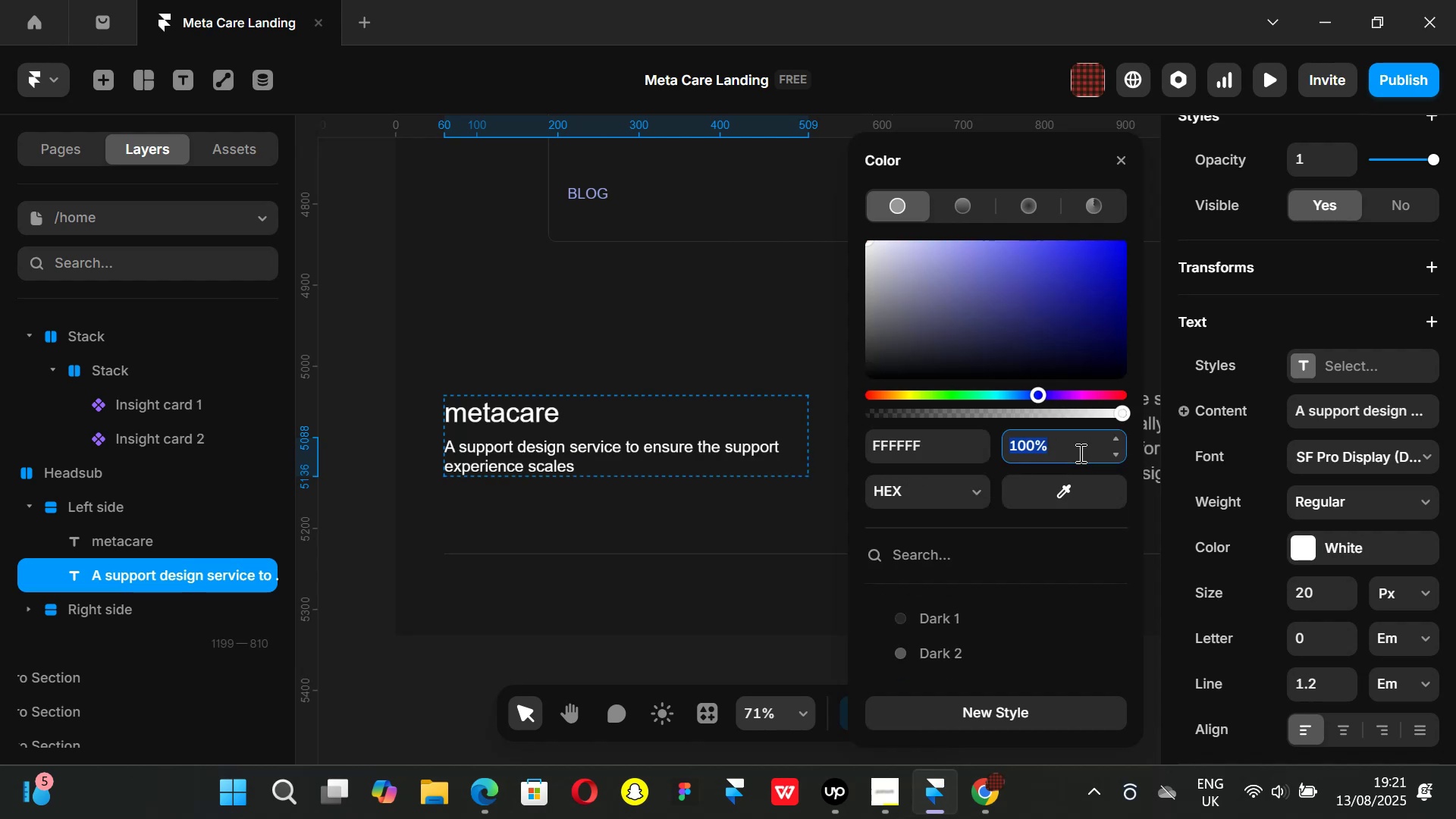 
type(30)
 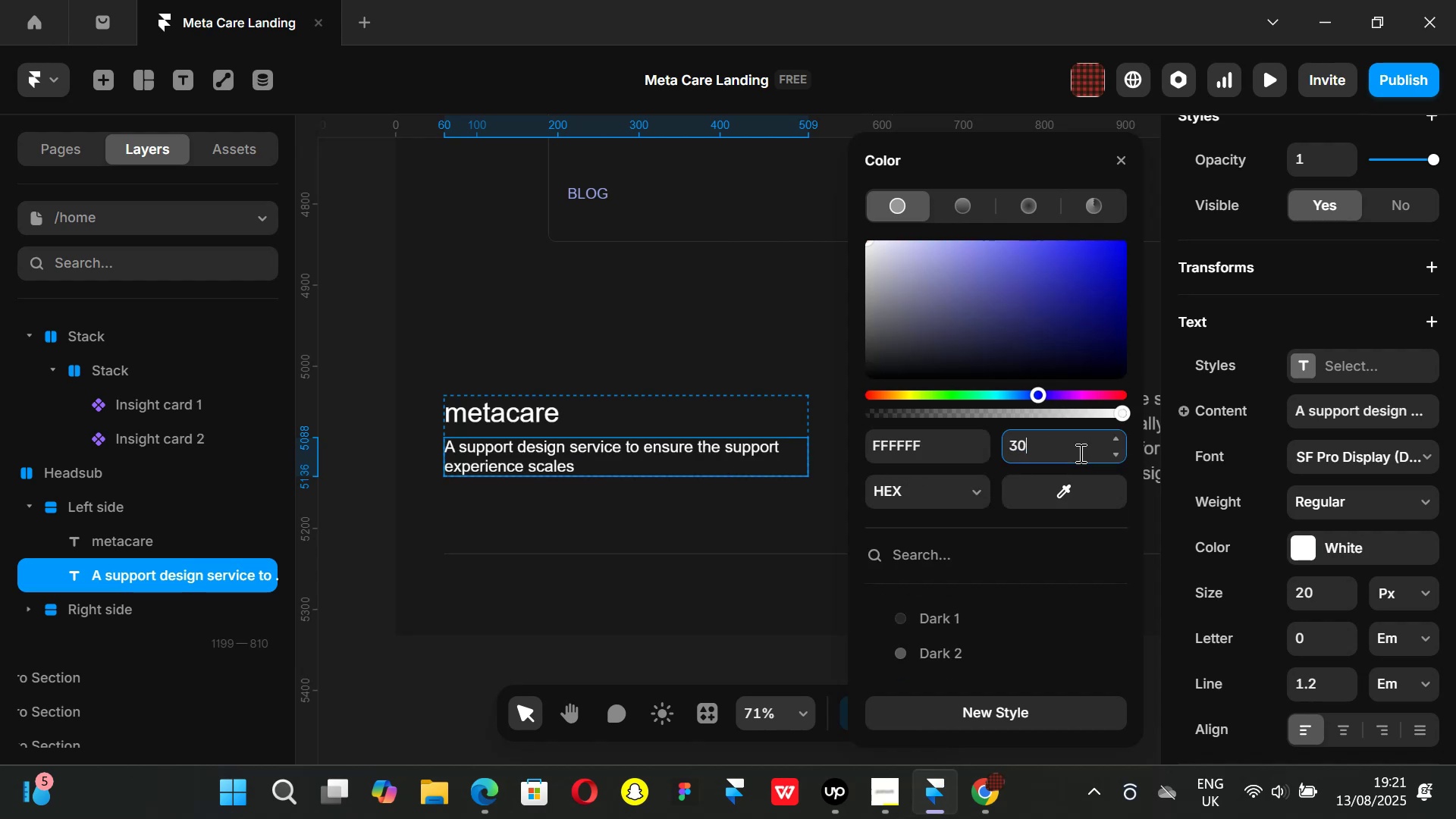 
key(Enter)
 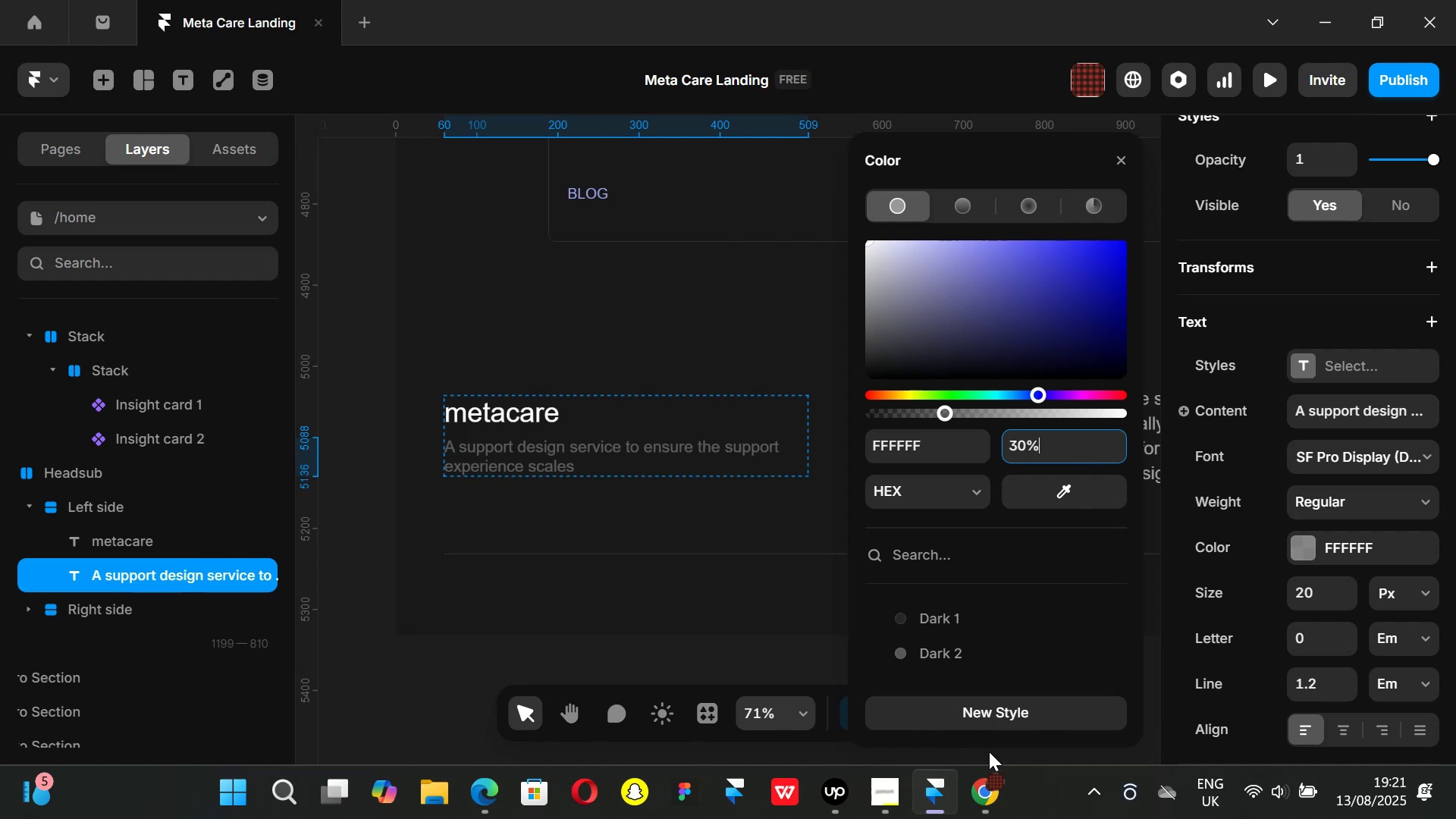 
left_click([985, 784])
 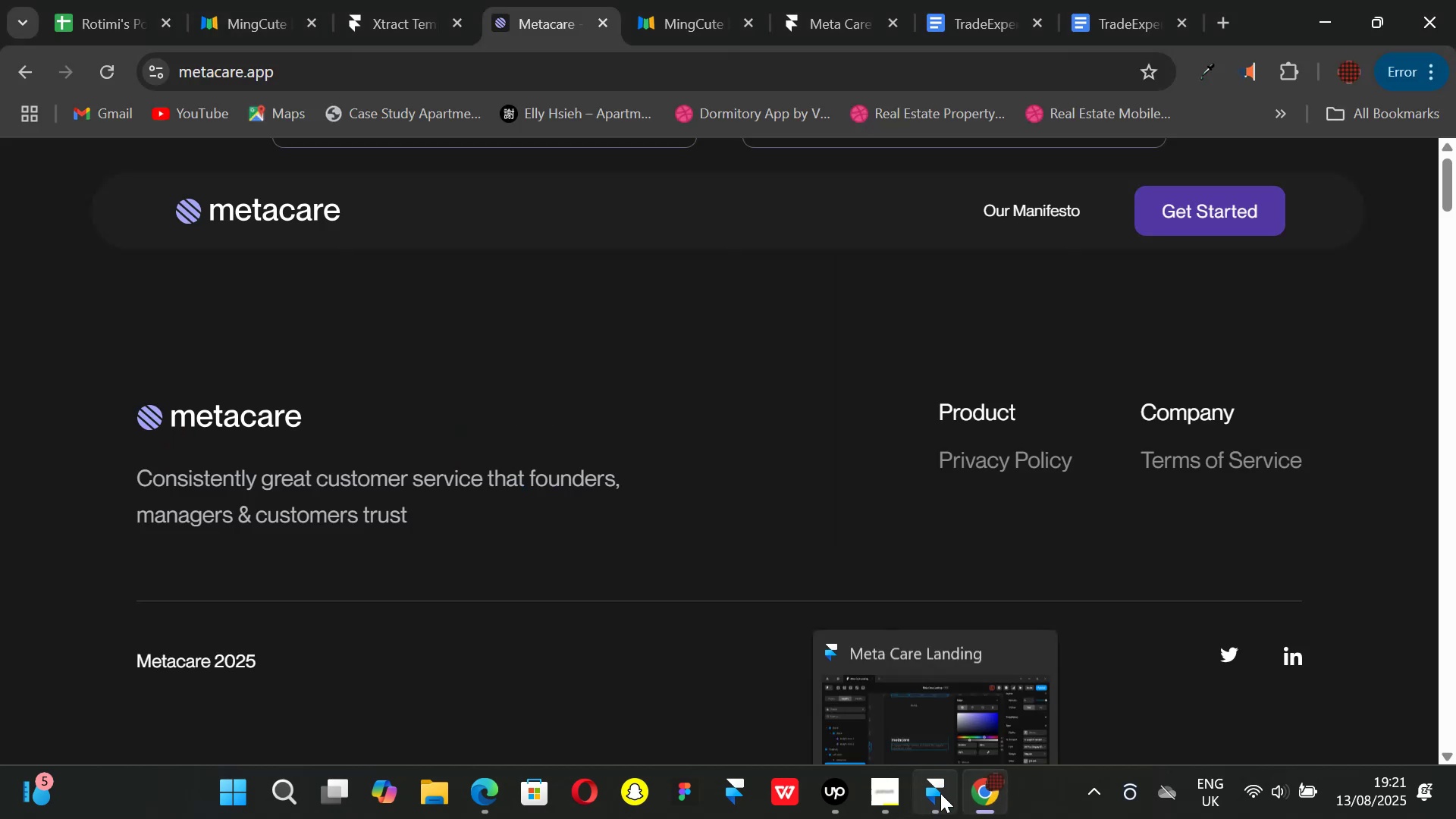 
left_click([940, 793])
 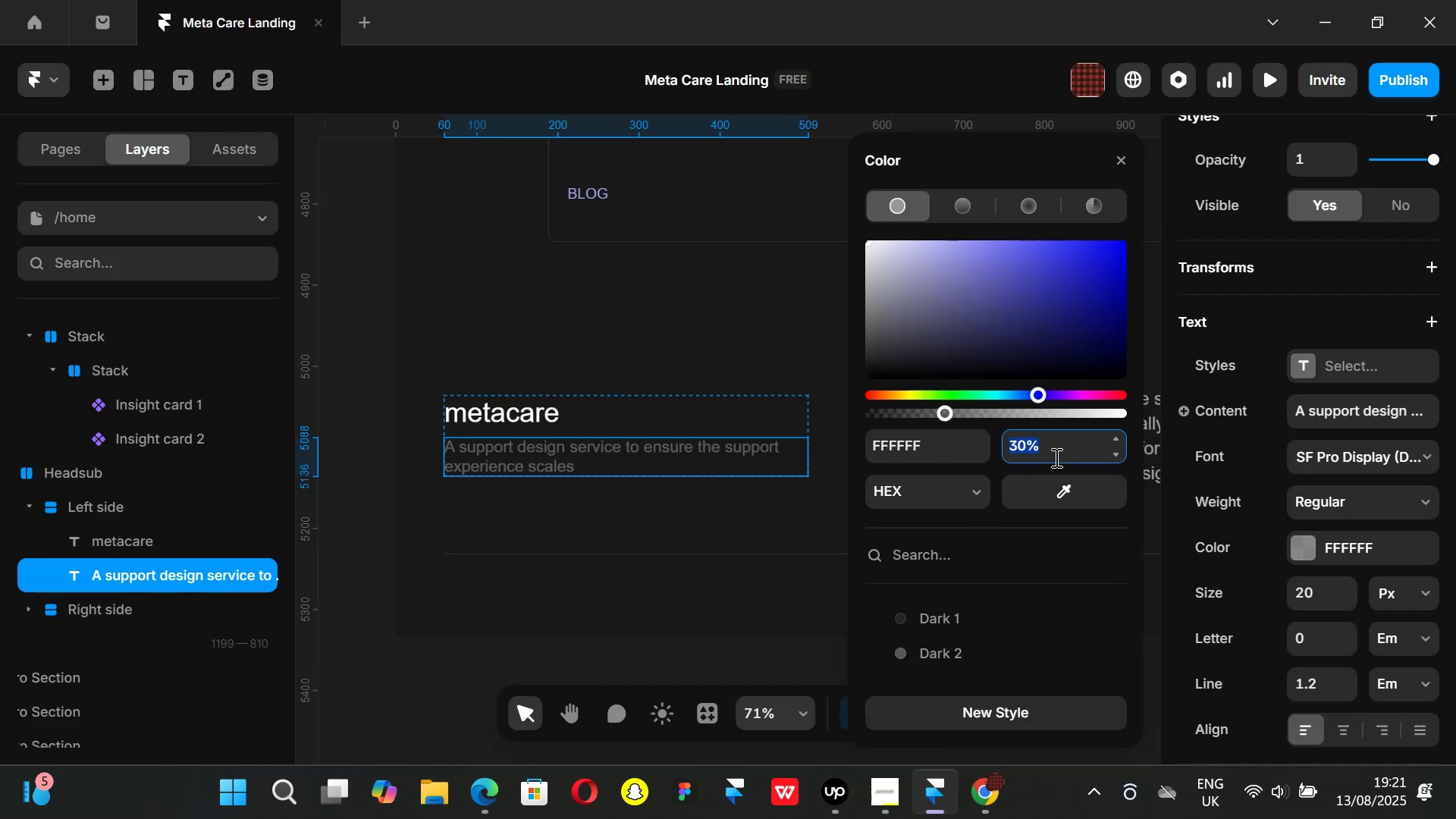 
type(40)
 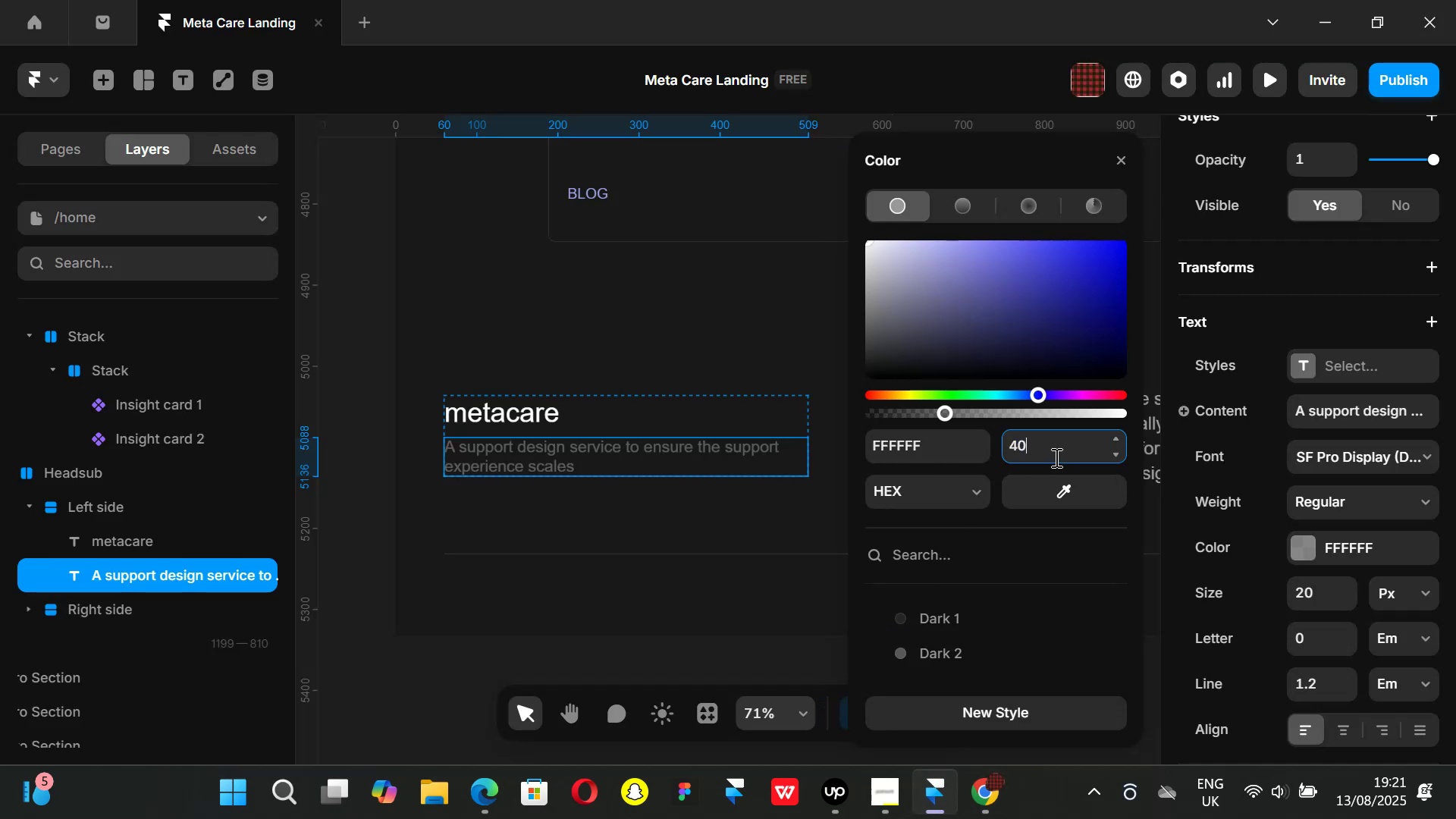 
key(Enter)
 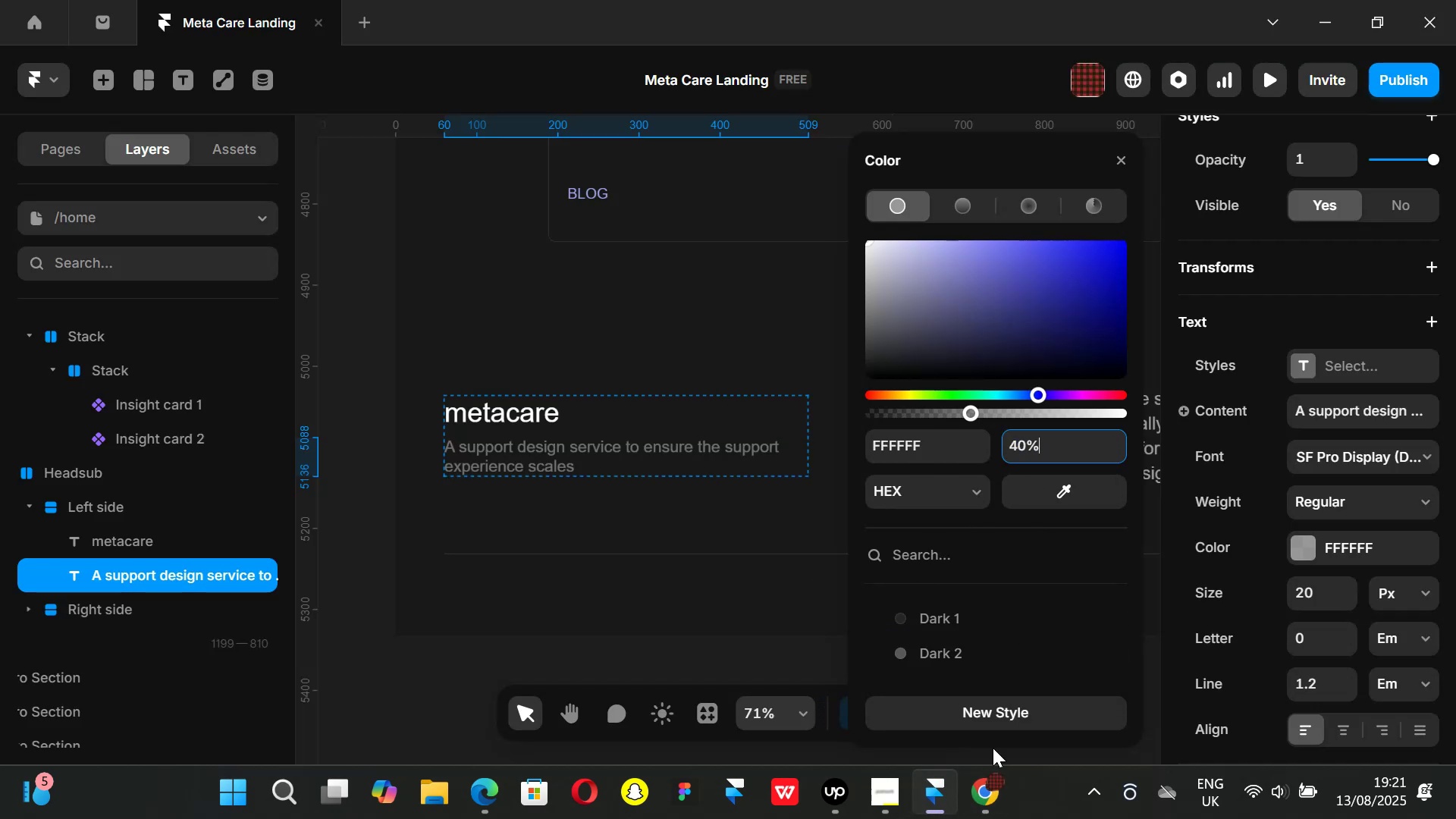 
left_click([995, 809])
 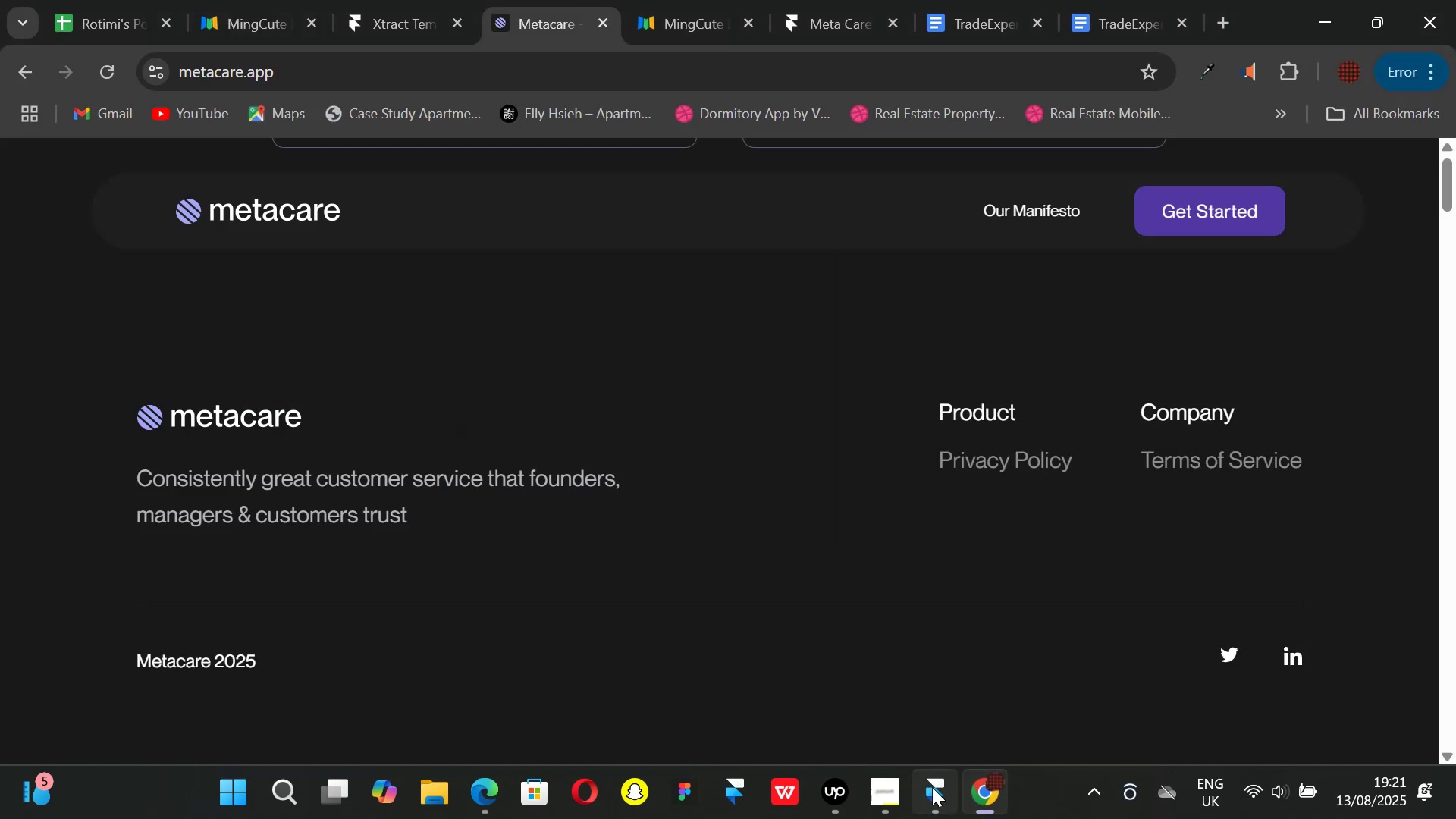 
left_click([924, 787])
 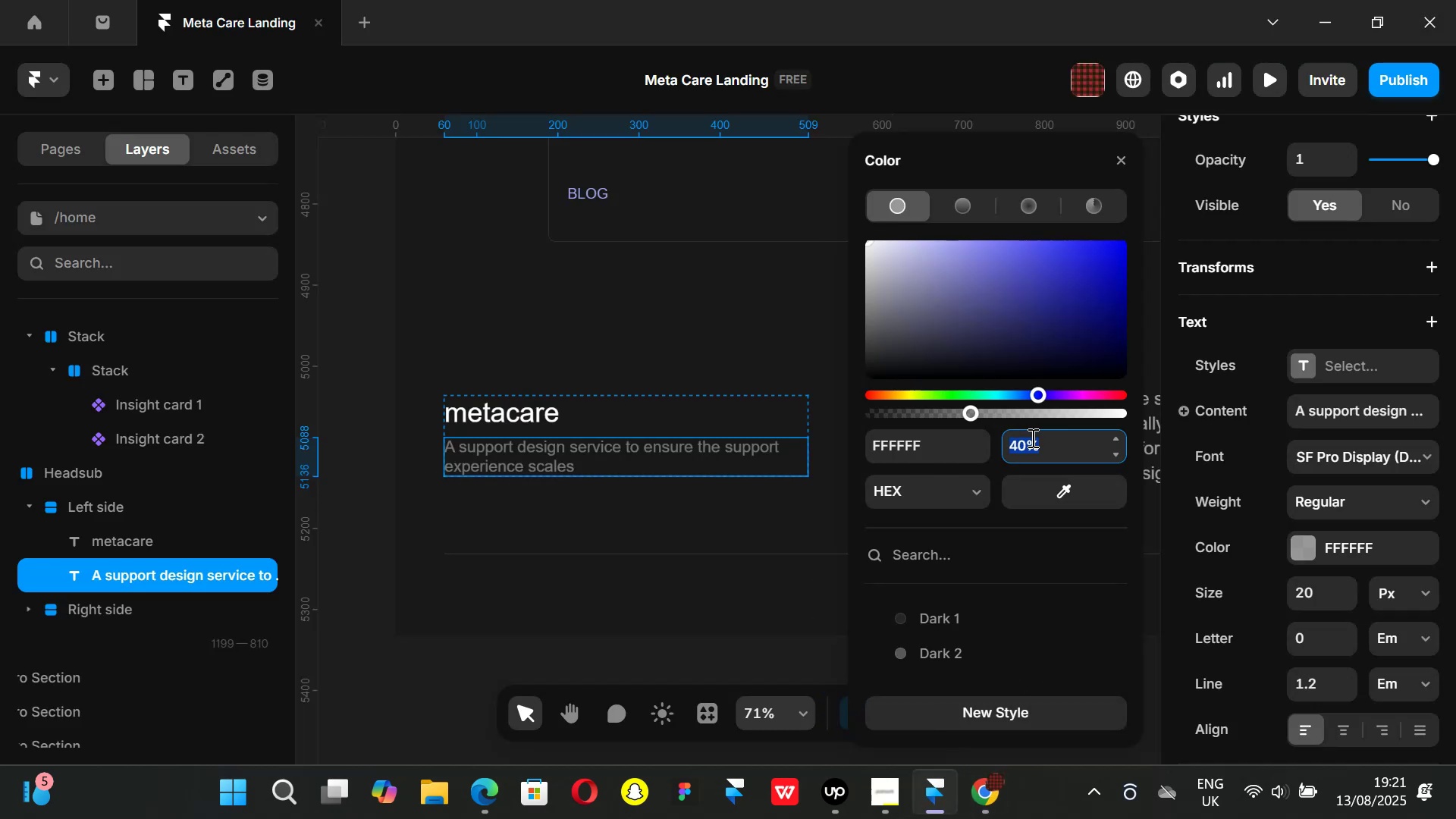 
key(Backspace)
type(35)
 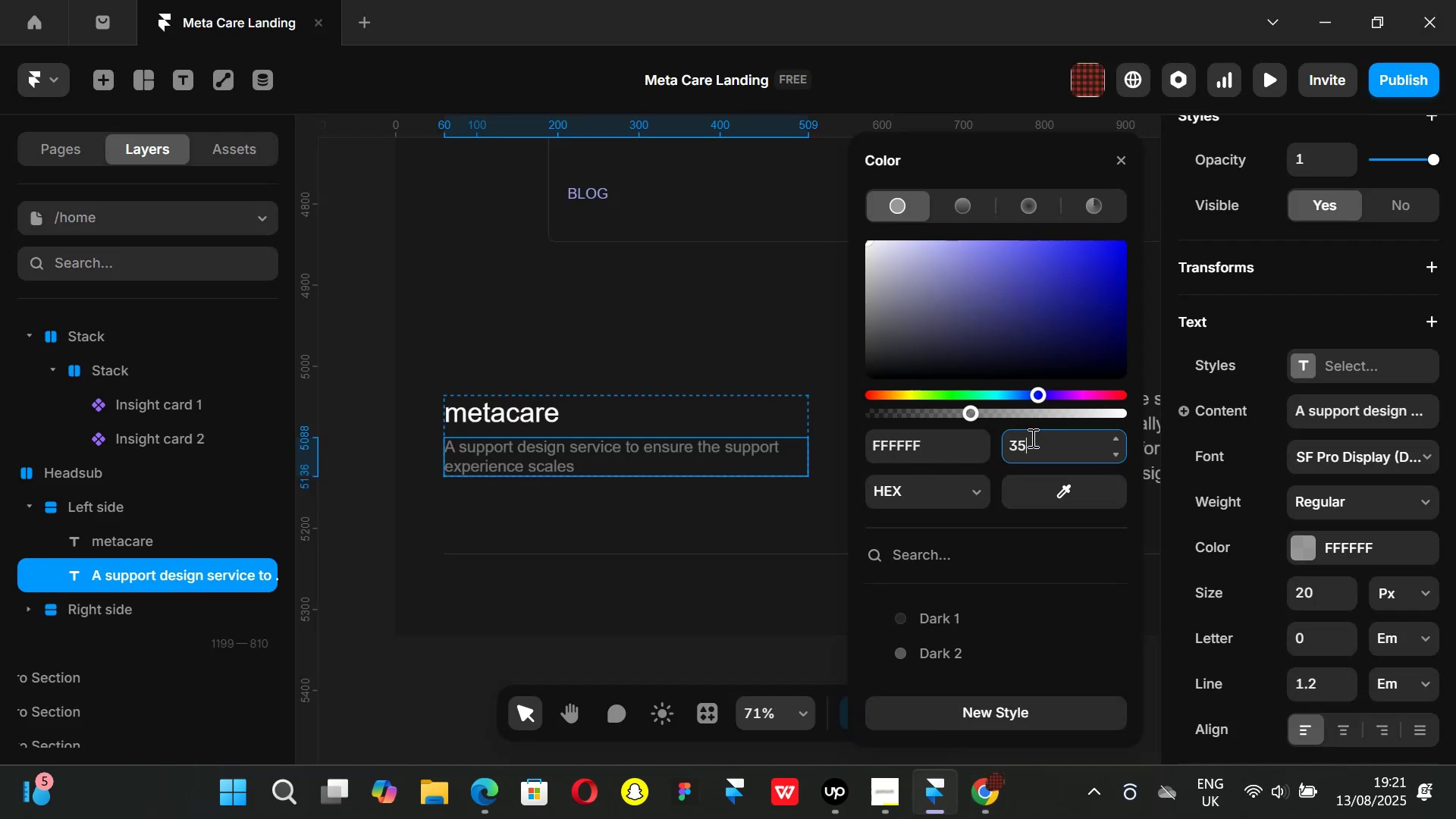 
key(Enter)
 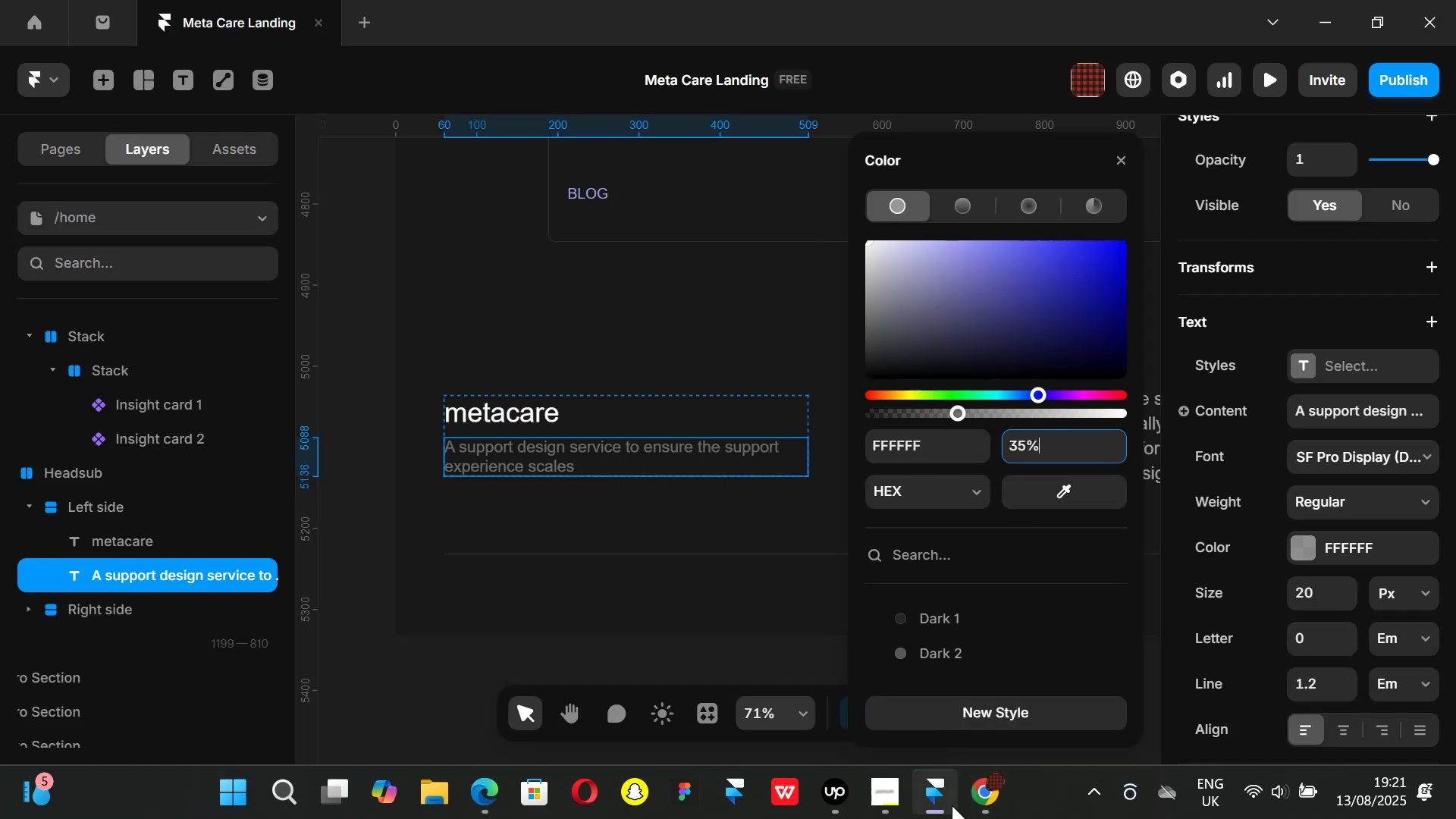 
left_click([984, 811])
 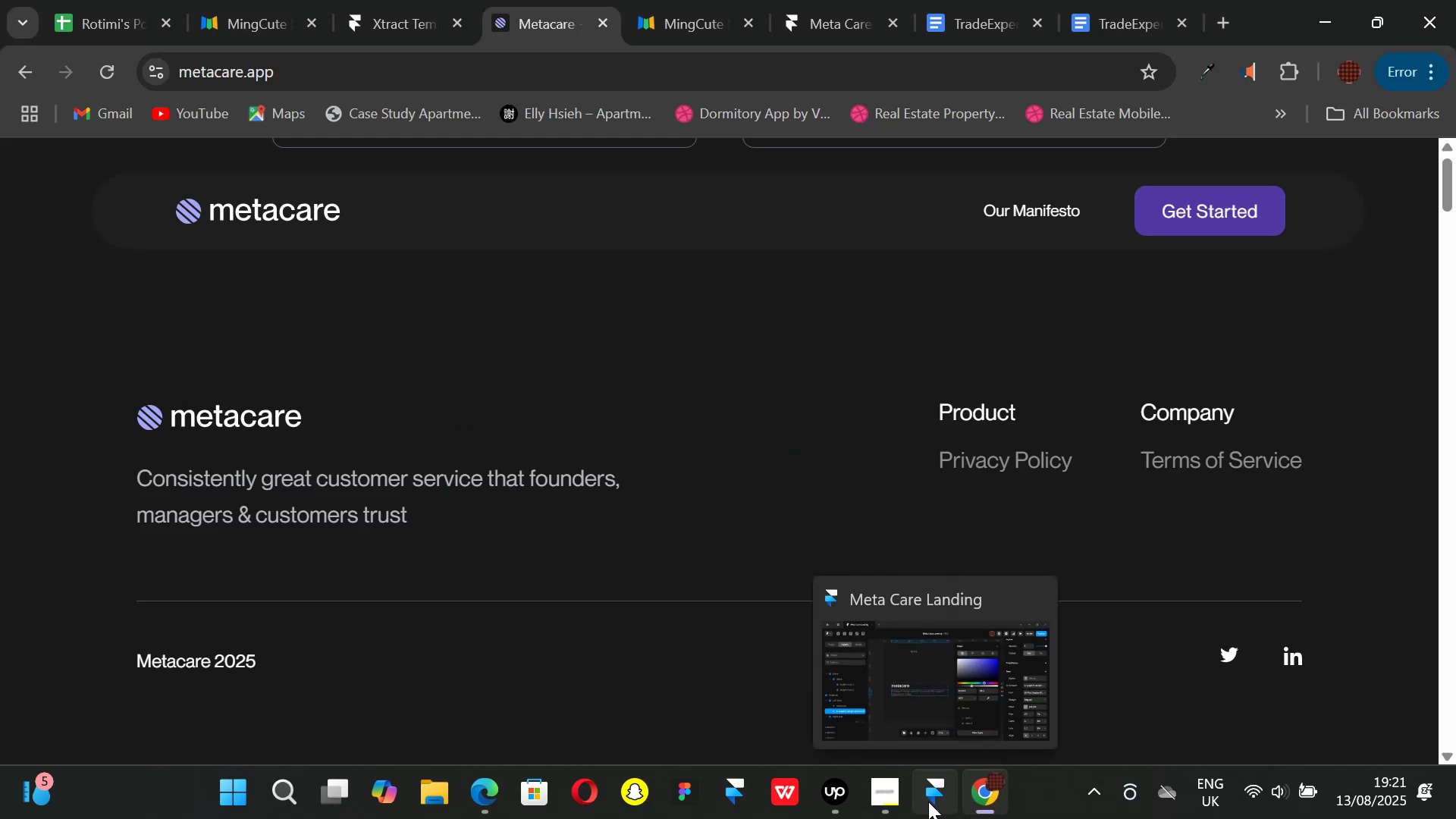 
left_click([928, 802])
 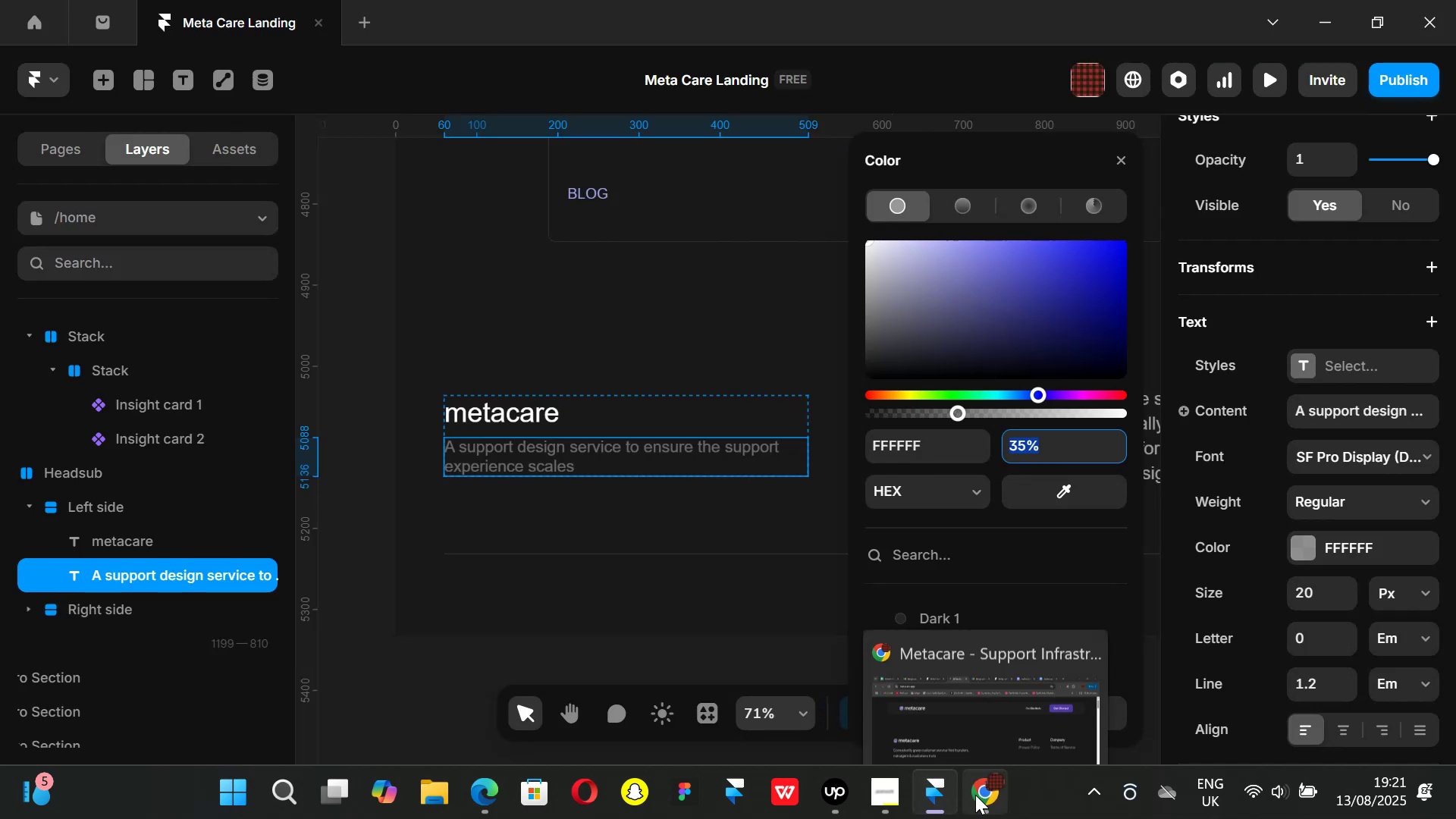 
left_click([977, 795])
 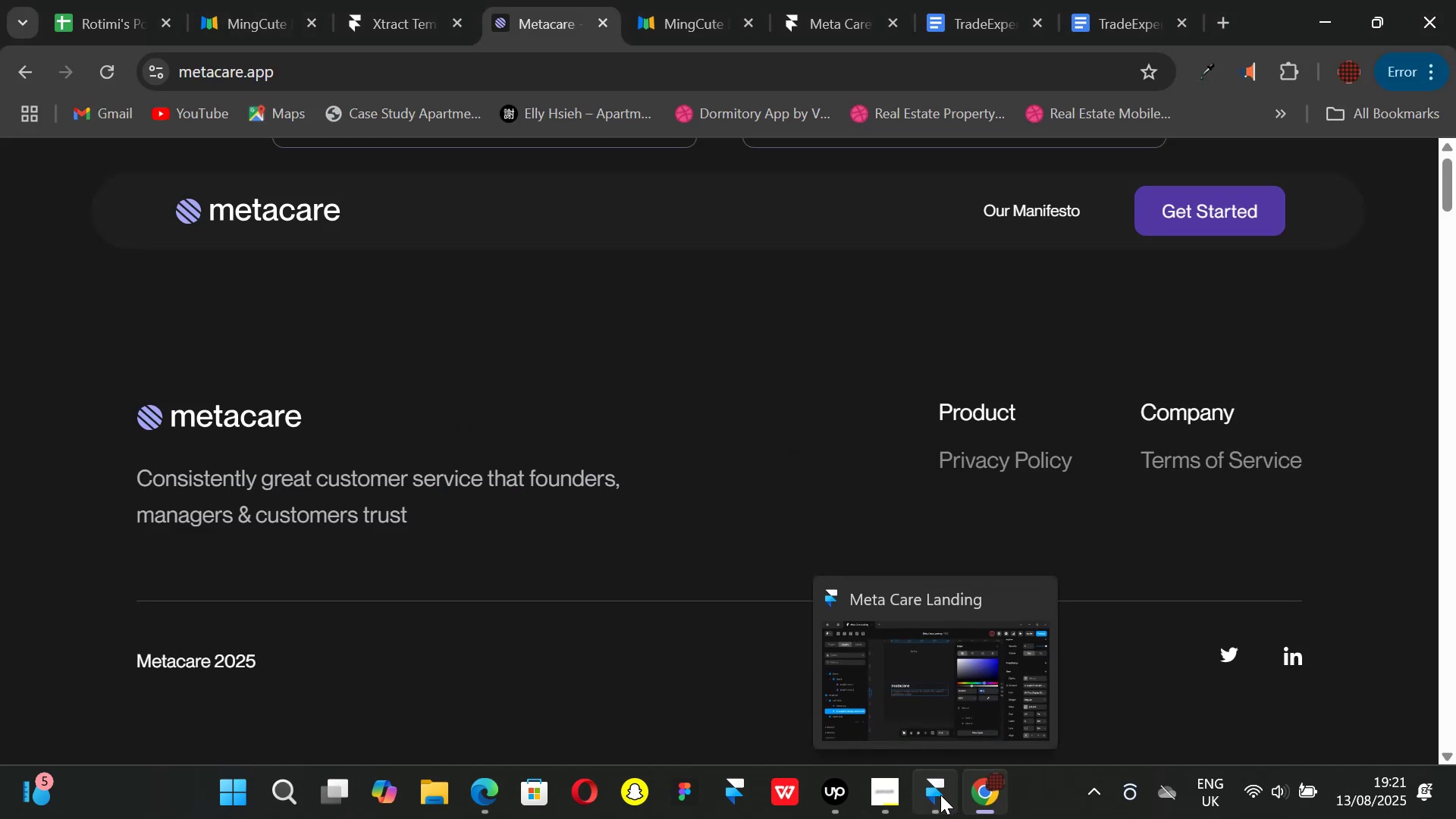 
left_click([940, 795])
 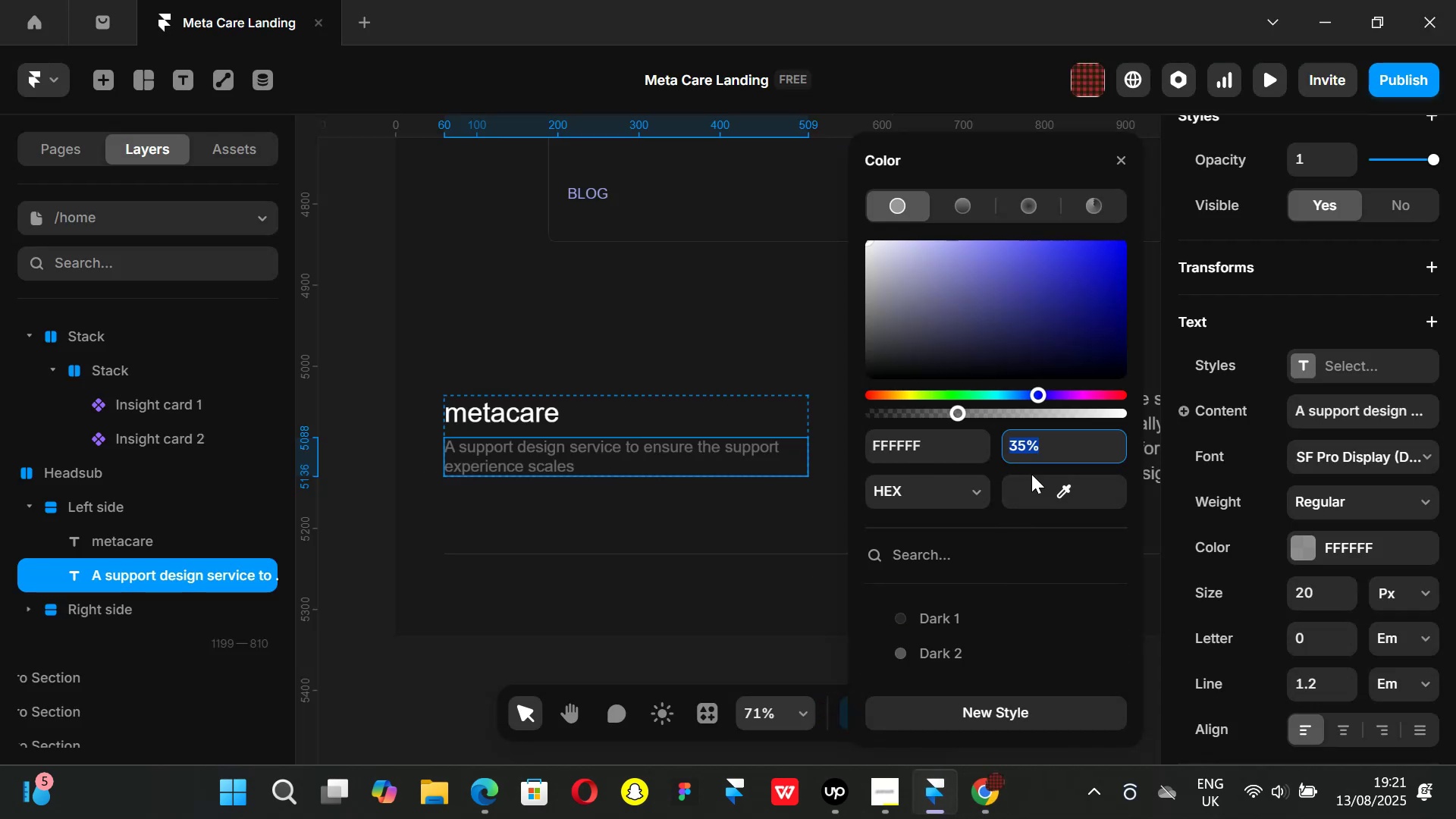 
key(Backspace)
key(Backspace)
type(50)
 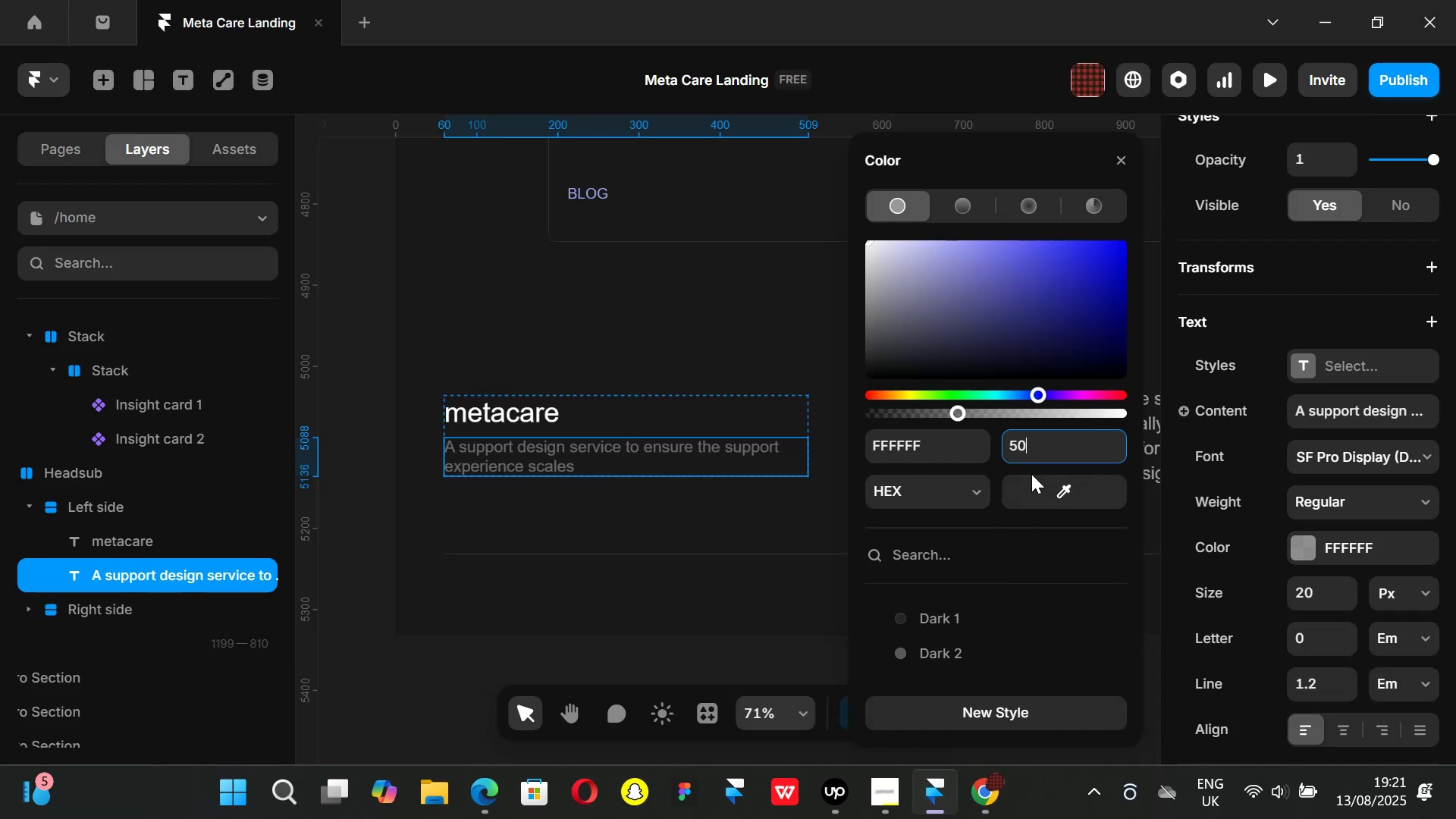 
key(Enter)
 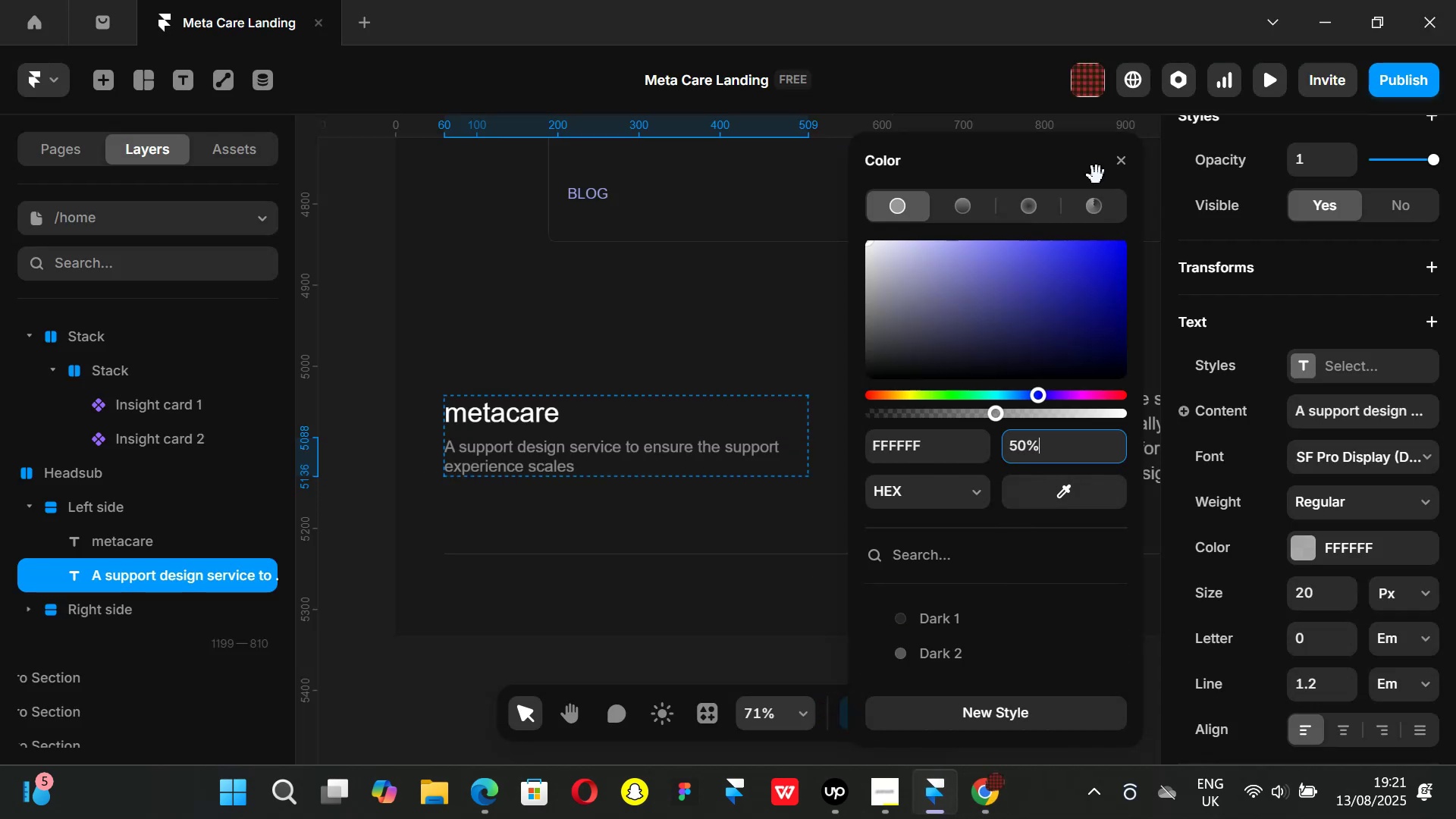 
left_click([1120, 168])
 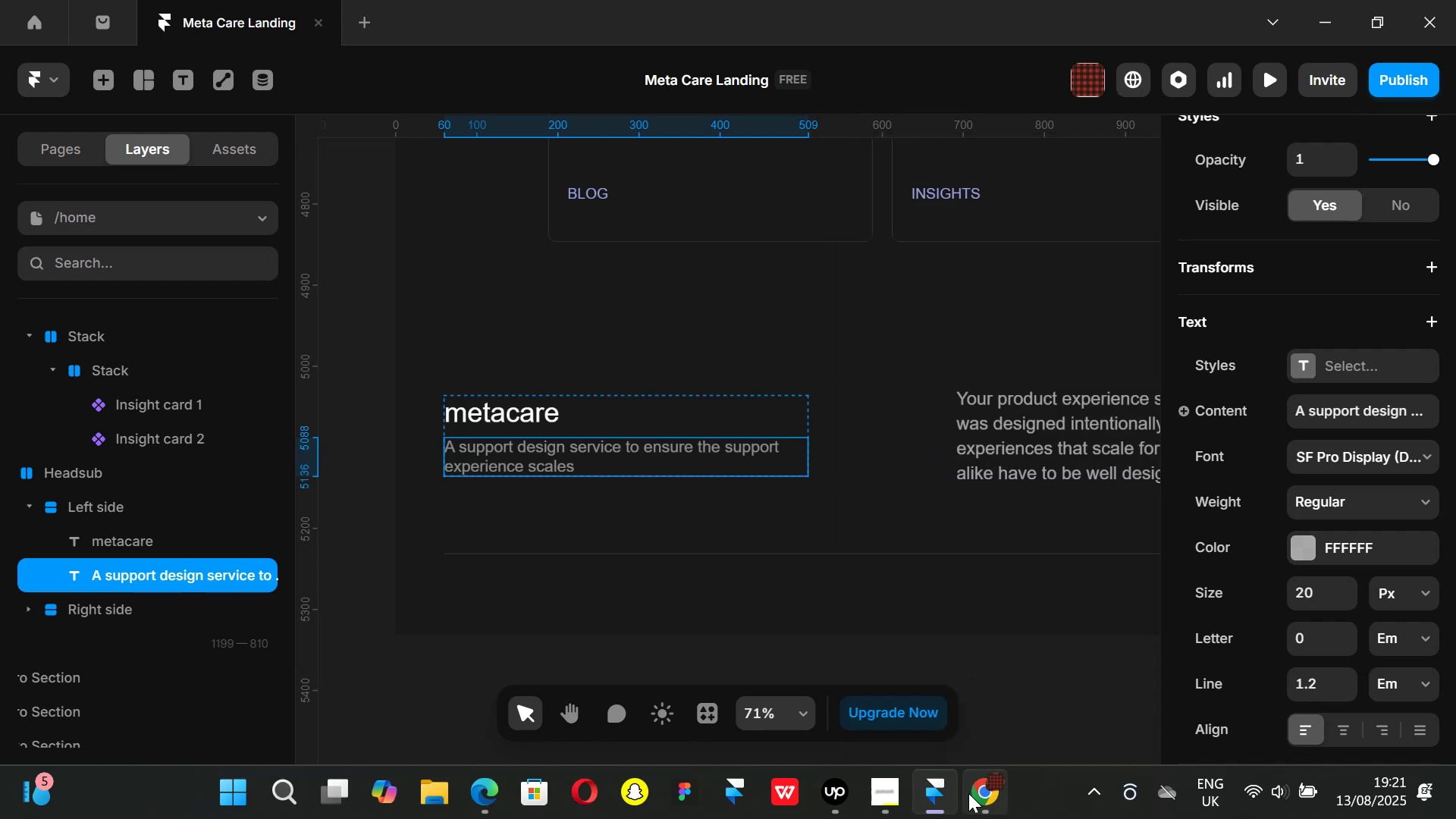 
left_click([976, 803])
 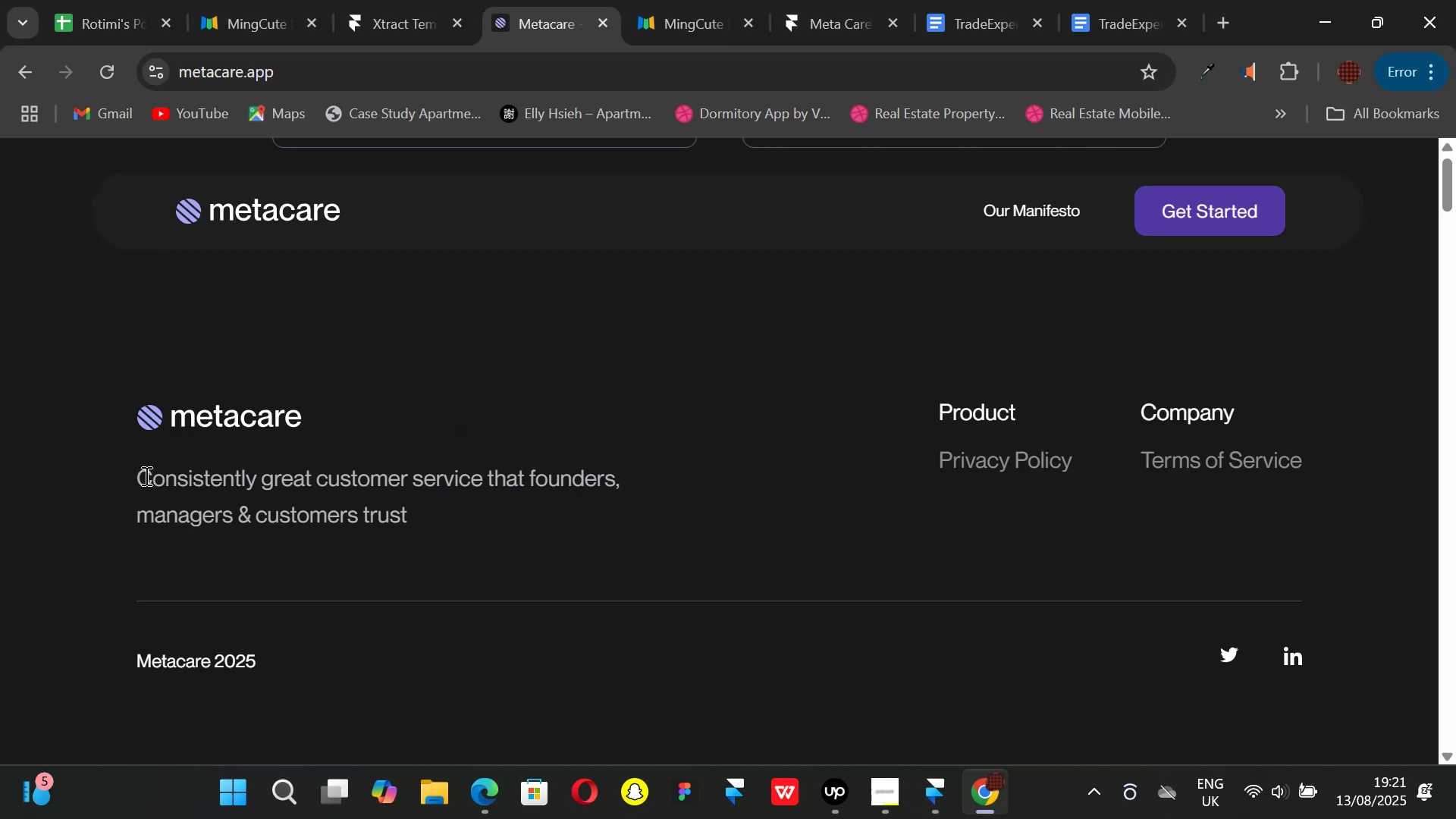 
left_click_drag(start_coordinate=[143, 475], to_coordinate=[459, 517])
 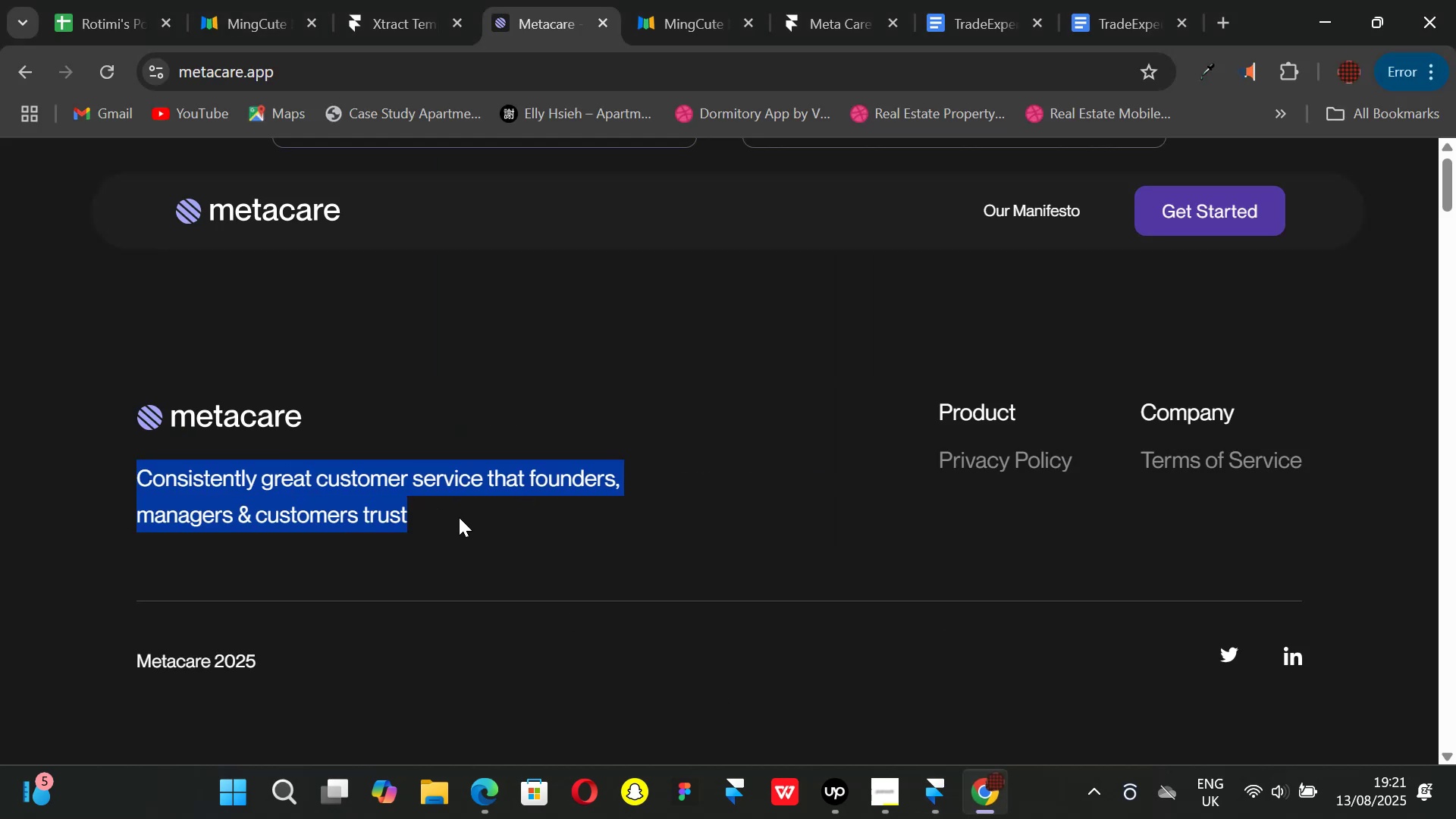 
key(Control+ControlLeft)
 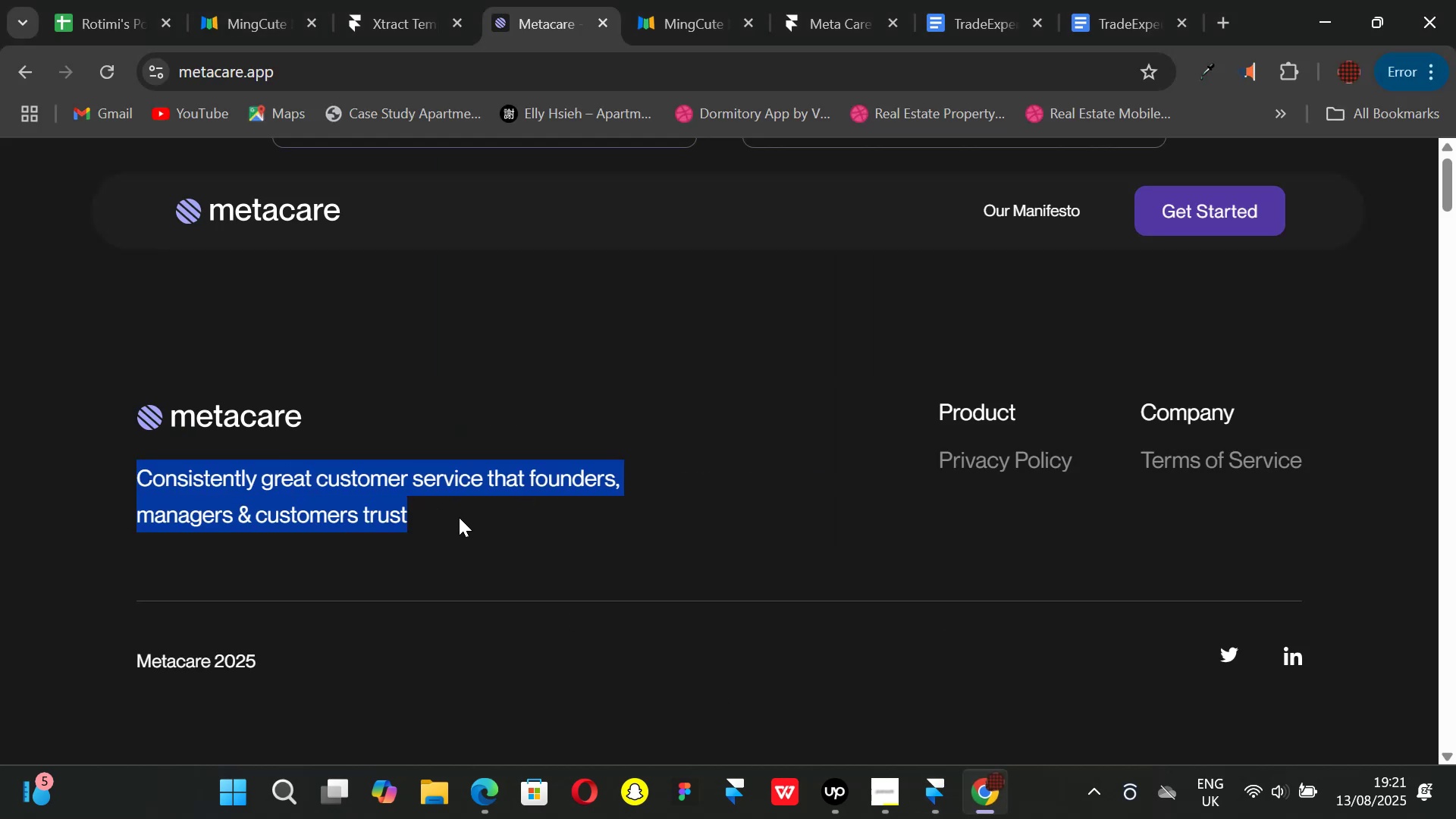 
key(Control+C)
 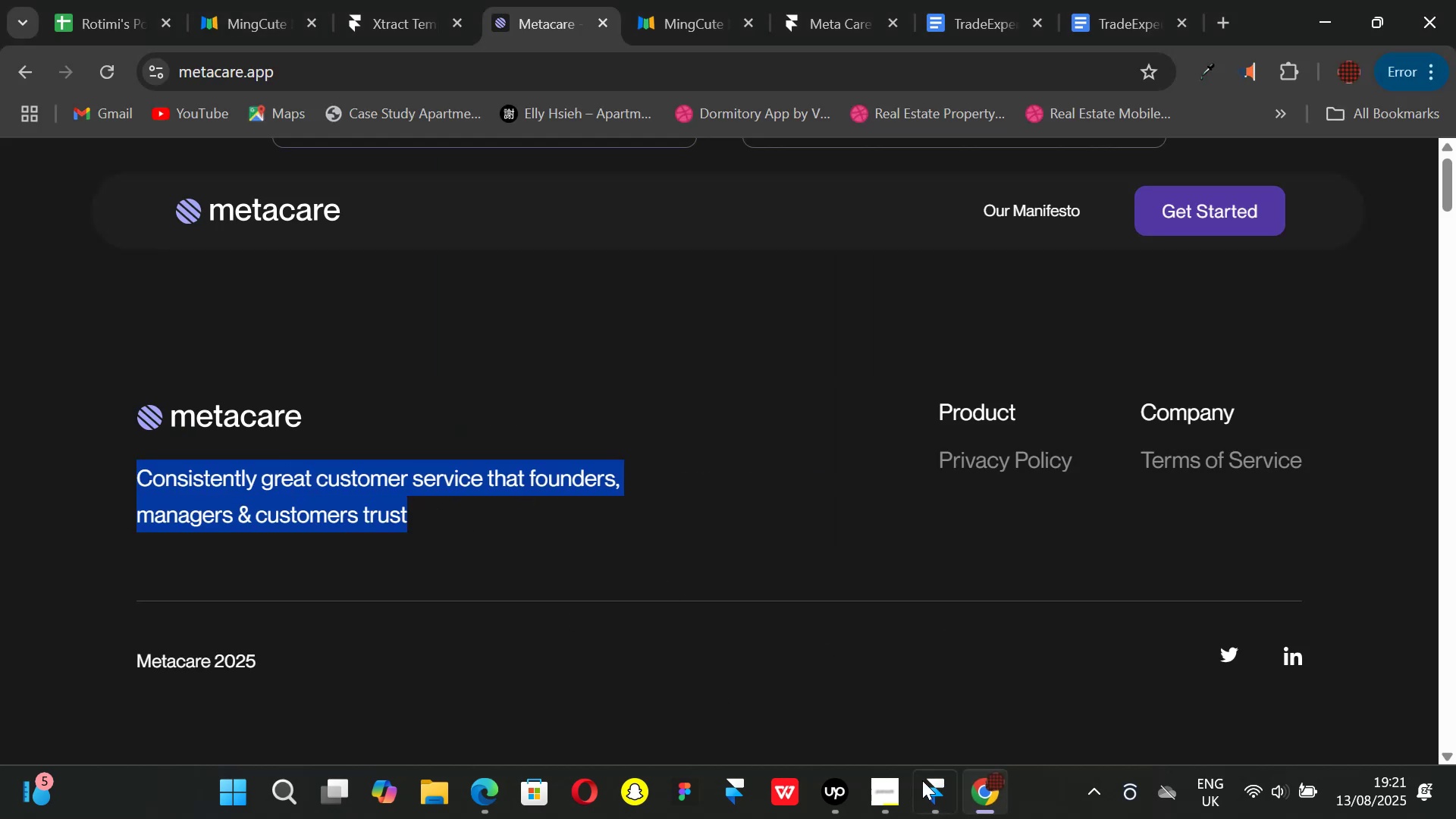 
left_click([942, 815])
 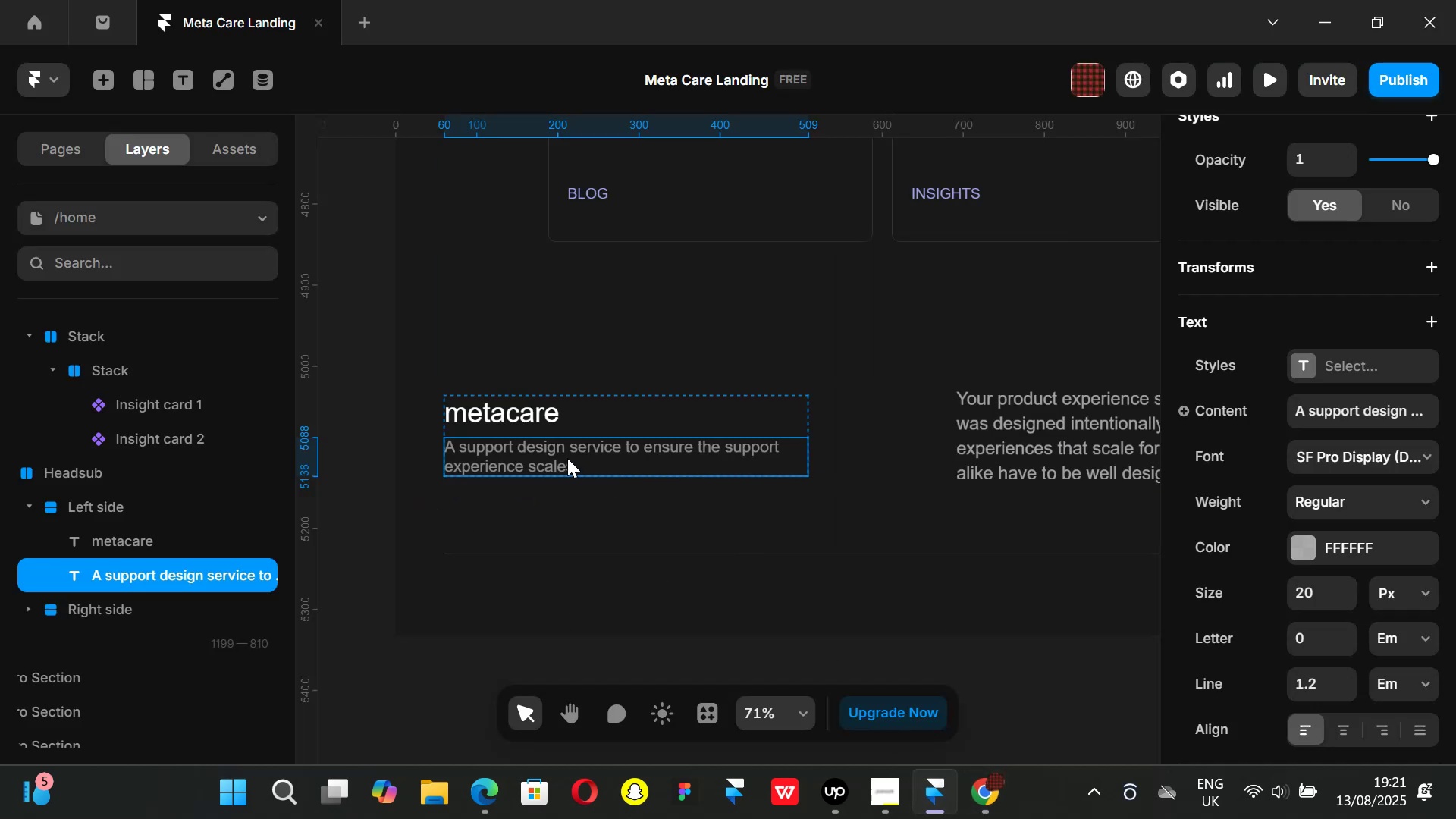 
double_click([567, 458])
 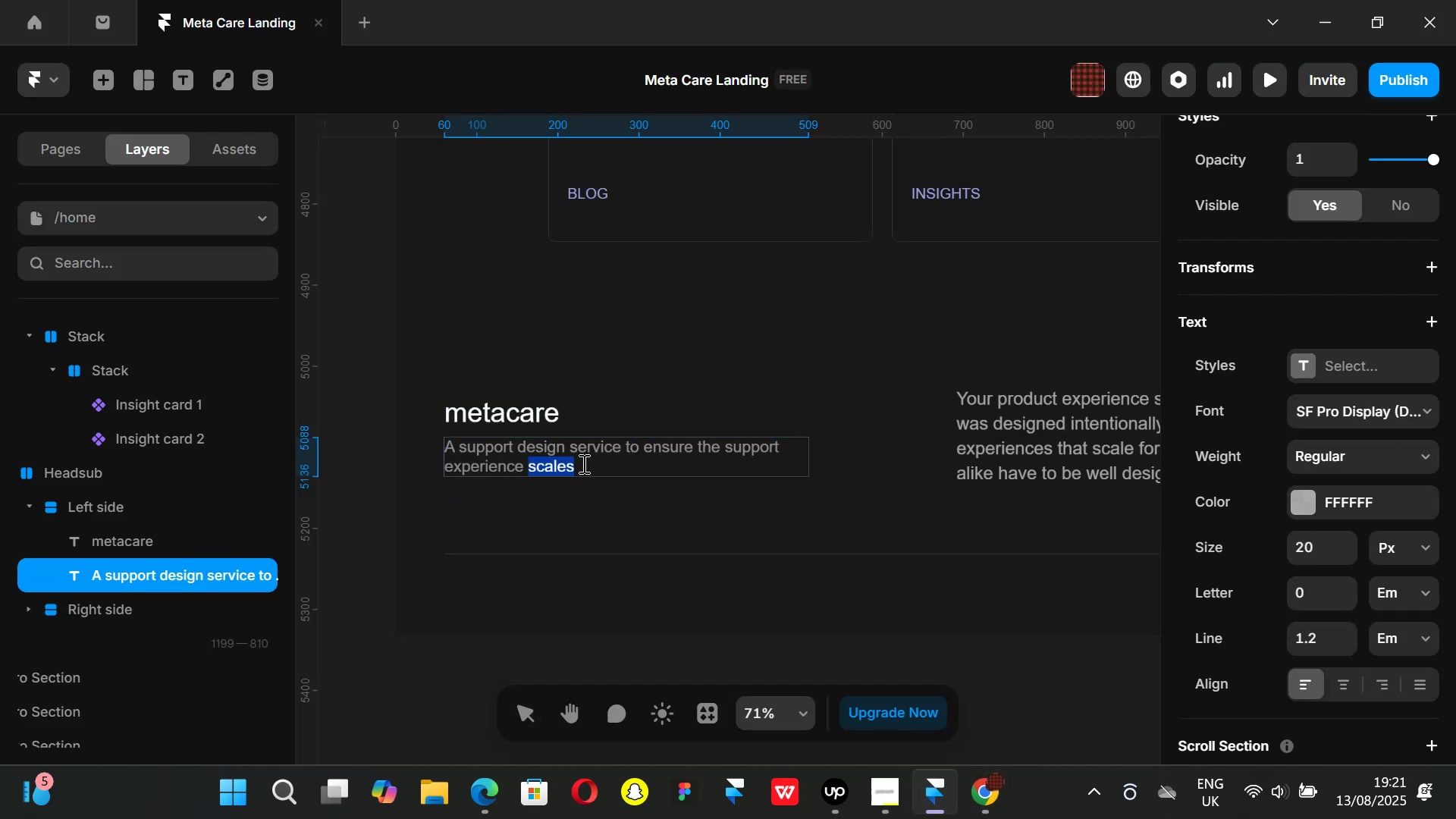 
left_click([582, 463])
 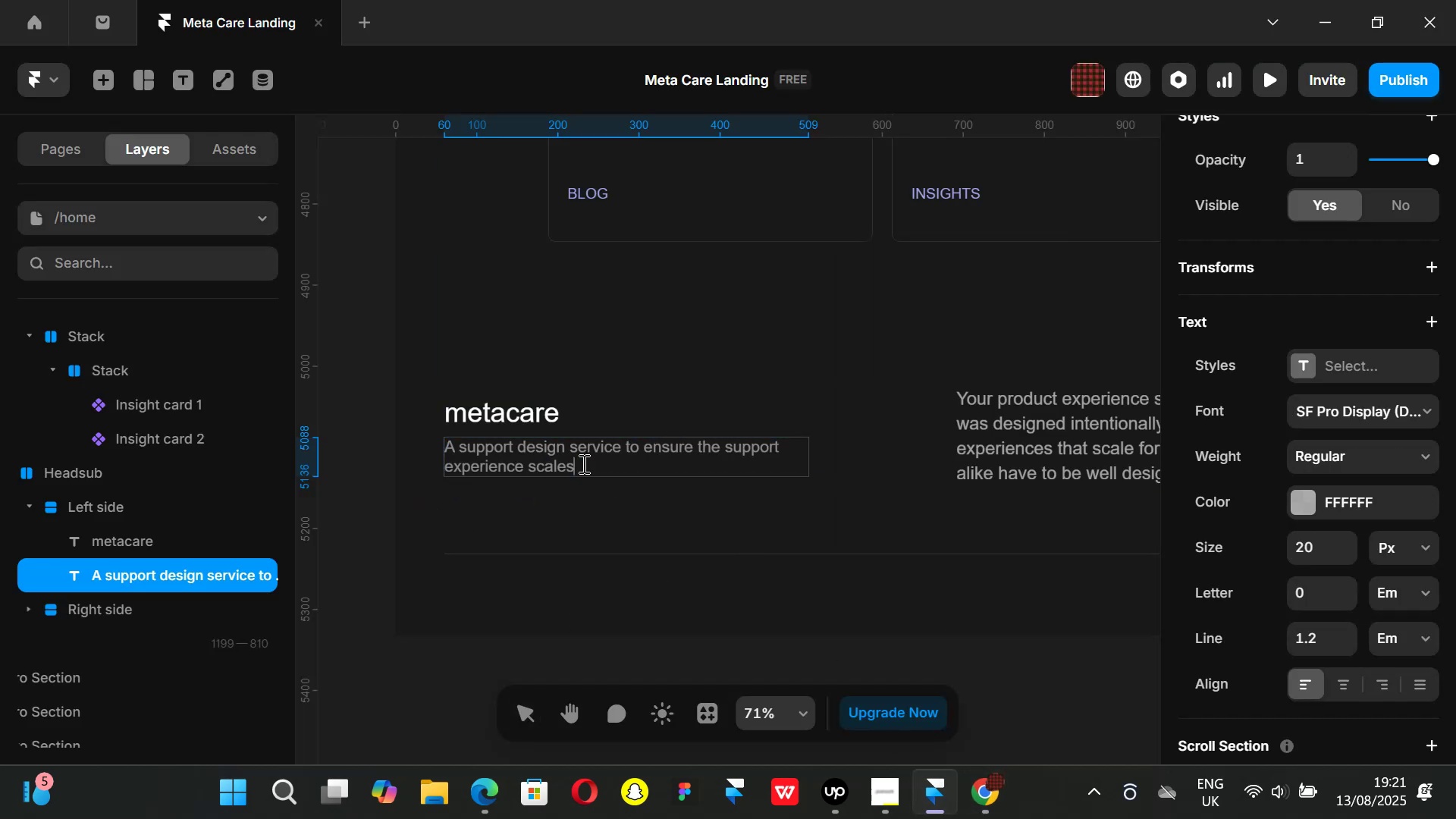 
left_click_drag(start_coordinate=[582, 463], to_coordinate=[472, 440])
 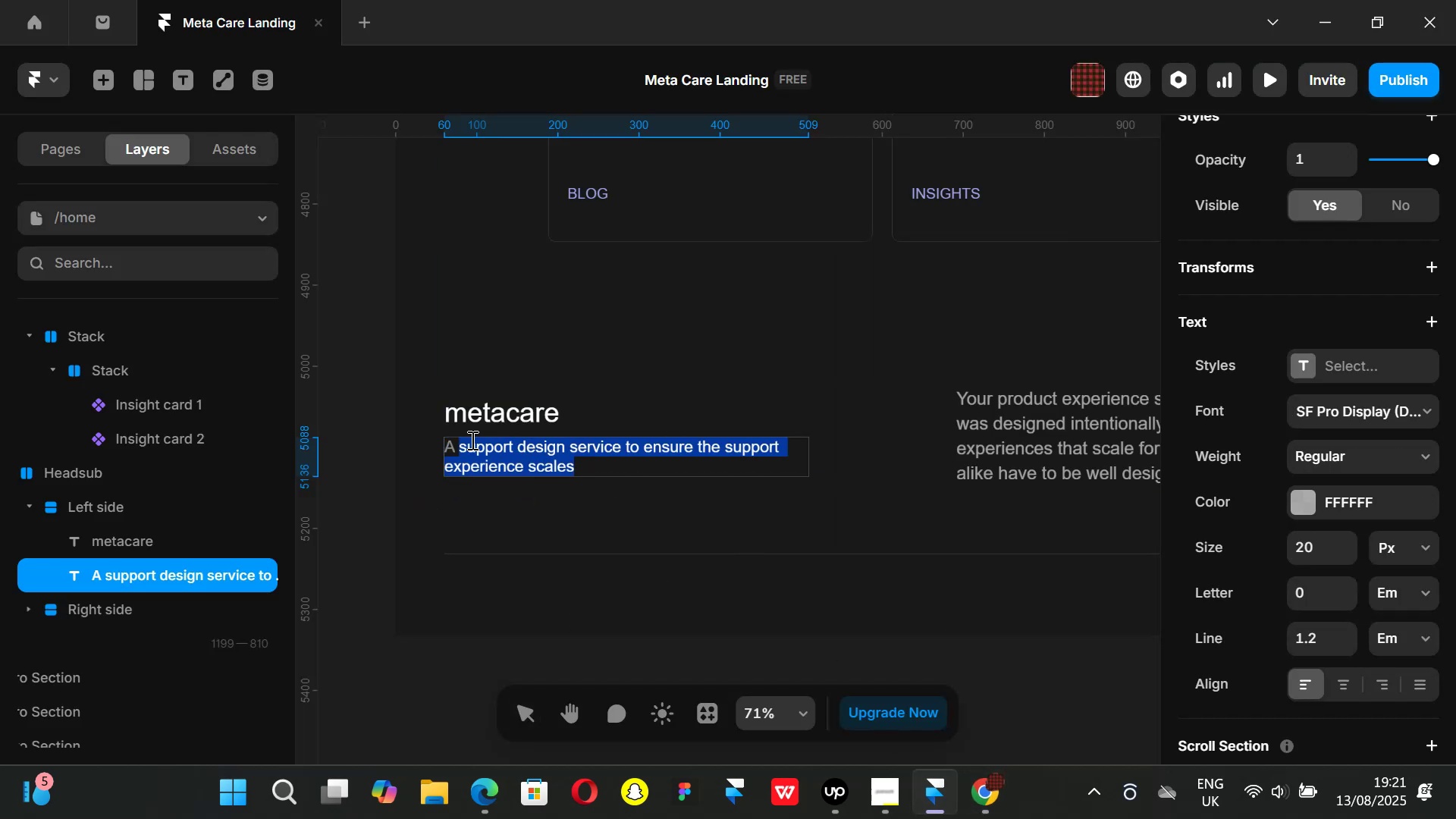 
key(Backspace)
 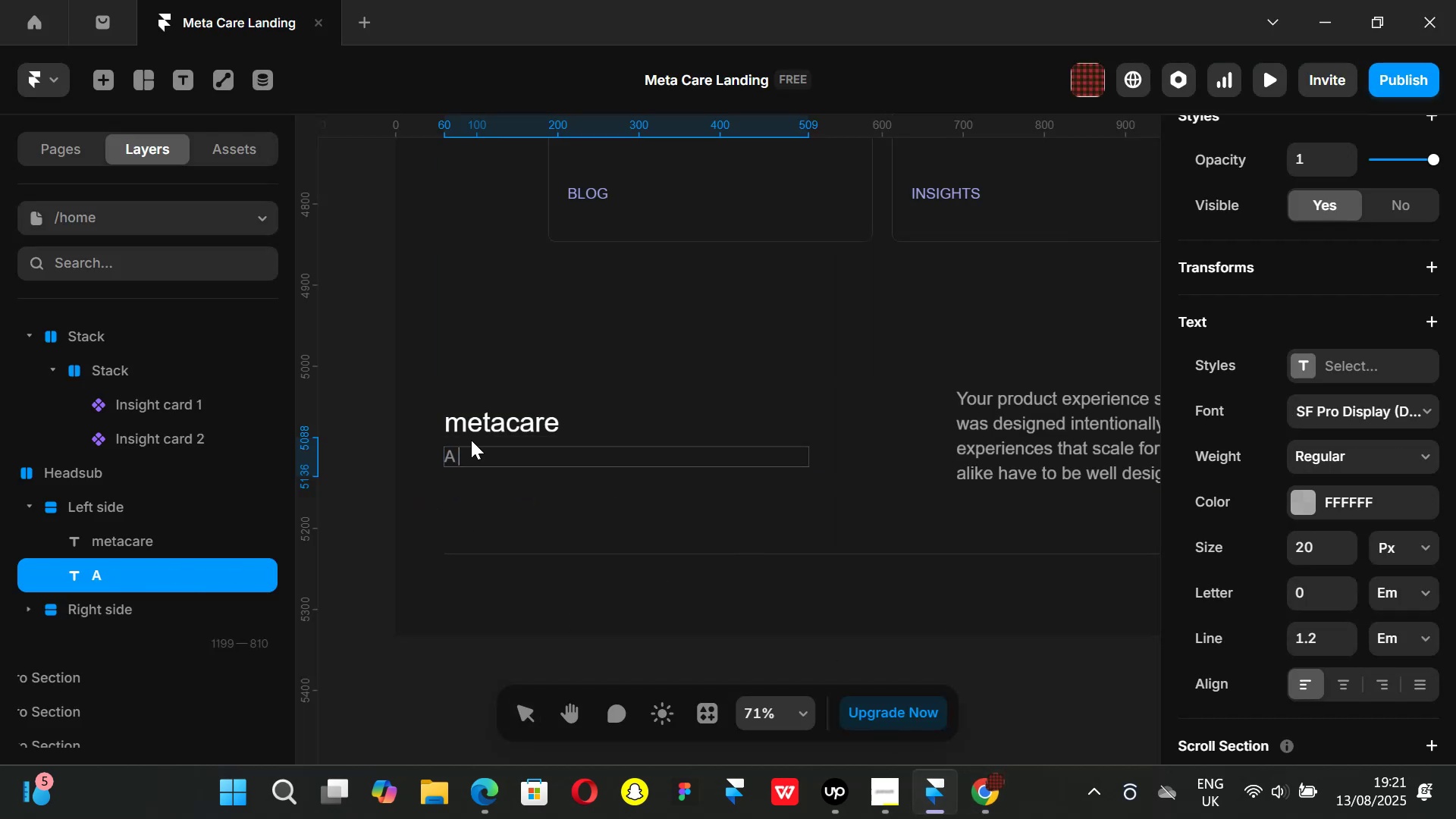 
key(Control+ControlLeft)
 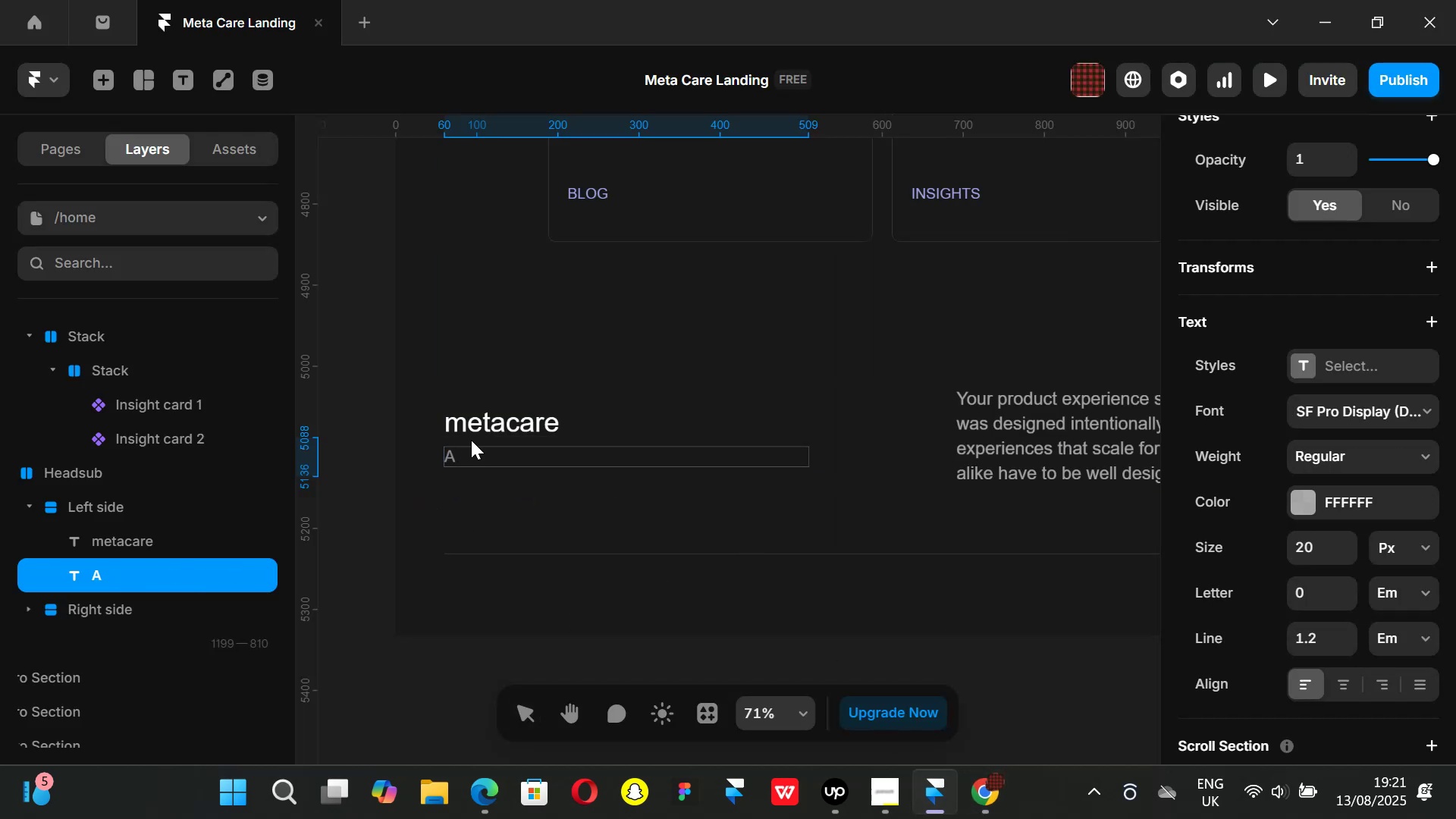 
key(Control+V)
 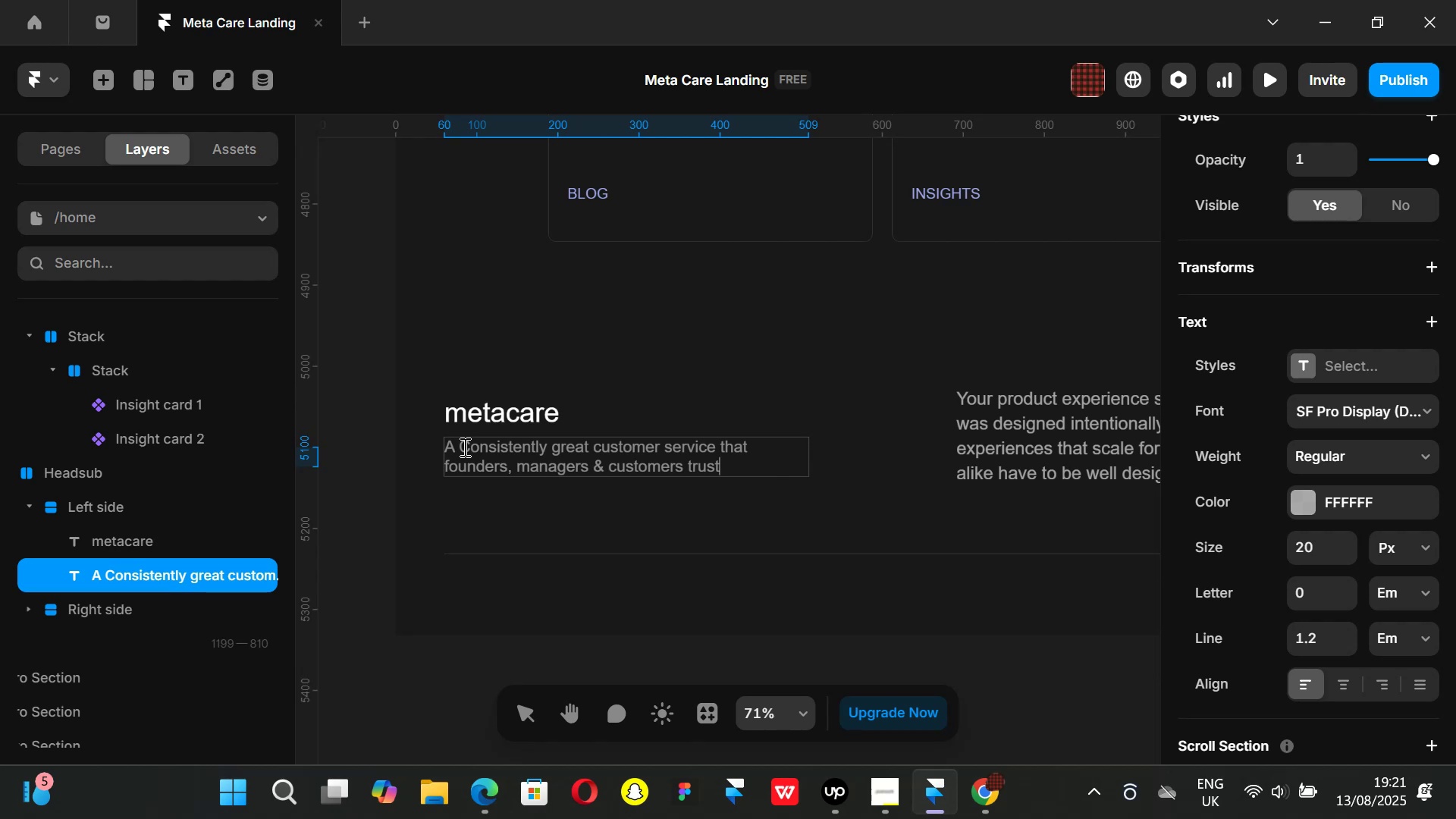 
left_click([463, 447])
 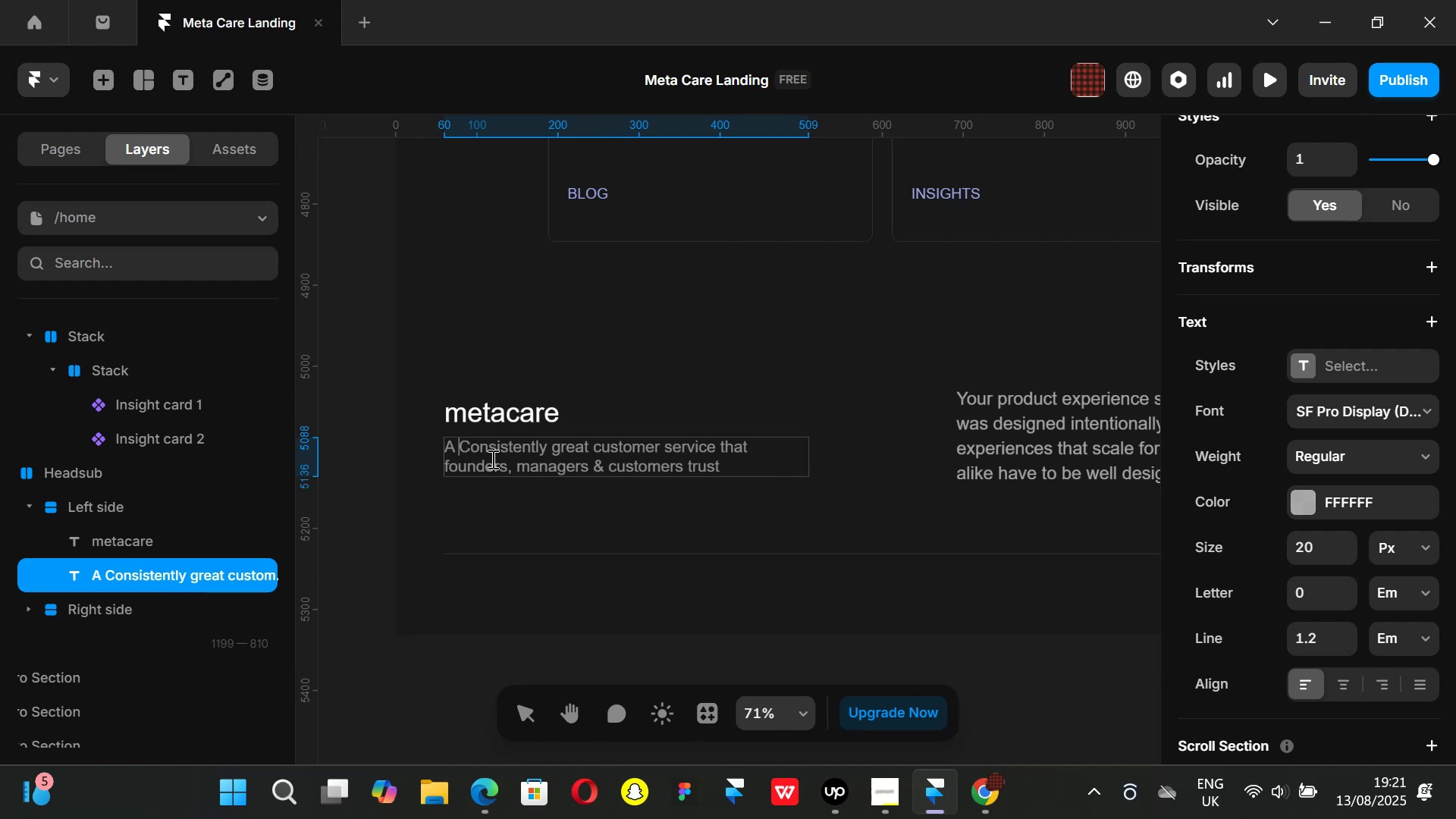 
key(Backspace)
 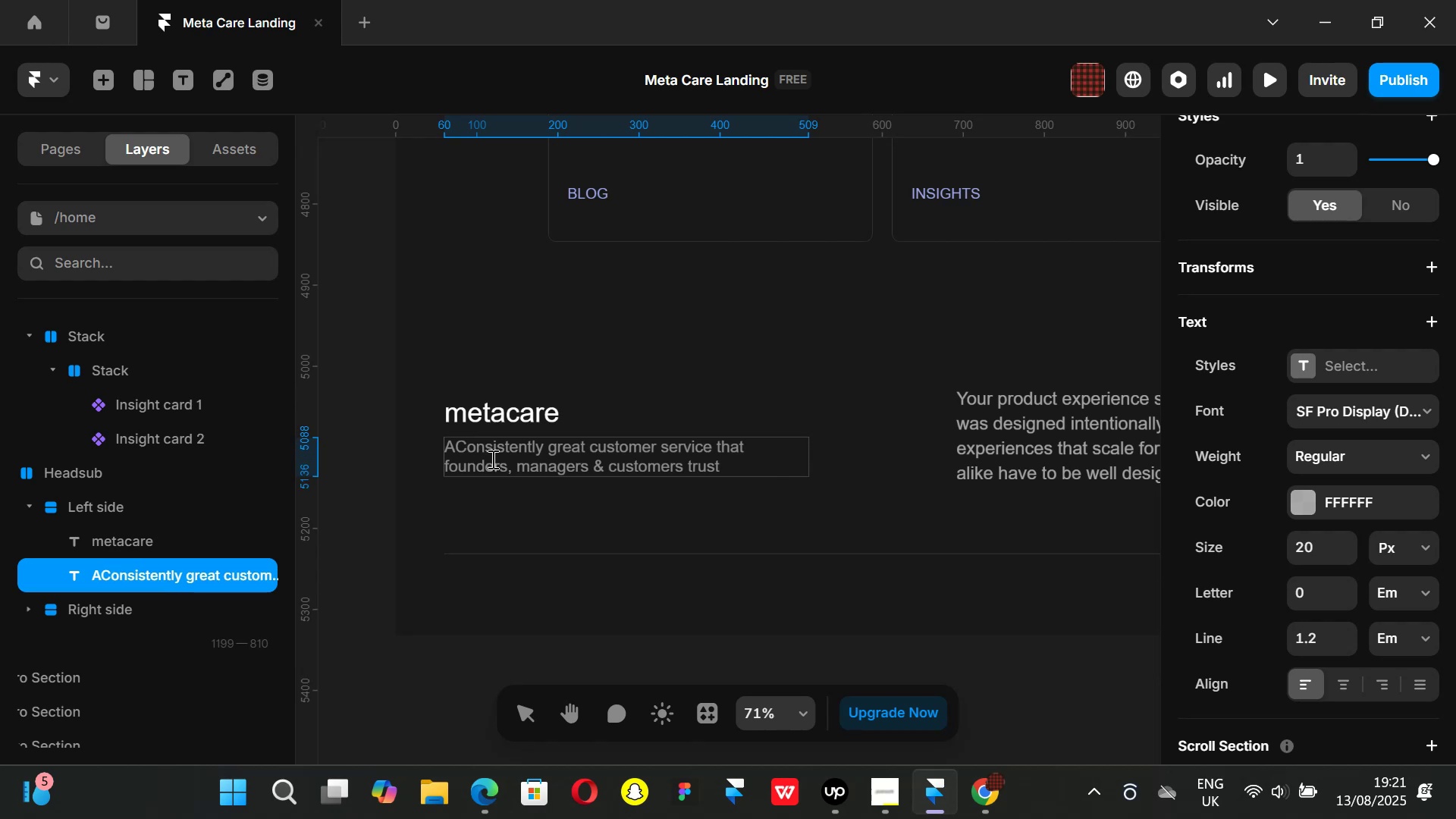 
key(Backspace)
 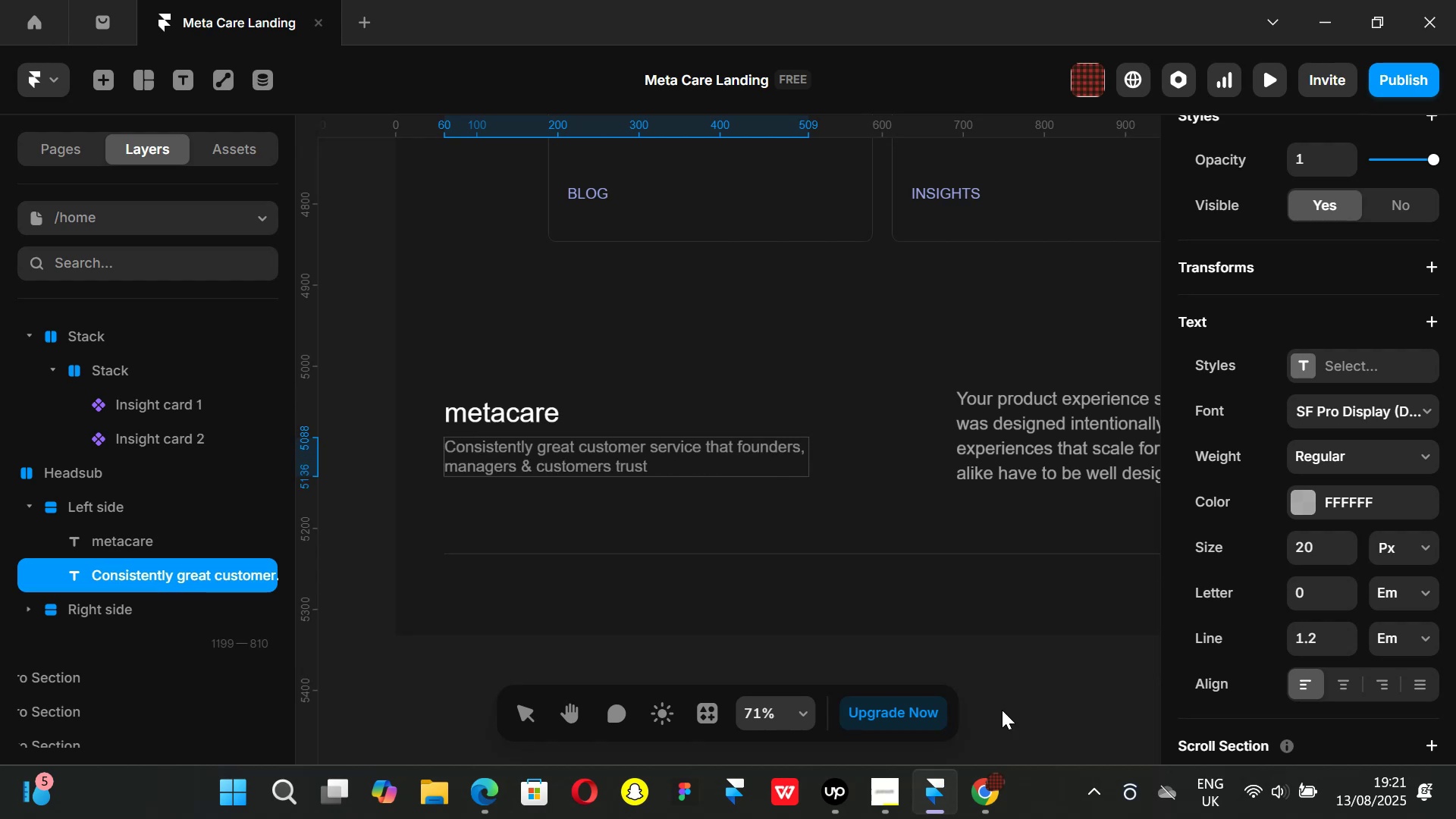 
left_click([984, 818])
 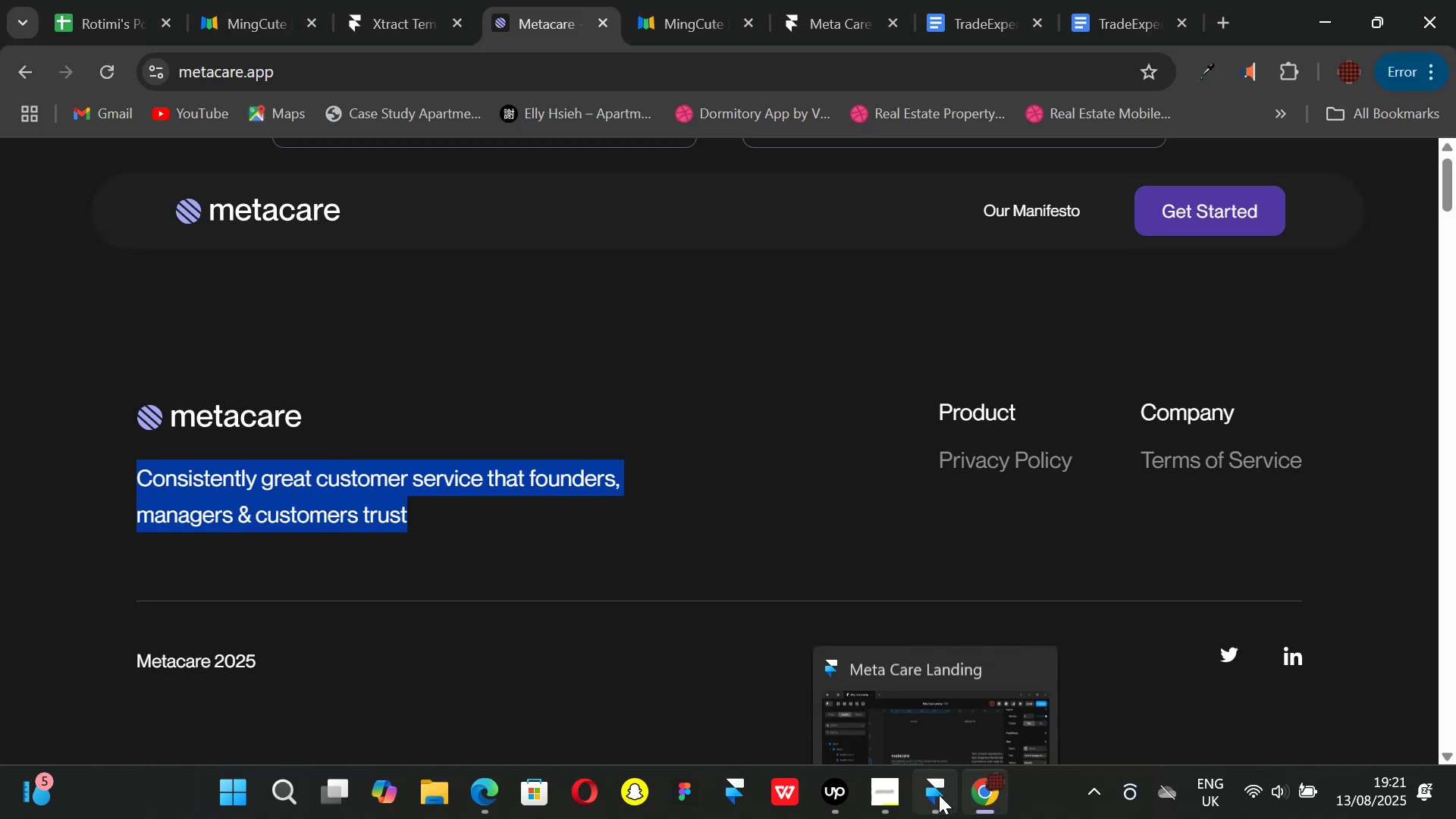 
left_click([939, 795])
 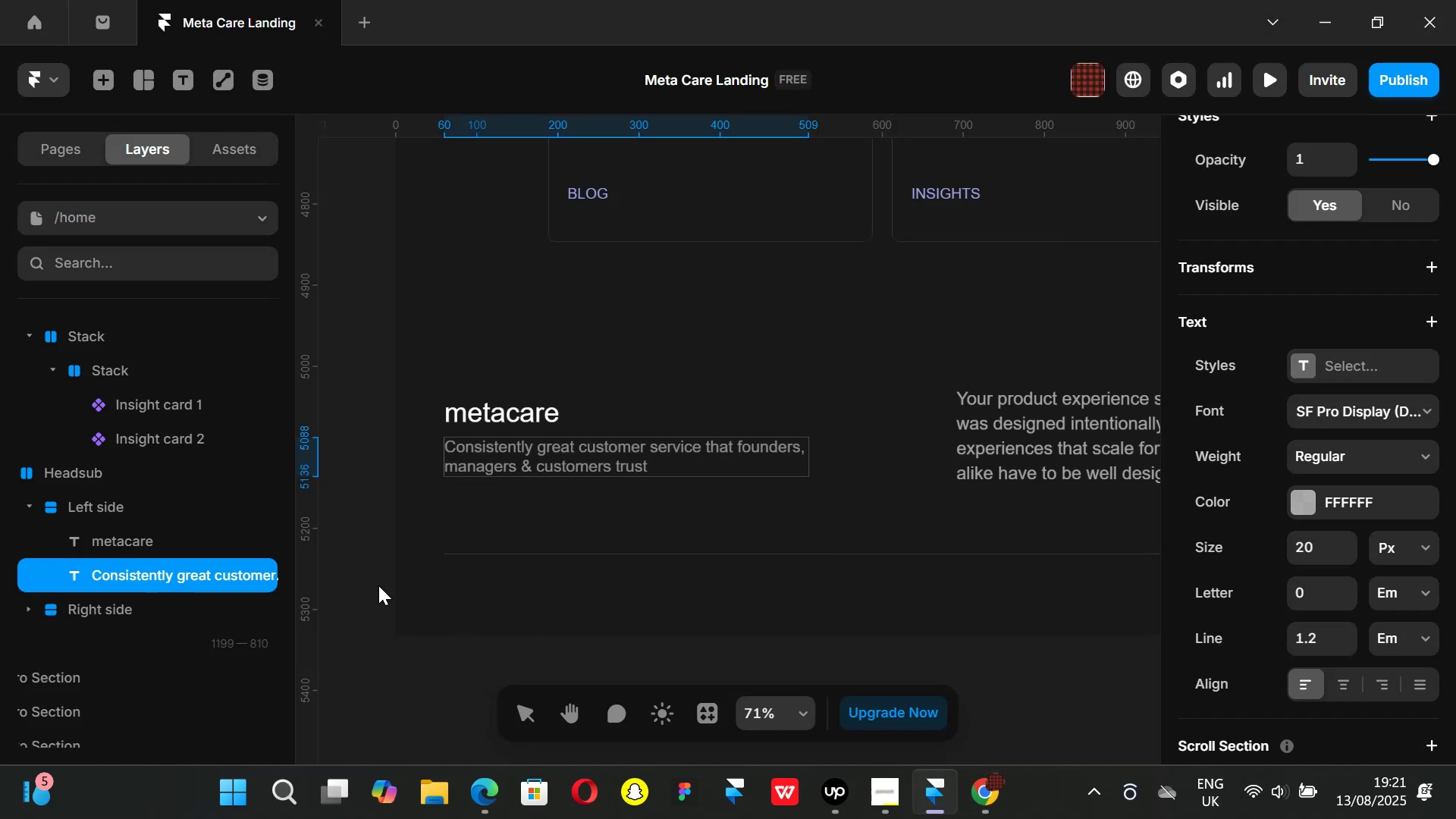 
left_click([368, 564])
 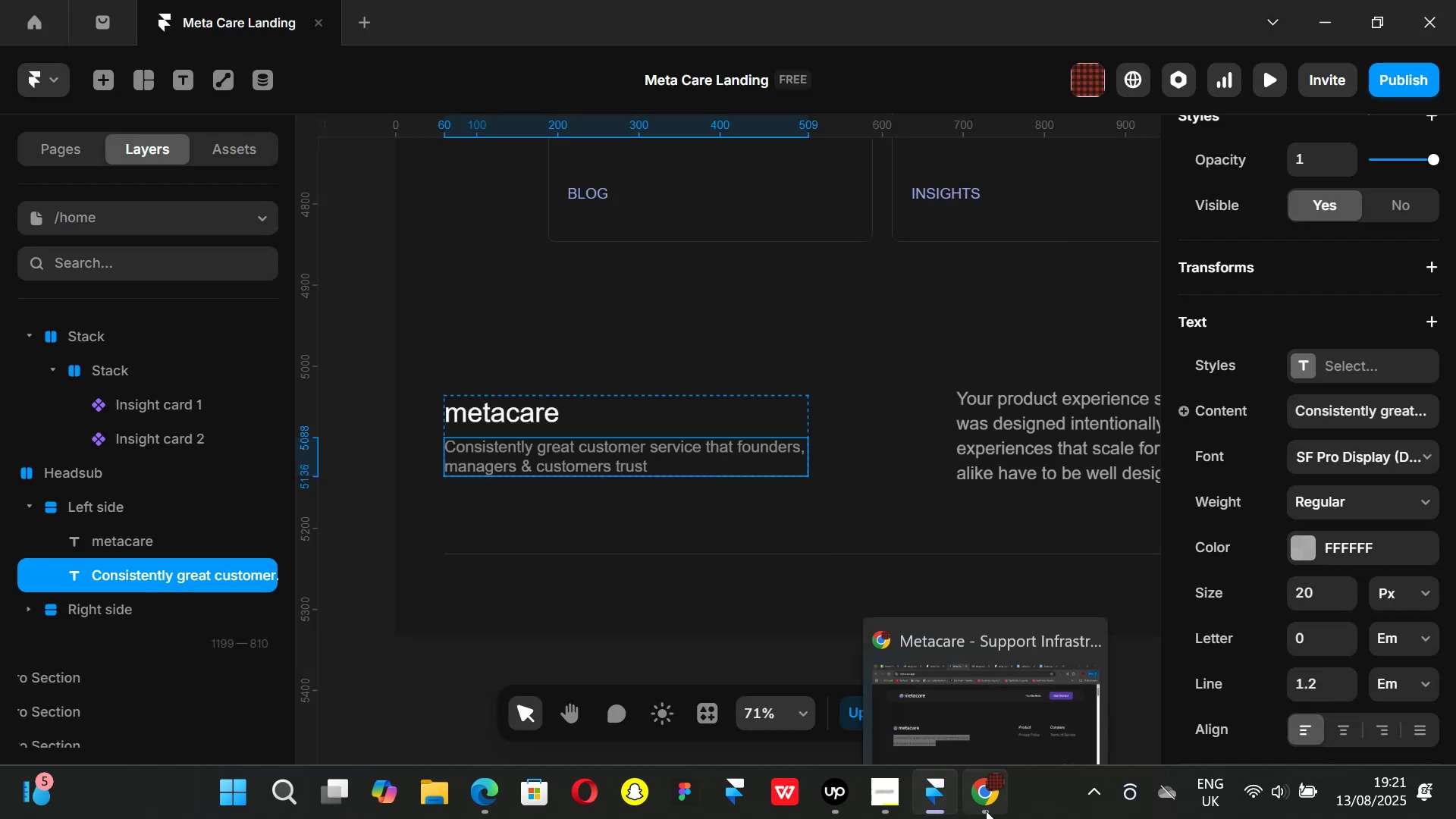 
scroll: coordinate [1286, 465], scroll_direction: up, amount: 3.0
 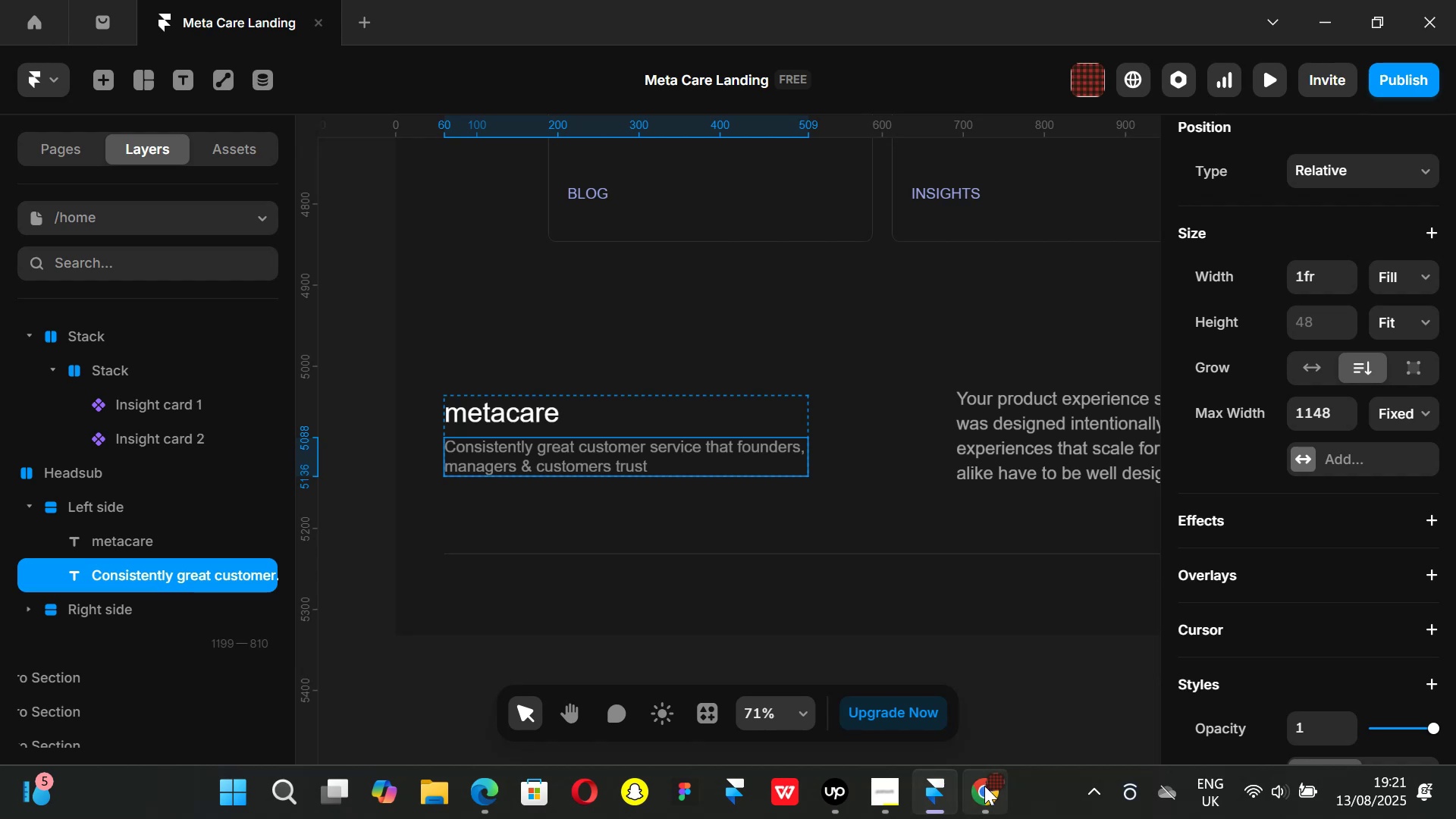 
left_click([991, 792])
 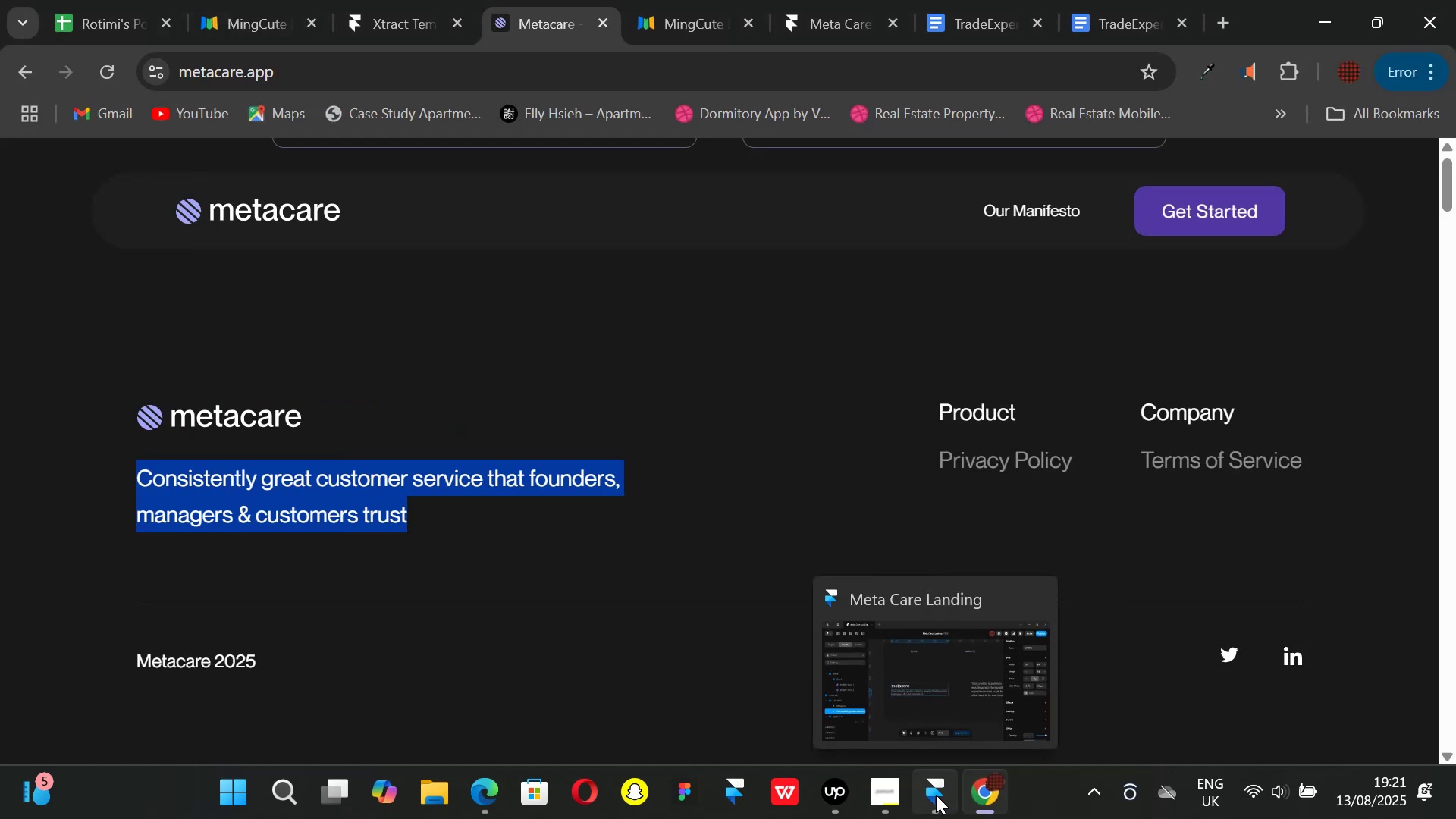 
left_click([936, 795])
 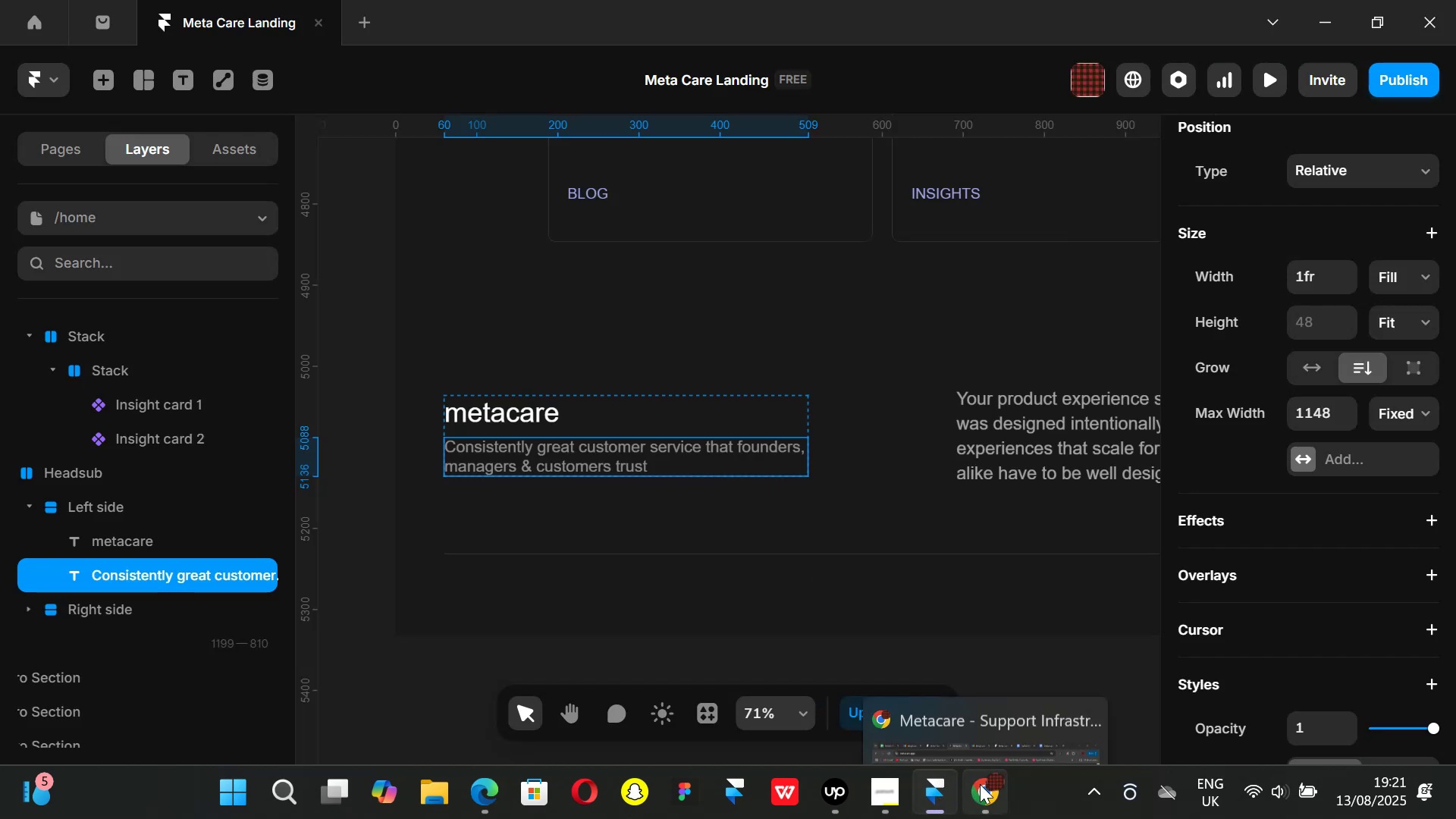 
left_click([980, 784])
 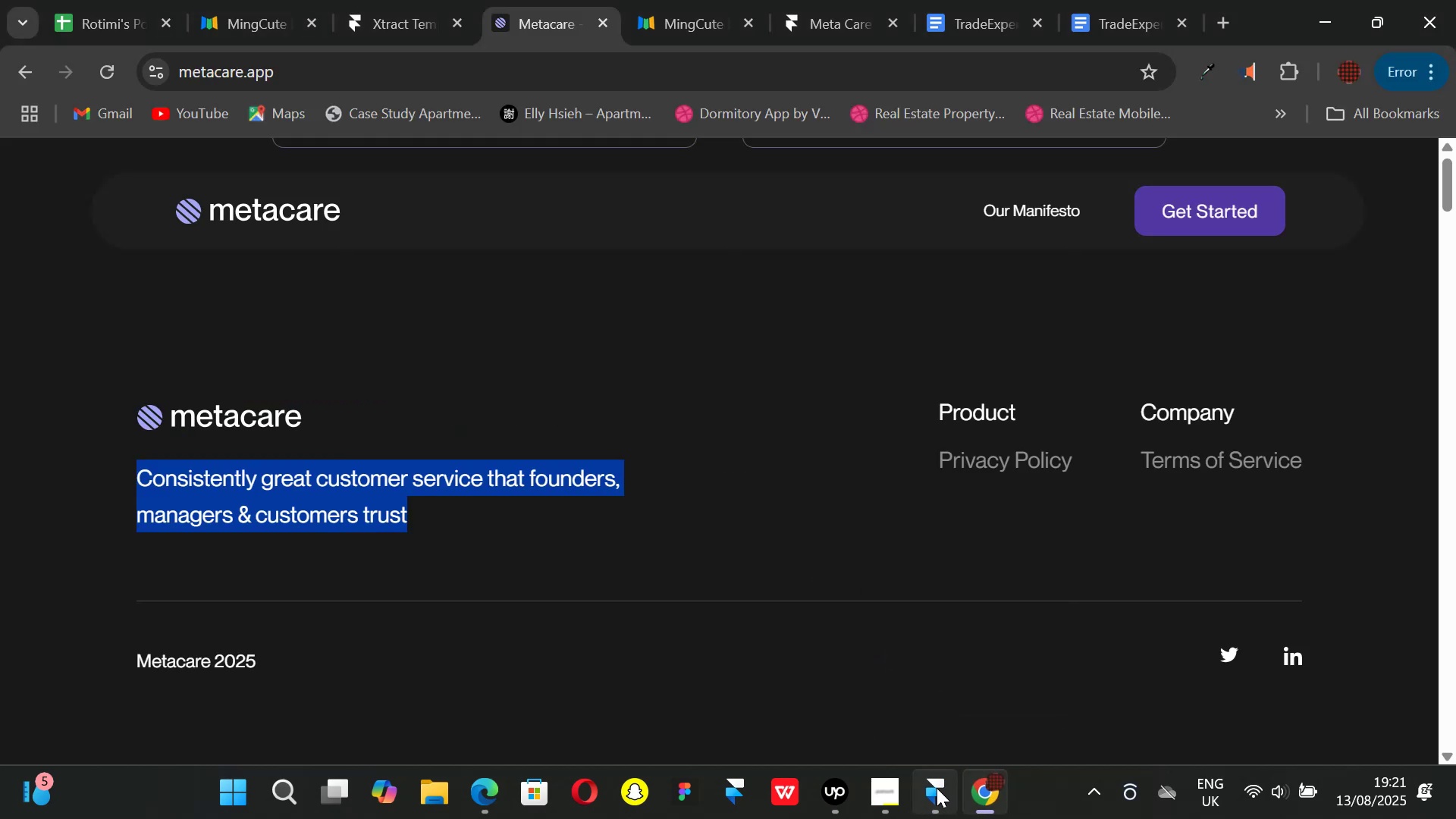 
left_click([937, 788])
 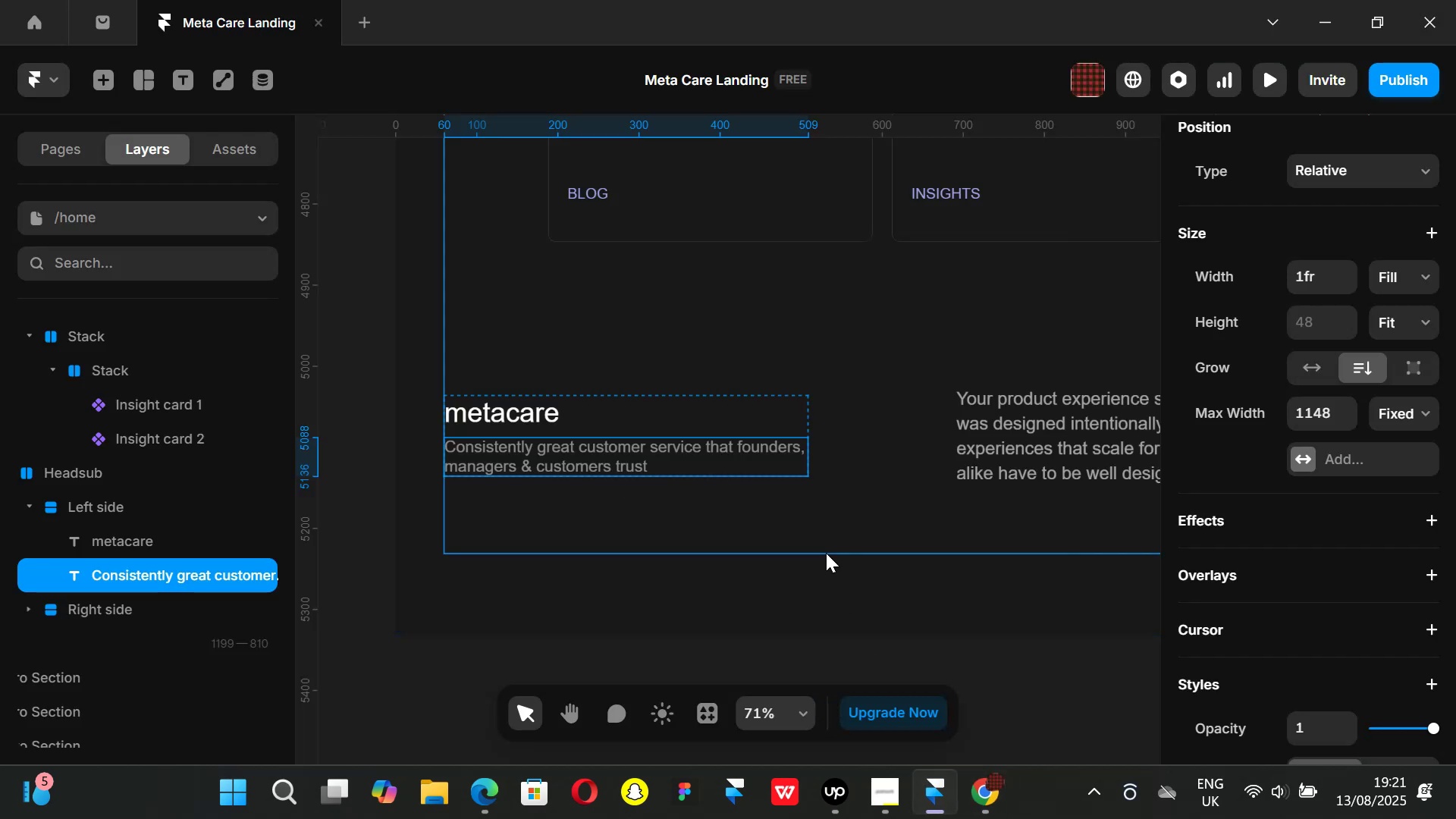 
hold_key(key=ShiftLeft, duration=0.77)
scroll: coordinate [830, 532], scroll_direction: down, amount: 4.0
 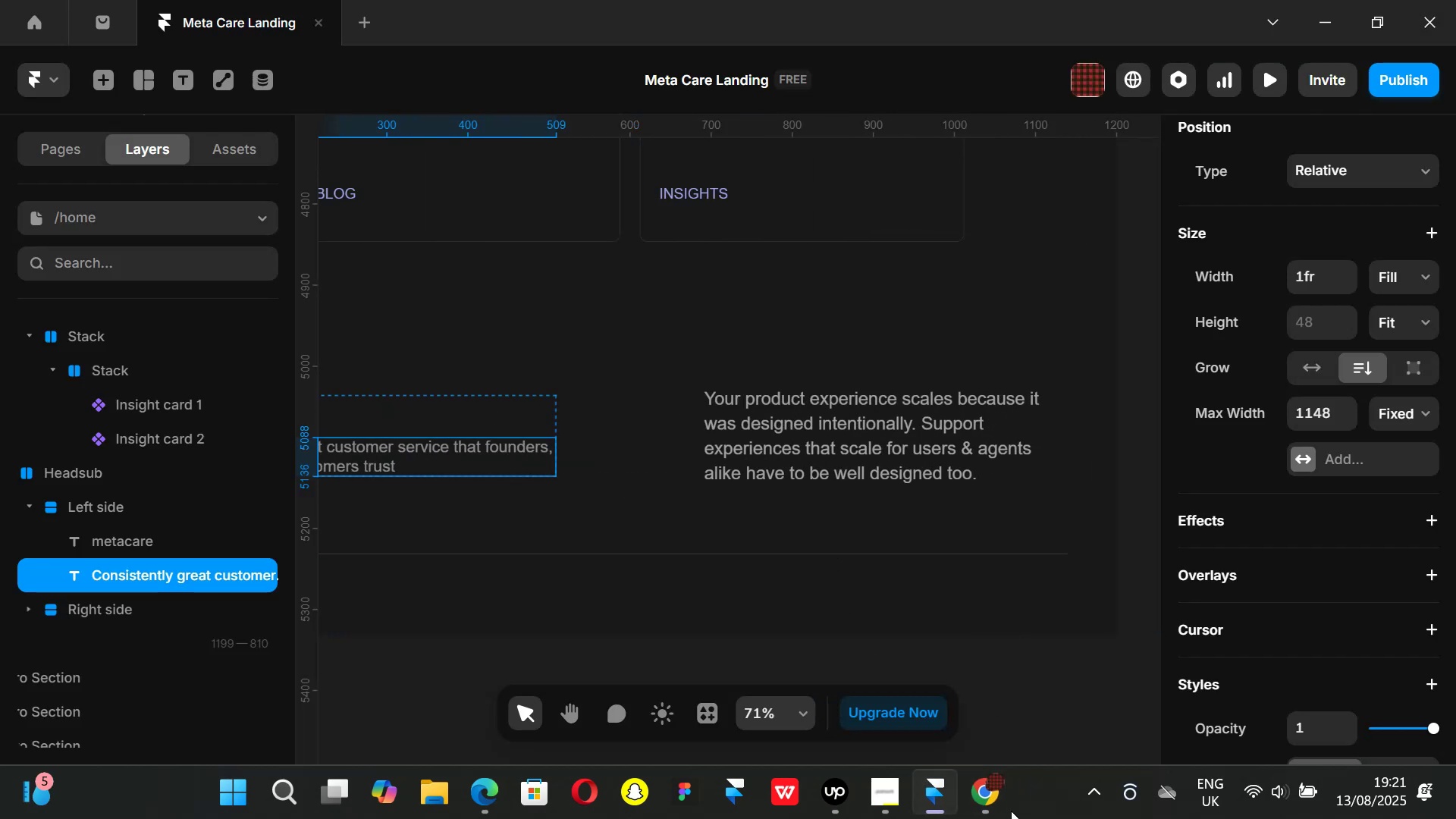 
left_click([989, 811])
 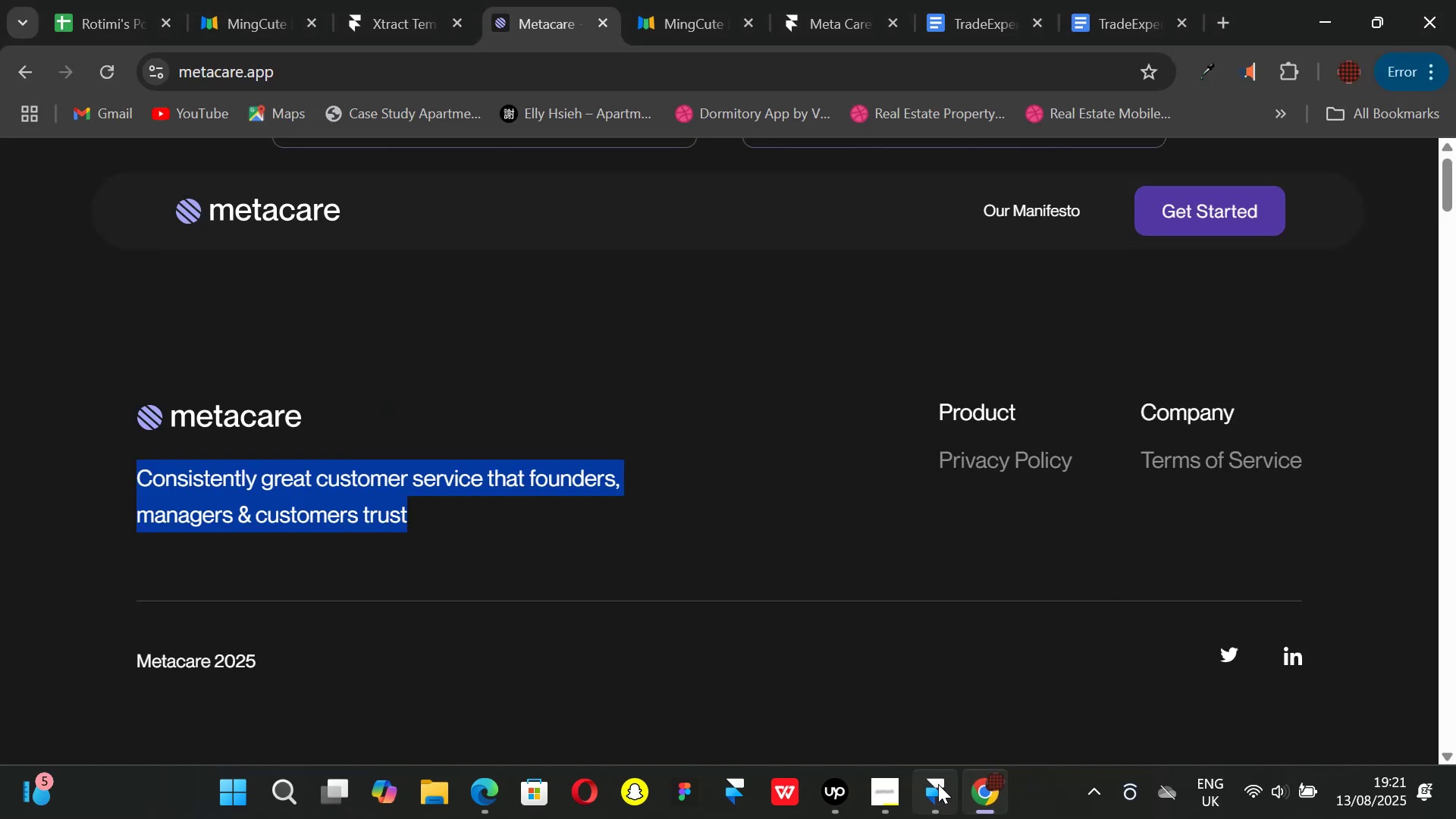 
left_click([938, 784])
 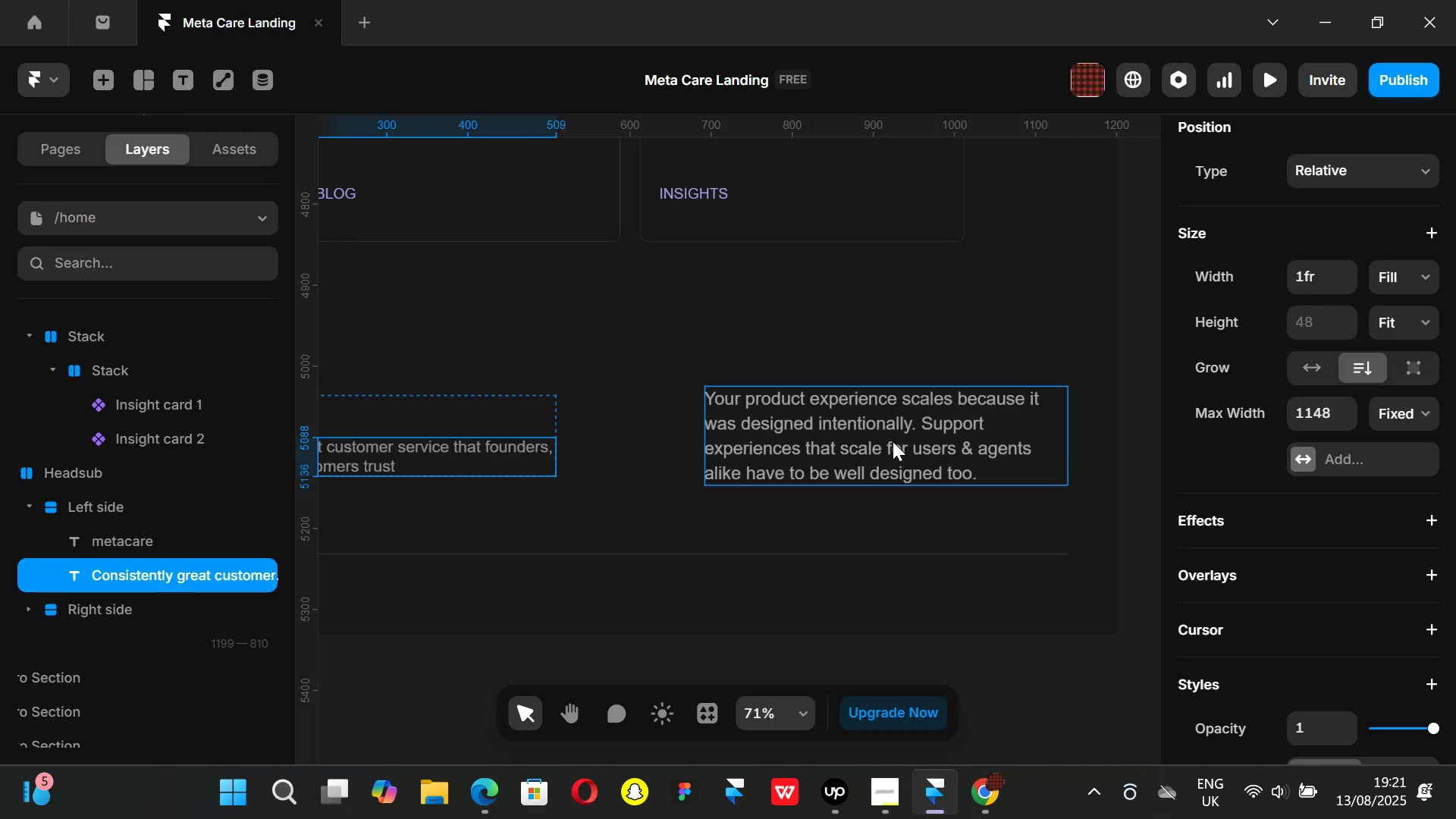 
left_click([893, 441])
 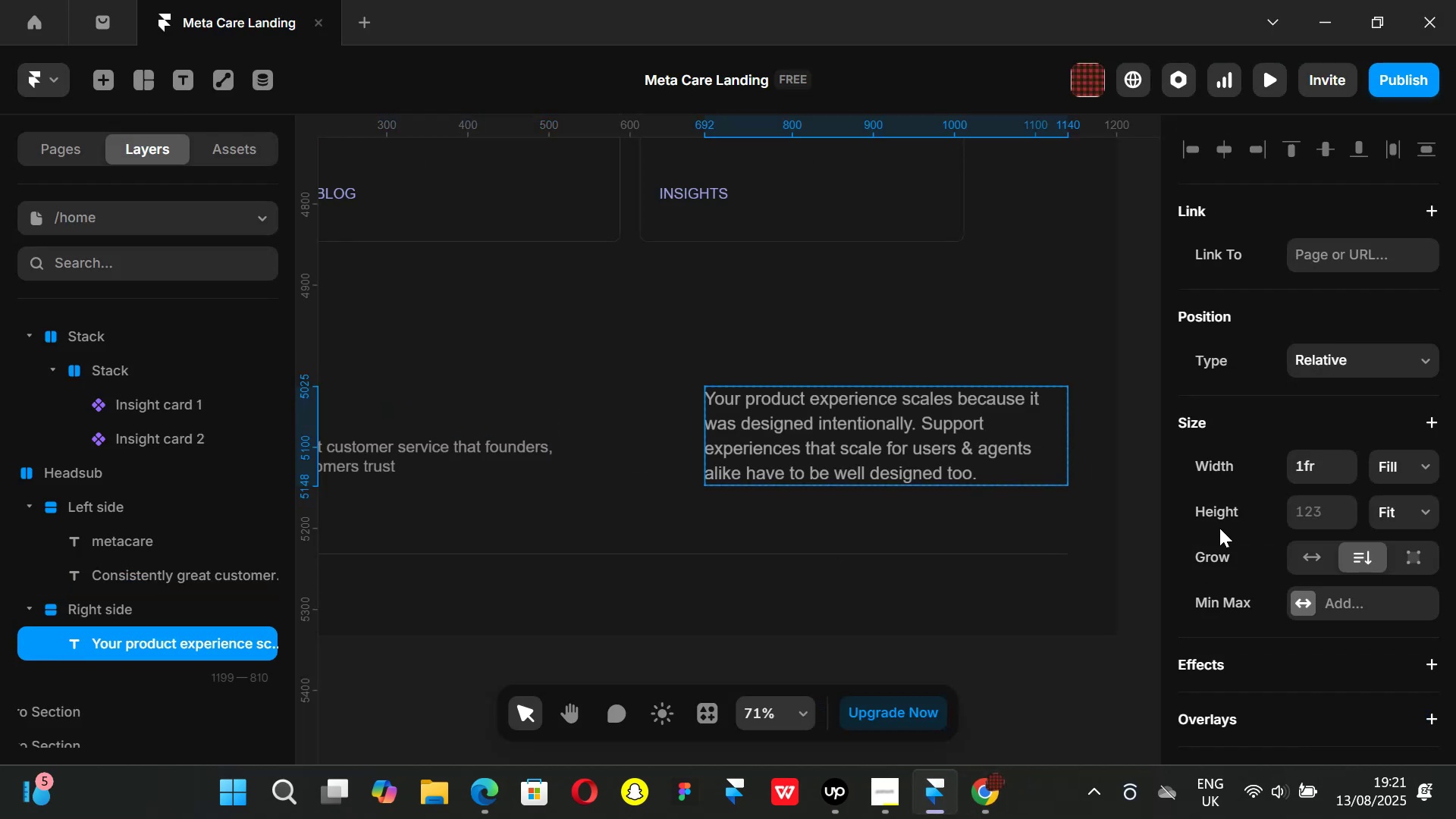 
scroll: coordinate [1257, 523], scroll_direction: down, amount: 5.0
 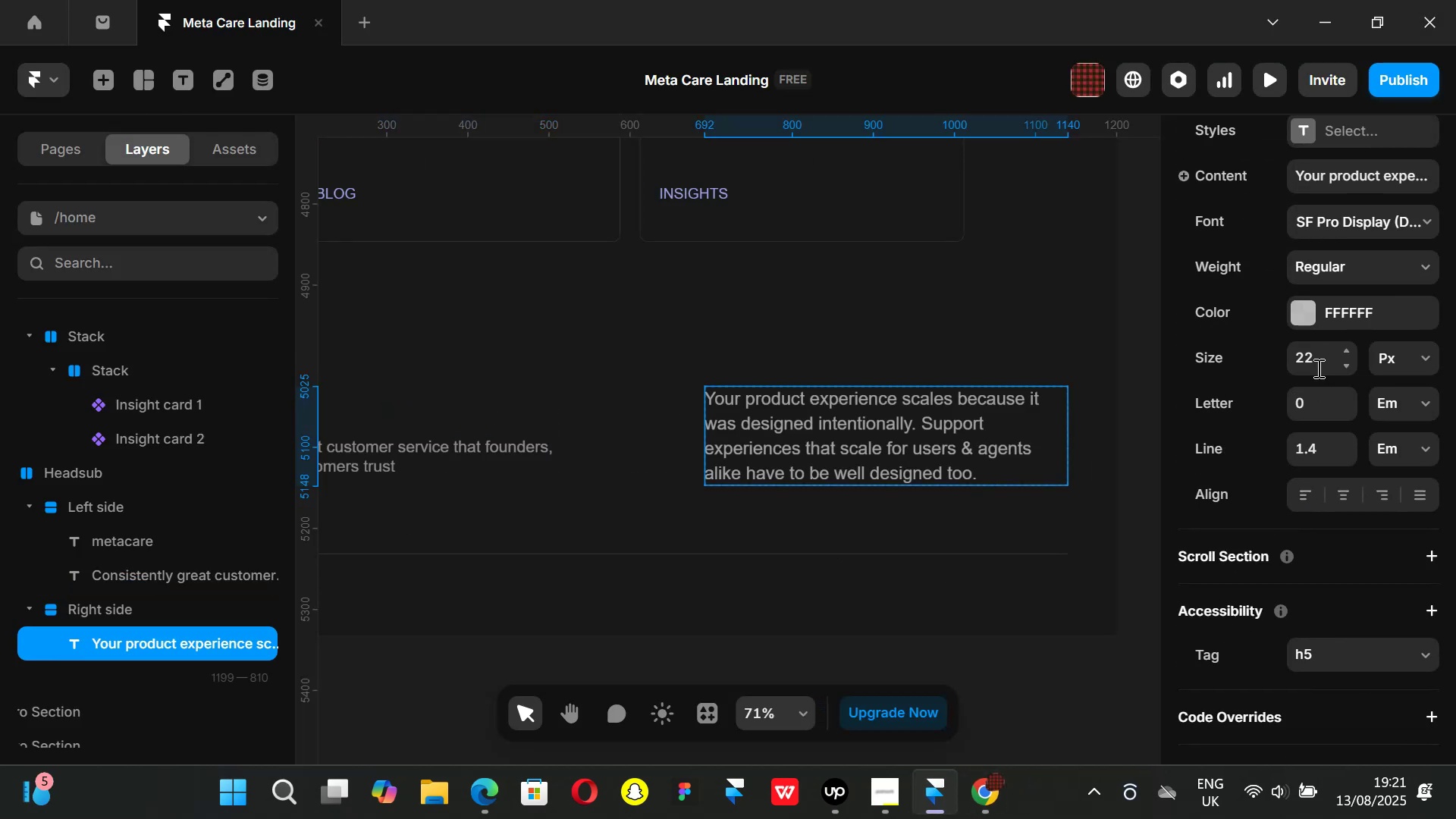 
left_click([1317, 363])
 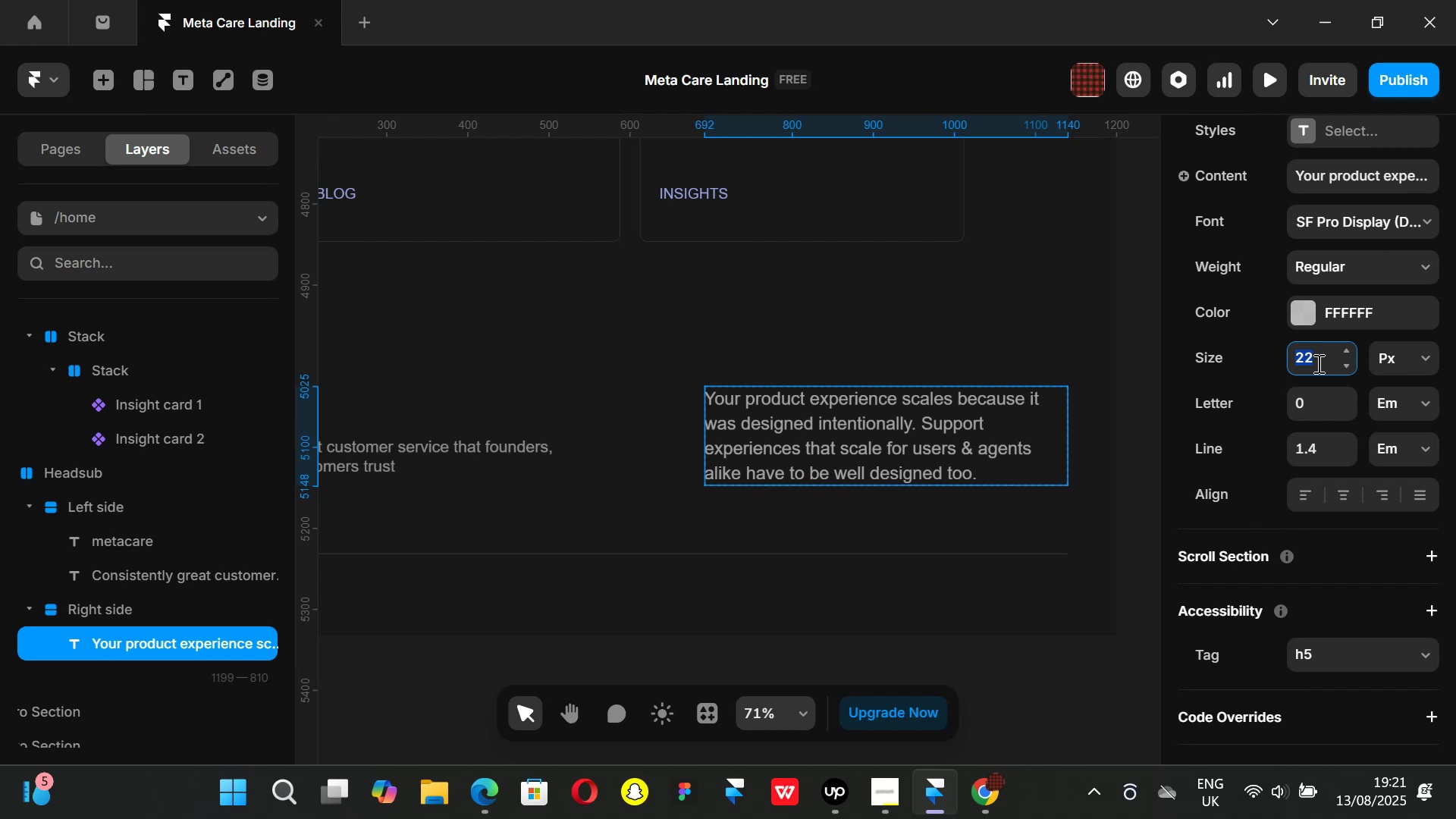 
type(20)
 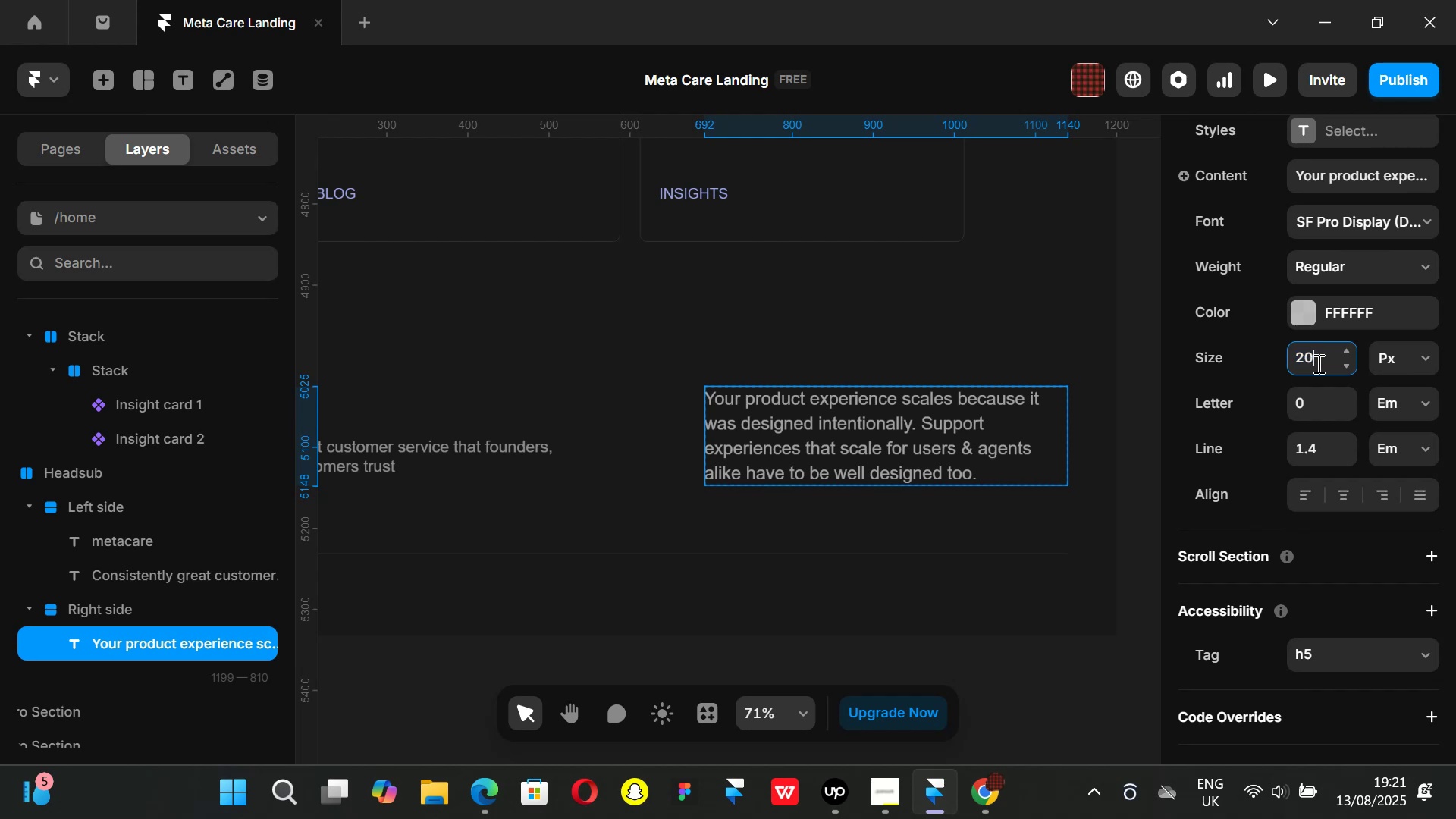 
key(Enter)
 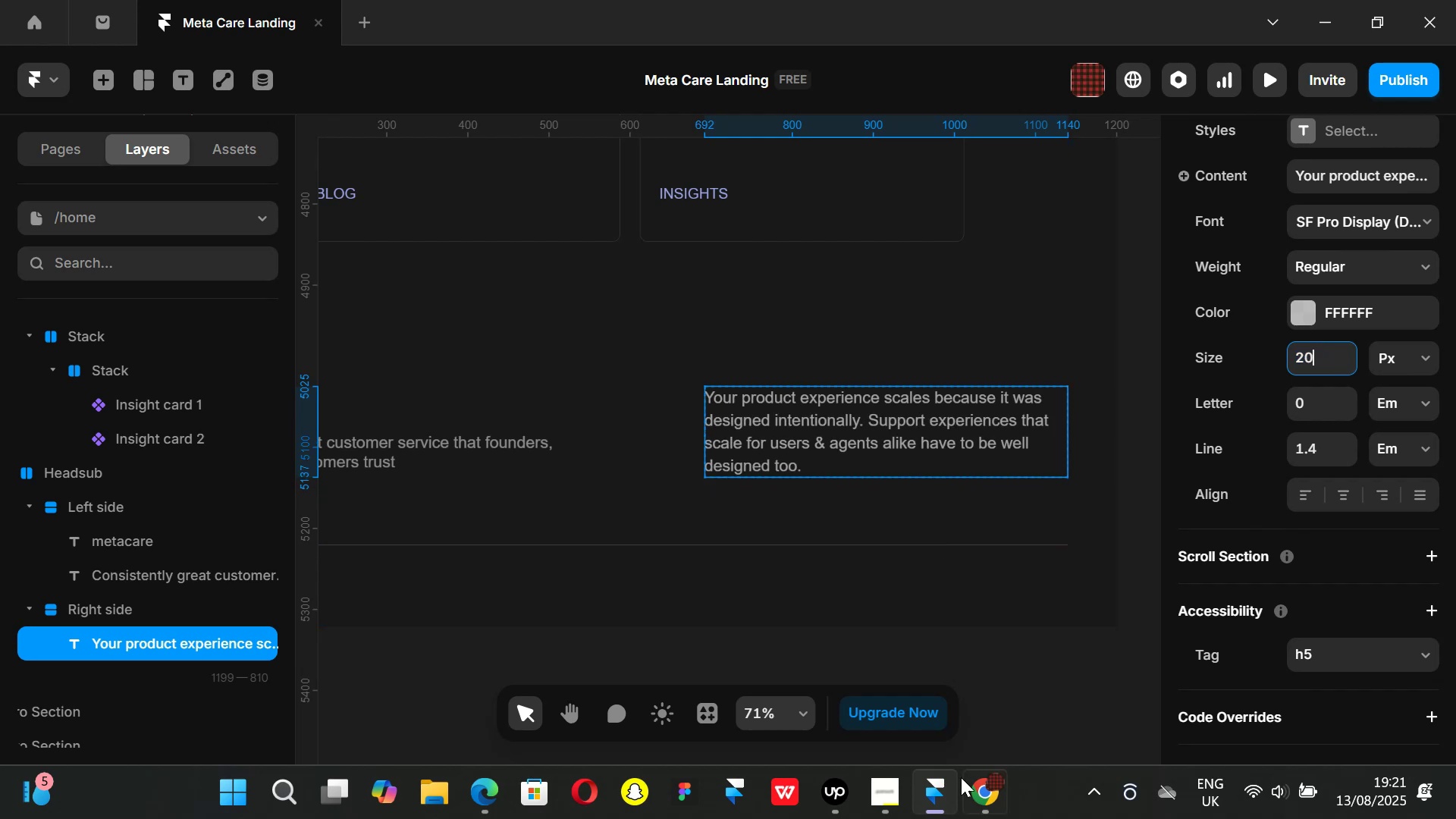 
left_click([971, 817])
 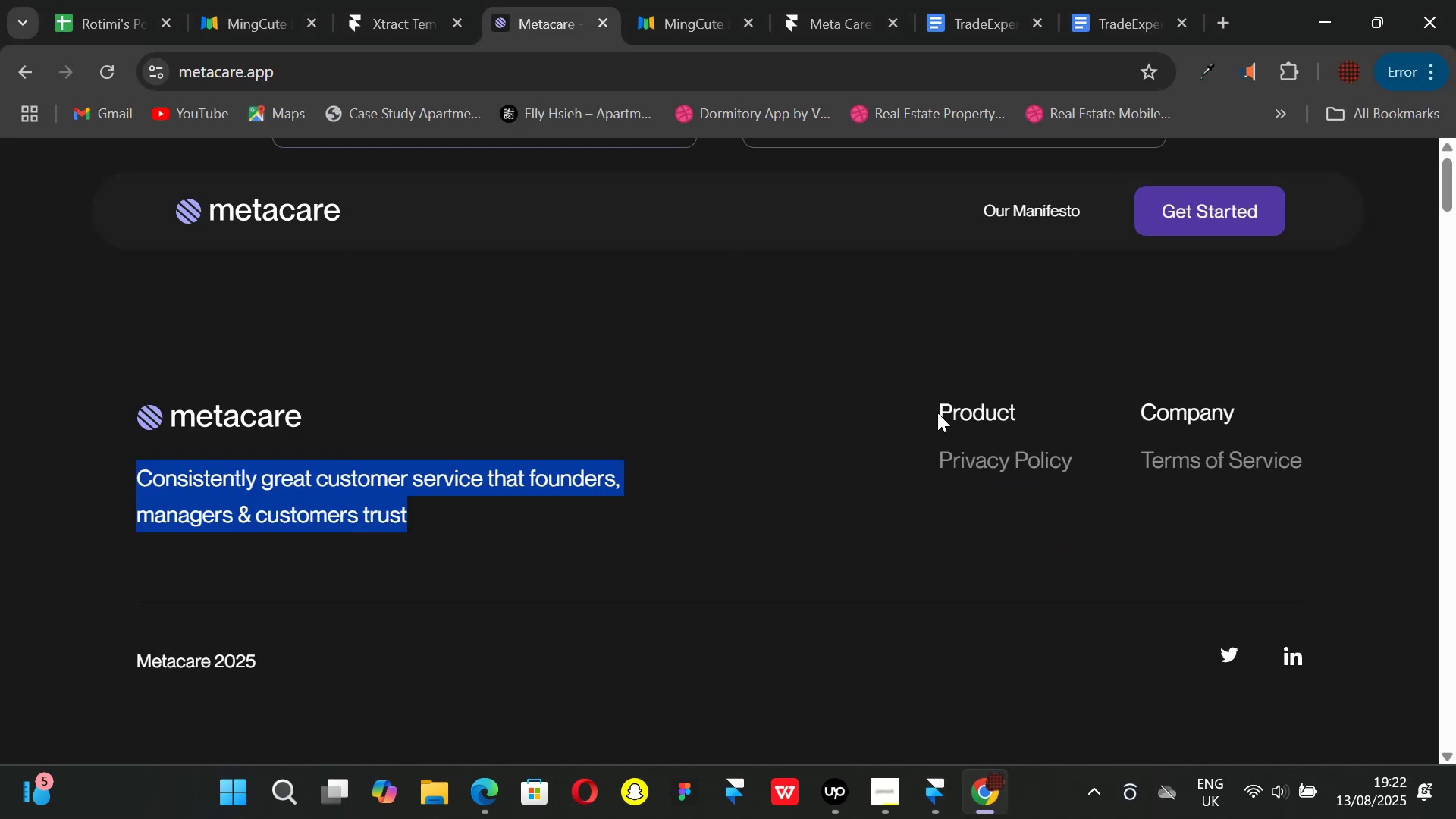 
left_click_drag(start_coordinate=[937, 413], to_coordinate=[1015, 412])
 